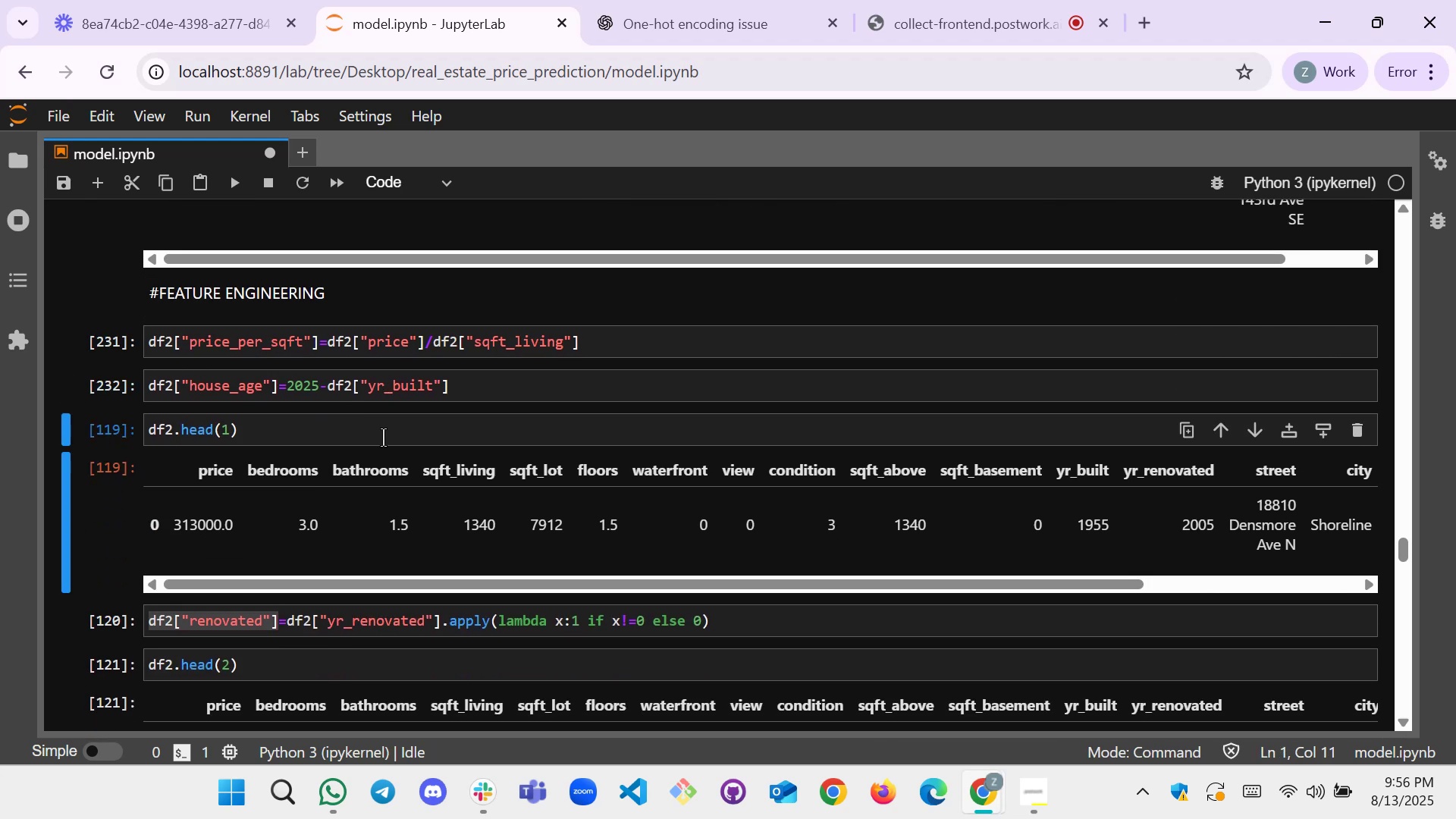 
scroll: coordinate [383, 438], scroll_direction: down, amount: 1.0
 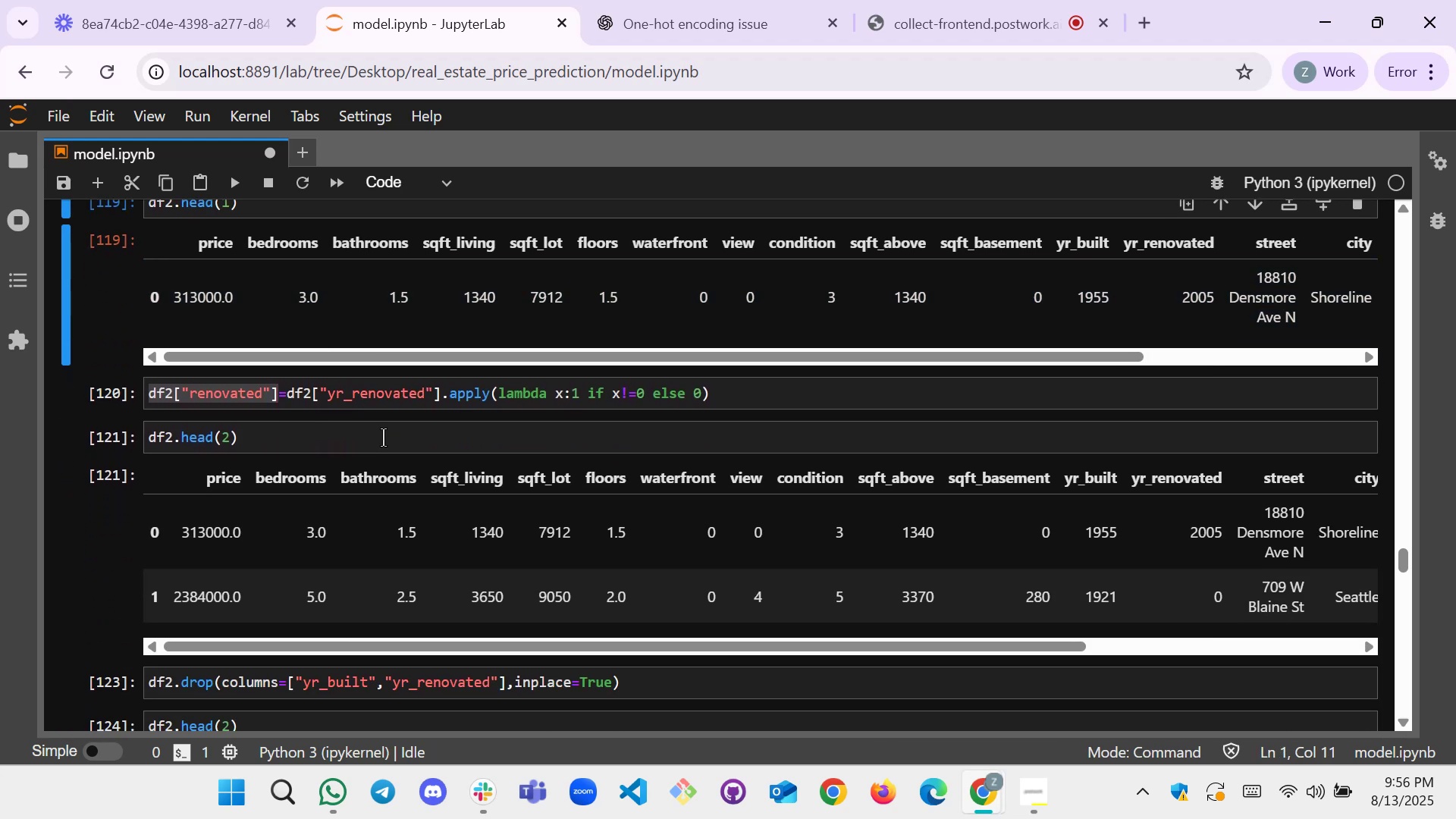 
scroll: coordinate [383, 438], scroll_direction: up, amount: 1.0
 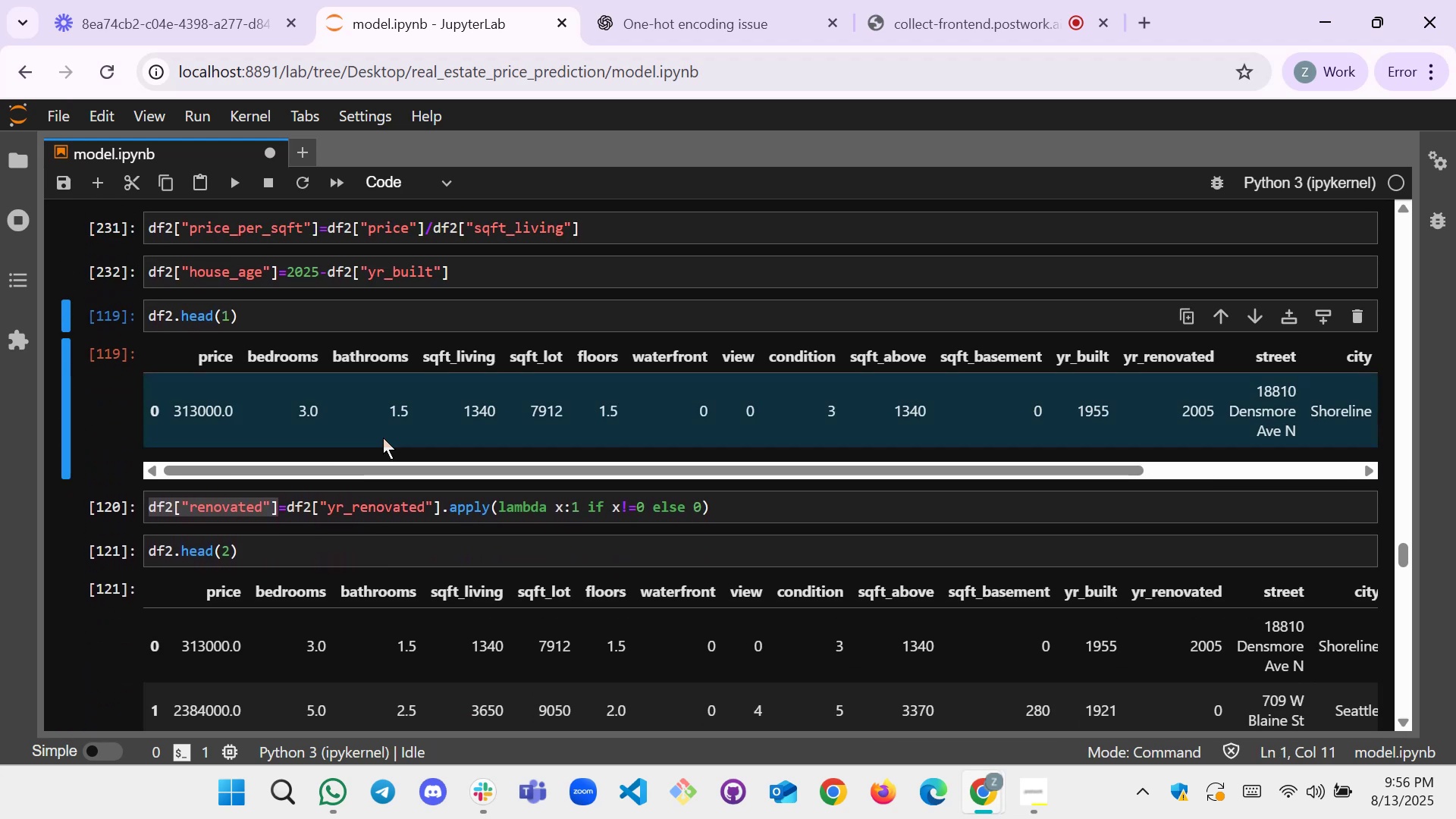 
key(Shift+Enter)
 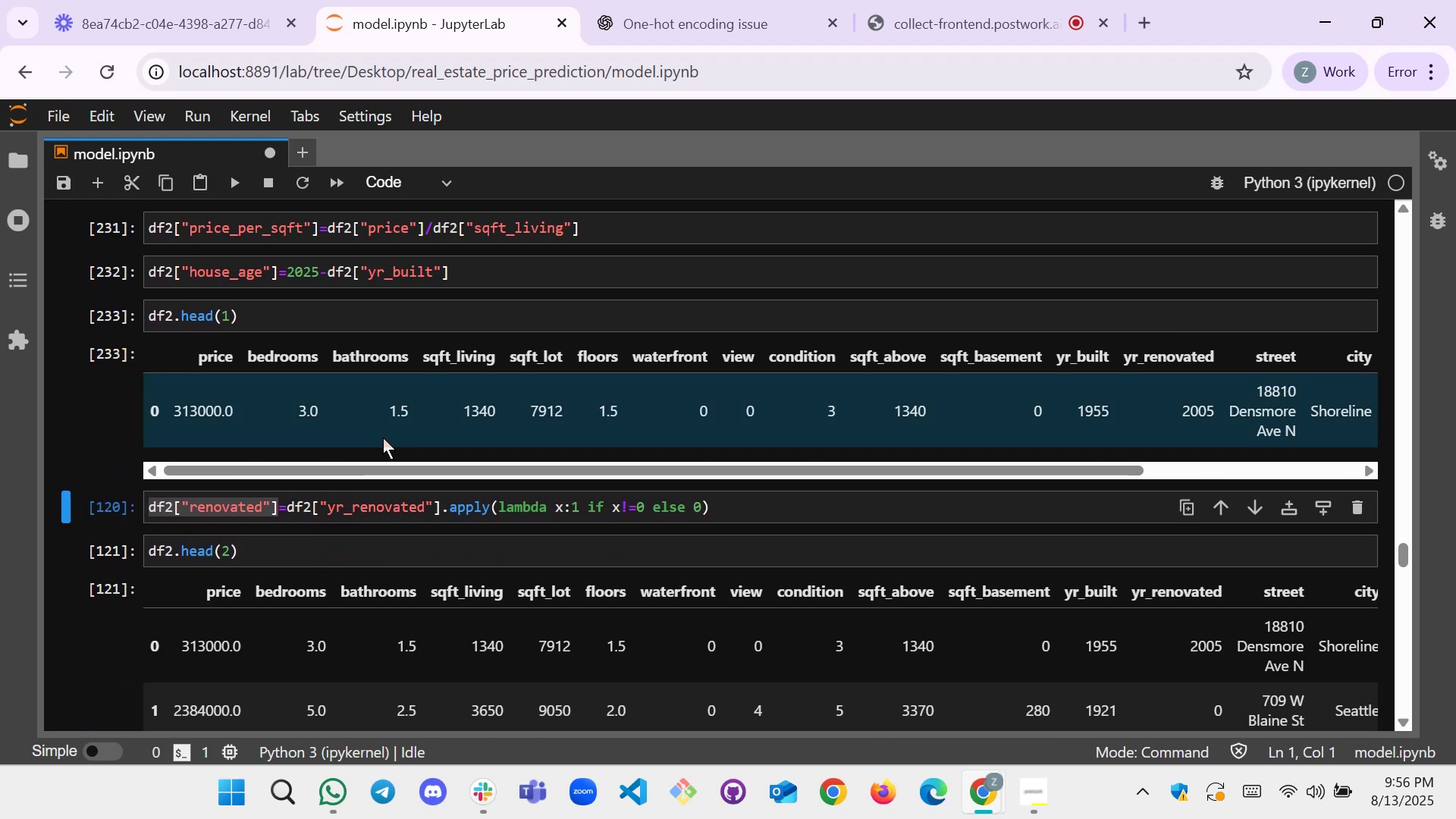 
key(Shift+Enter)
 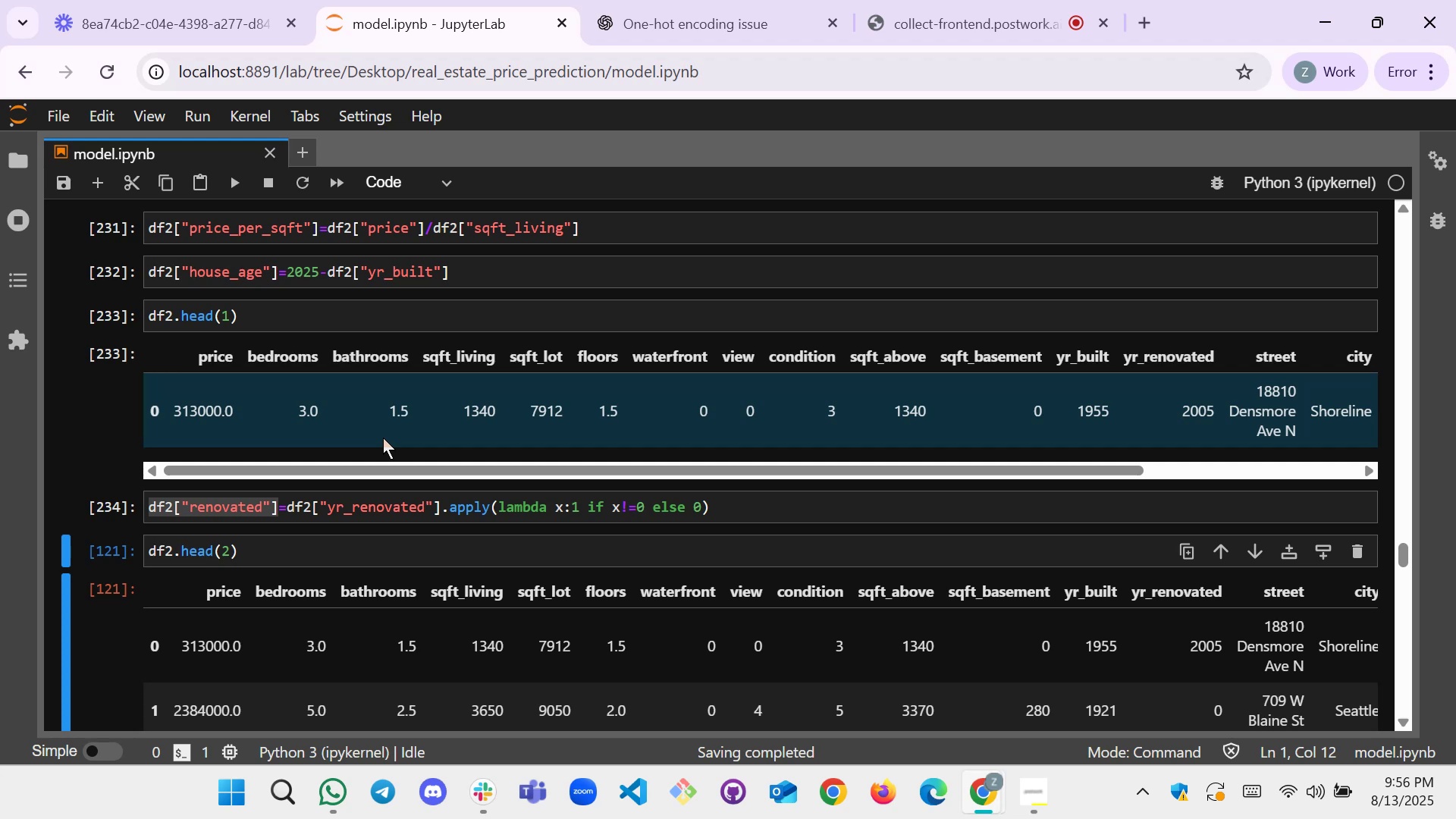 
scroll: coordinate [563, 421], scroll_direction: down, amount: 1.0
 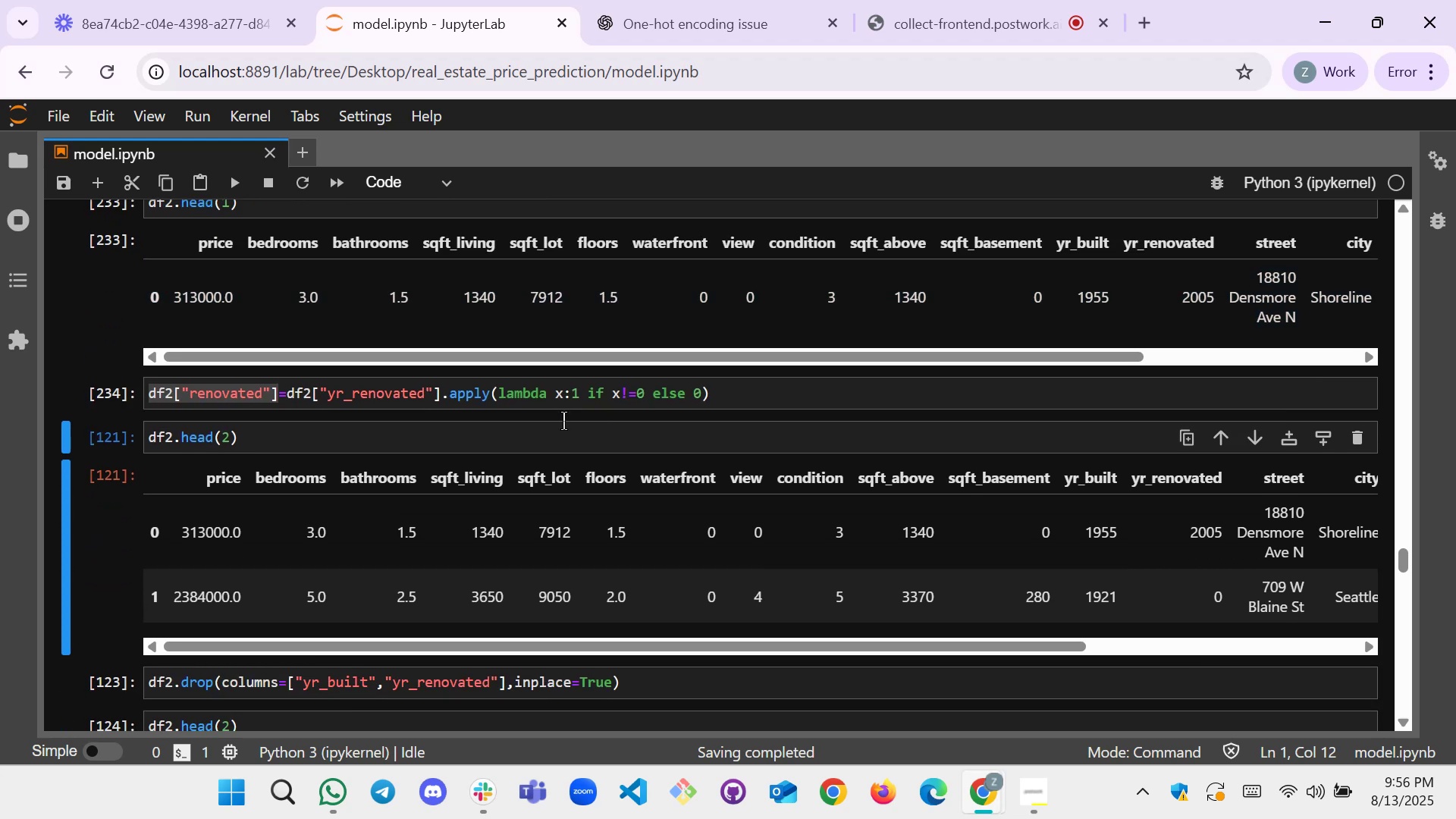 
key(Shift+Enter)
 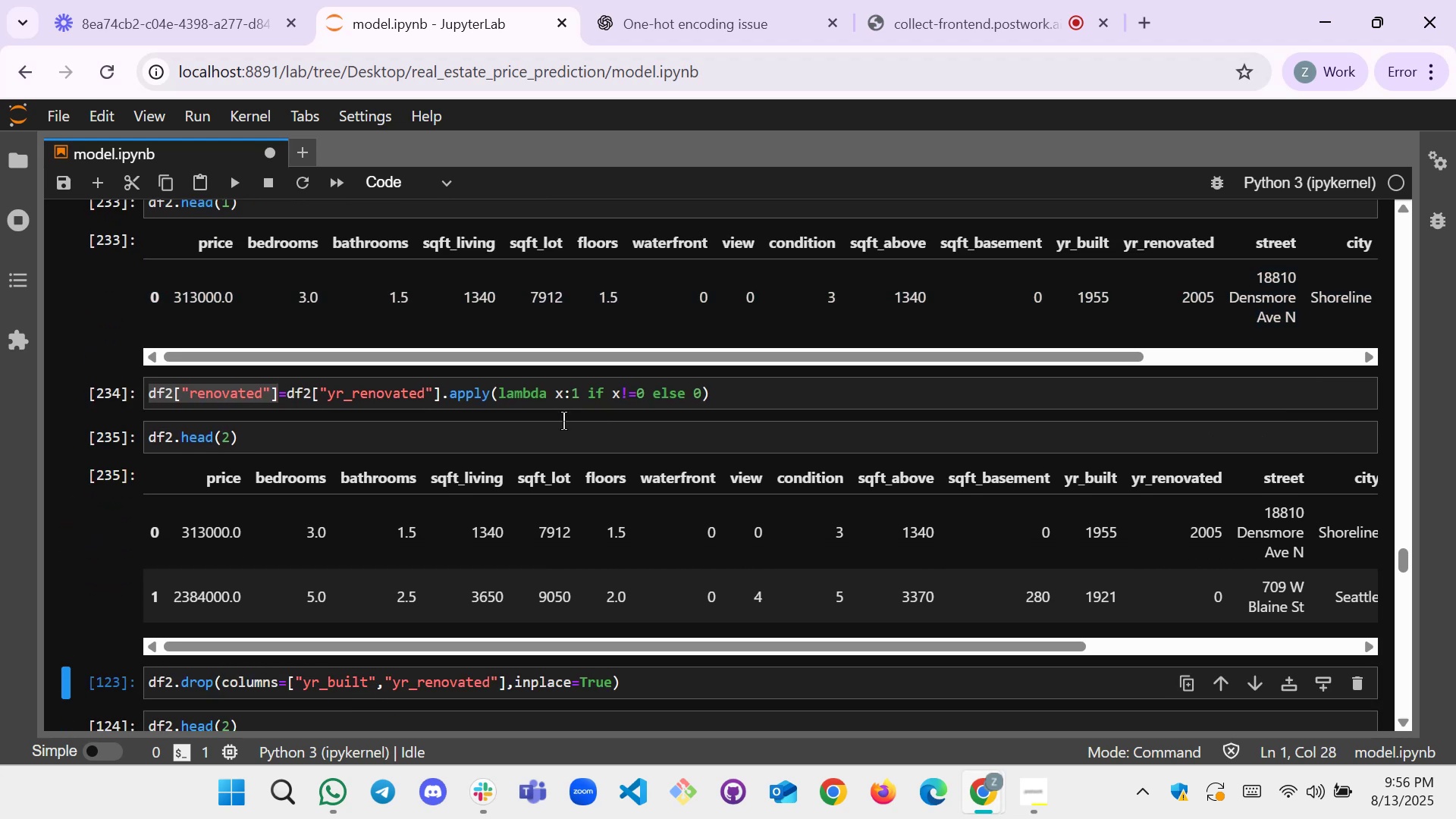 
scroll: coordinate [563, 421], scroll_direction: down, amount: 1.0
 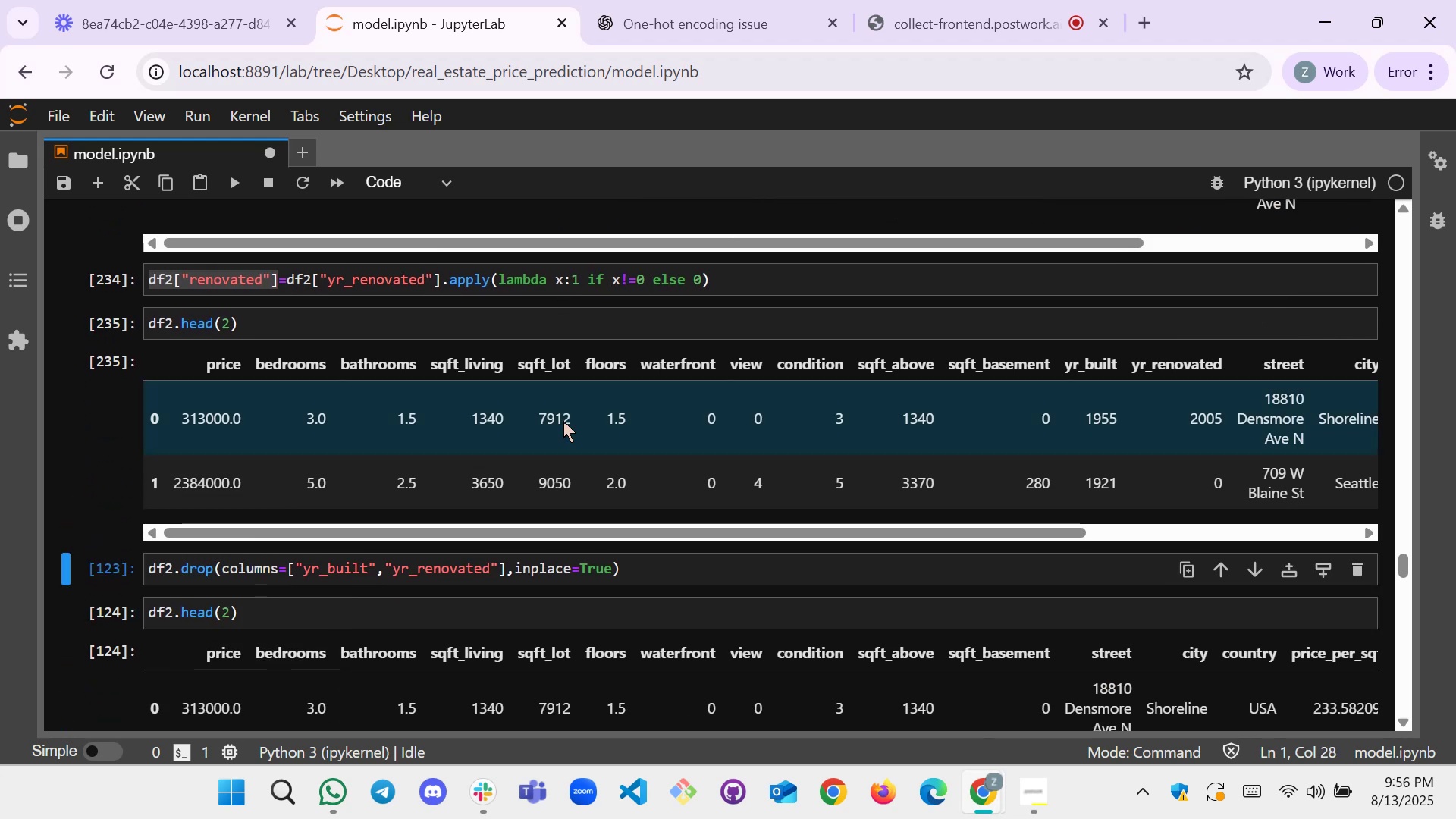 
key(Shift+Enter)
 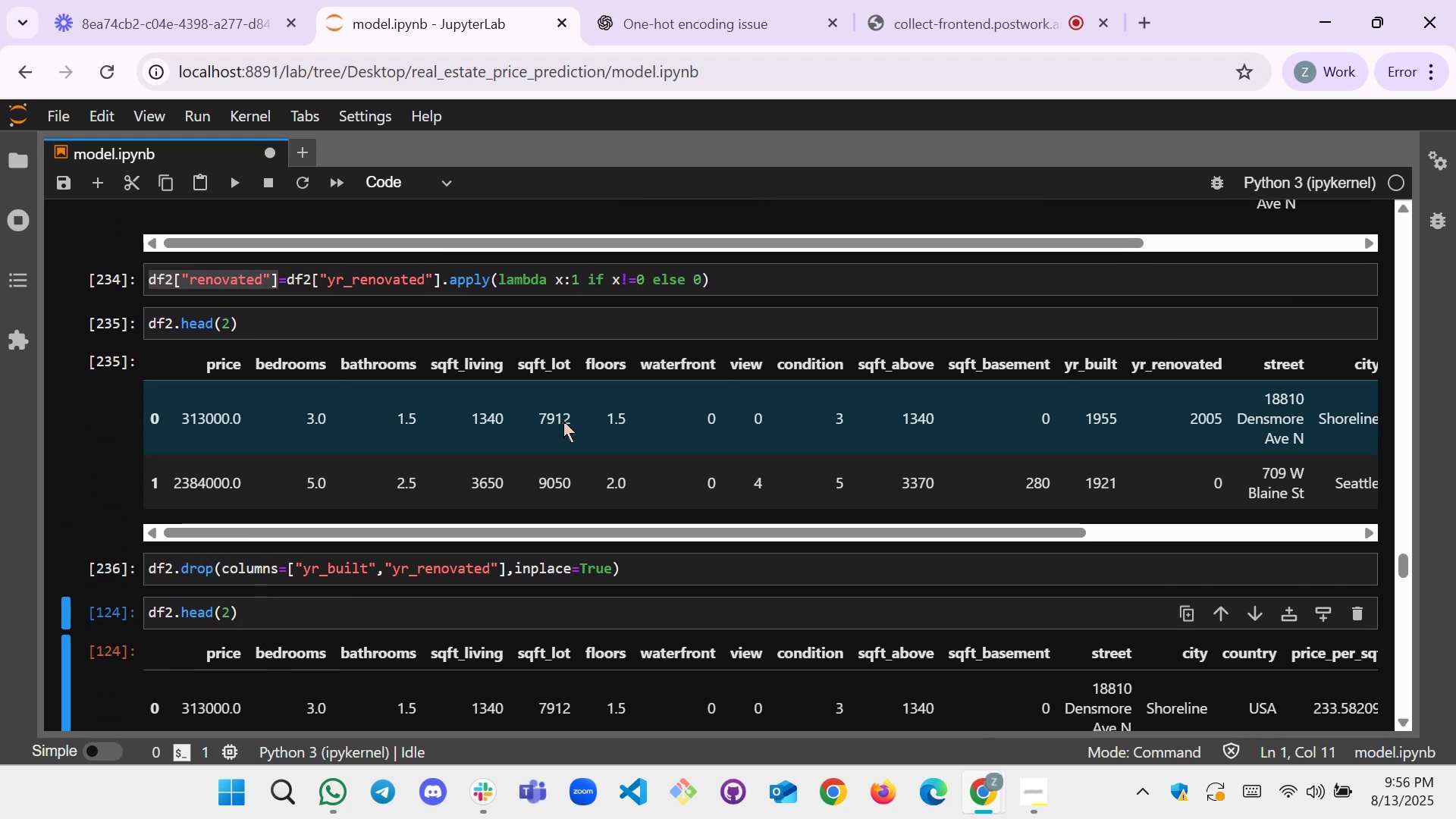 
key(Shift+Enter)
 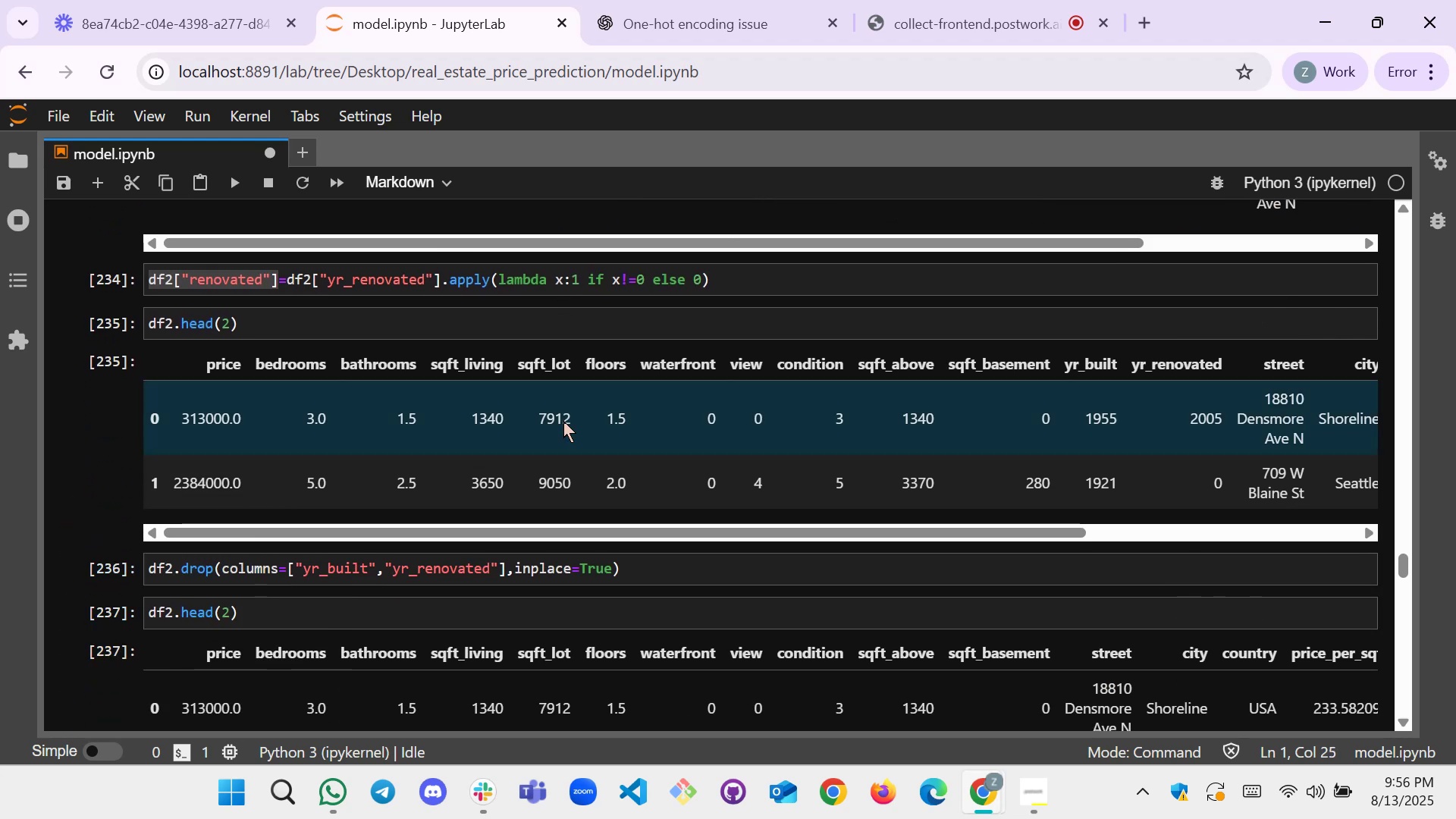 
scroll: coordinate [290, 371], scroll_direction: down, amount: 5.0
 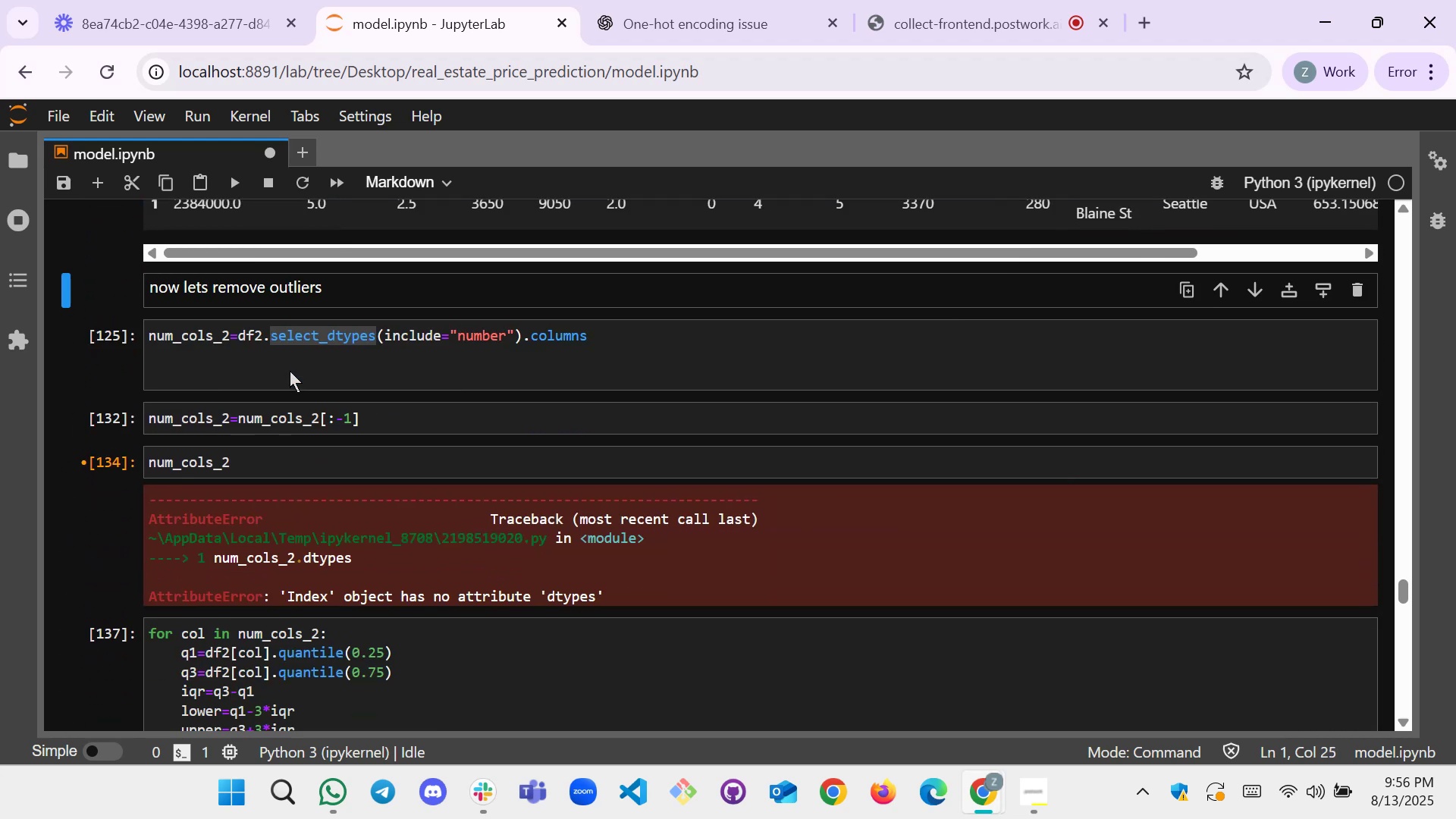 
scroll: coordinate [289, 371], scroll_direction: up, amount: 1.0
 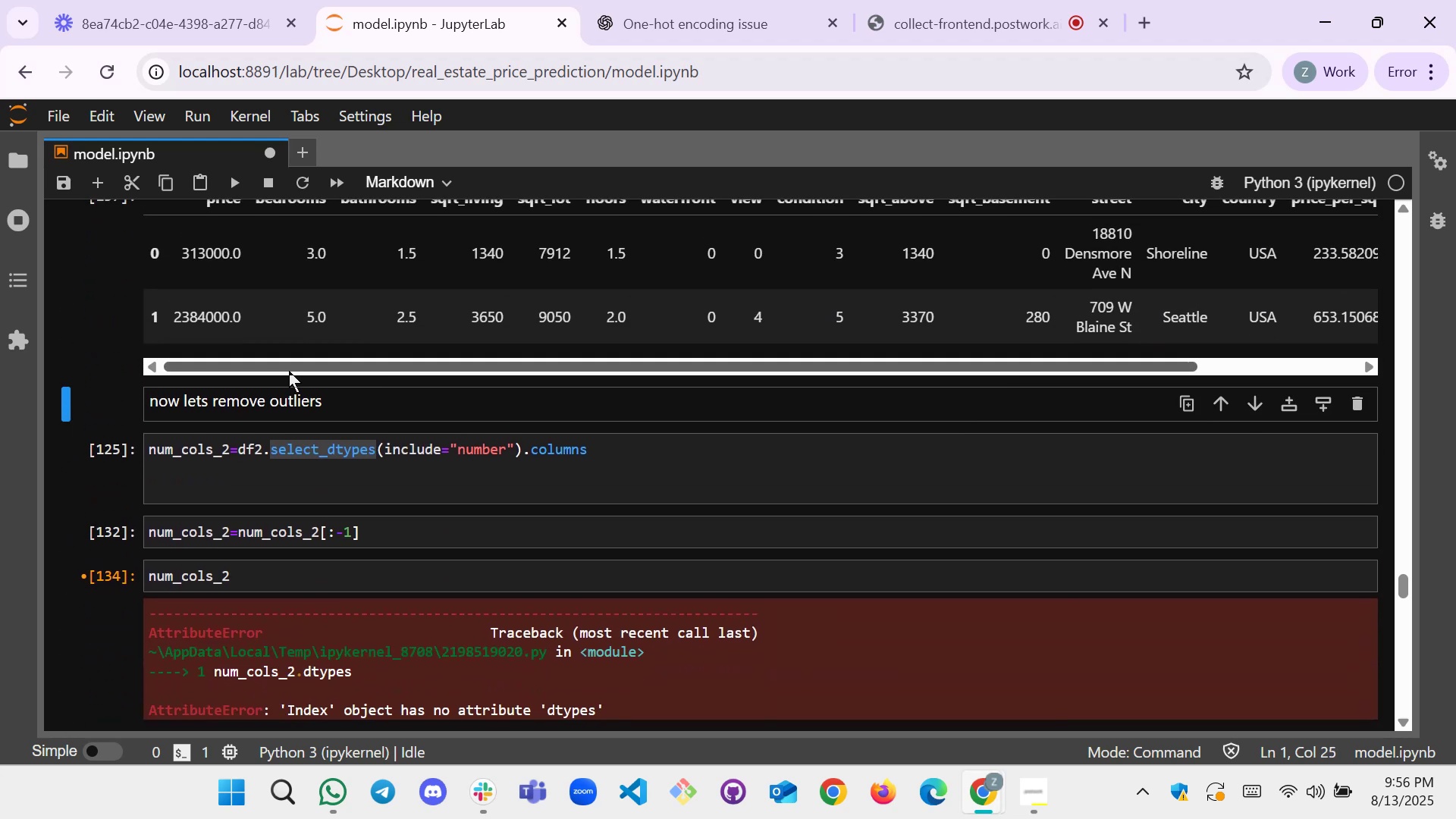 
scroll: coordinate [289, 371], scroll_direction: down, amount: 2.0
 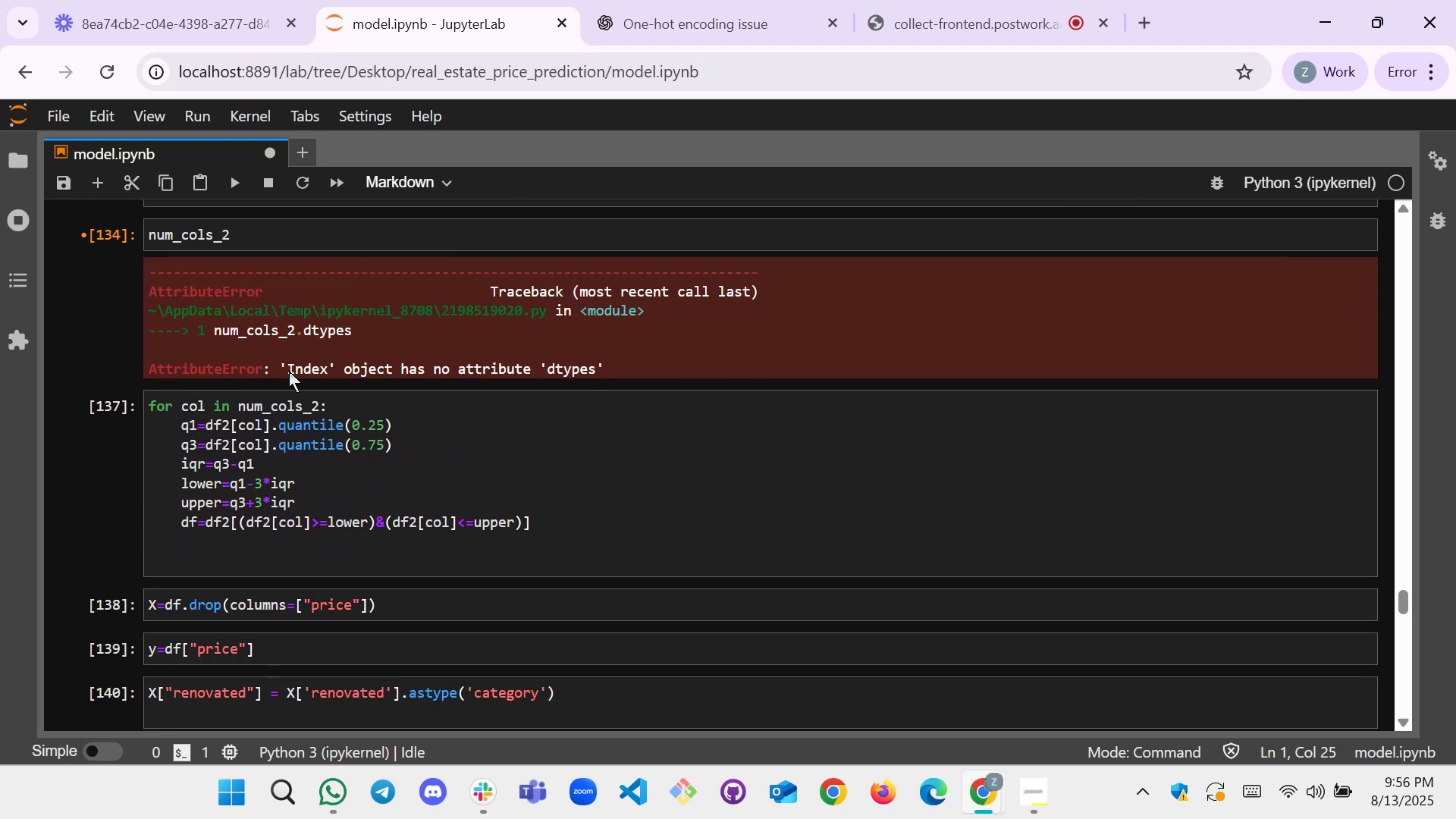 
scroll: coordinate [289, 371], scroll_direction: up, amount: 3.0
 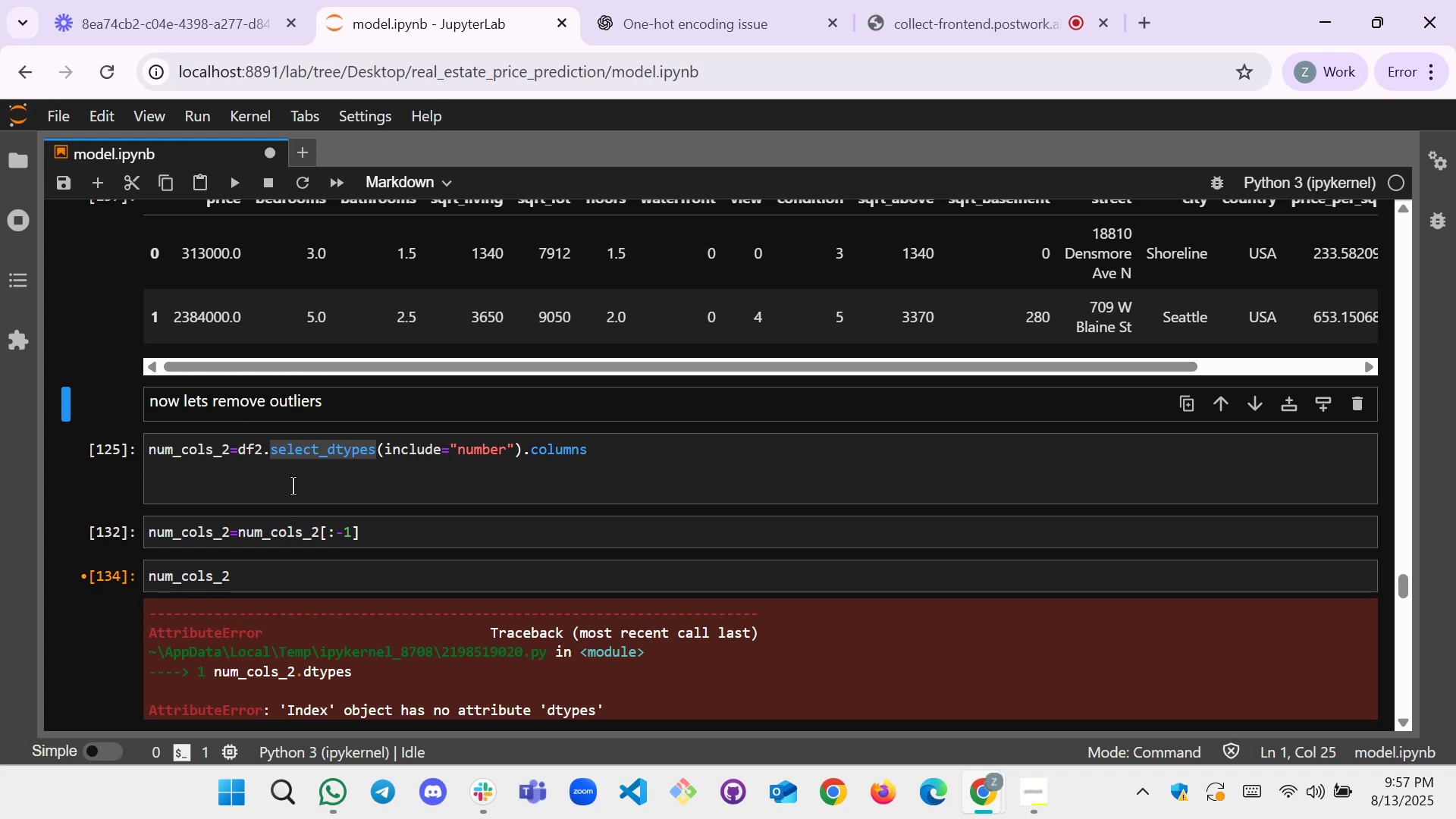 
wait(40.63)
 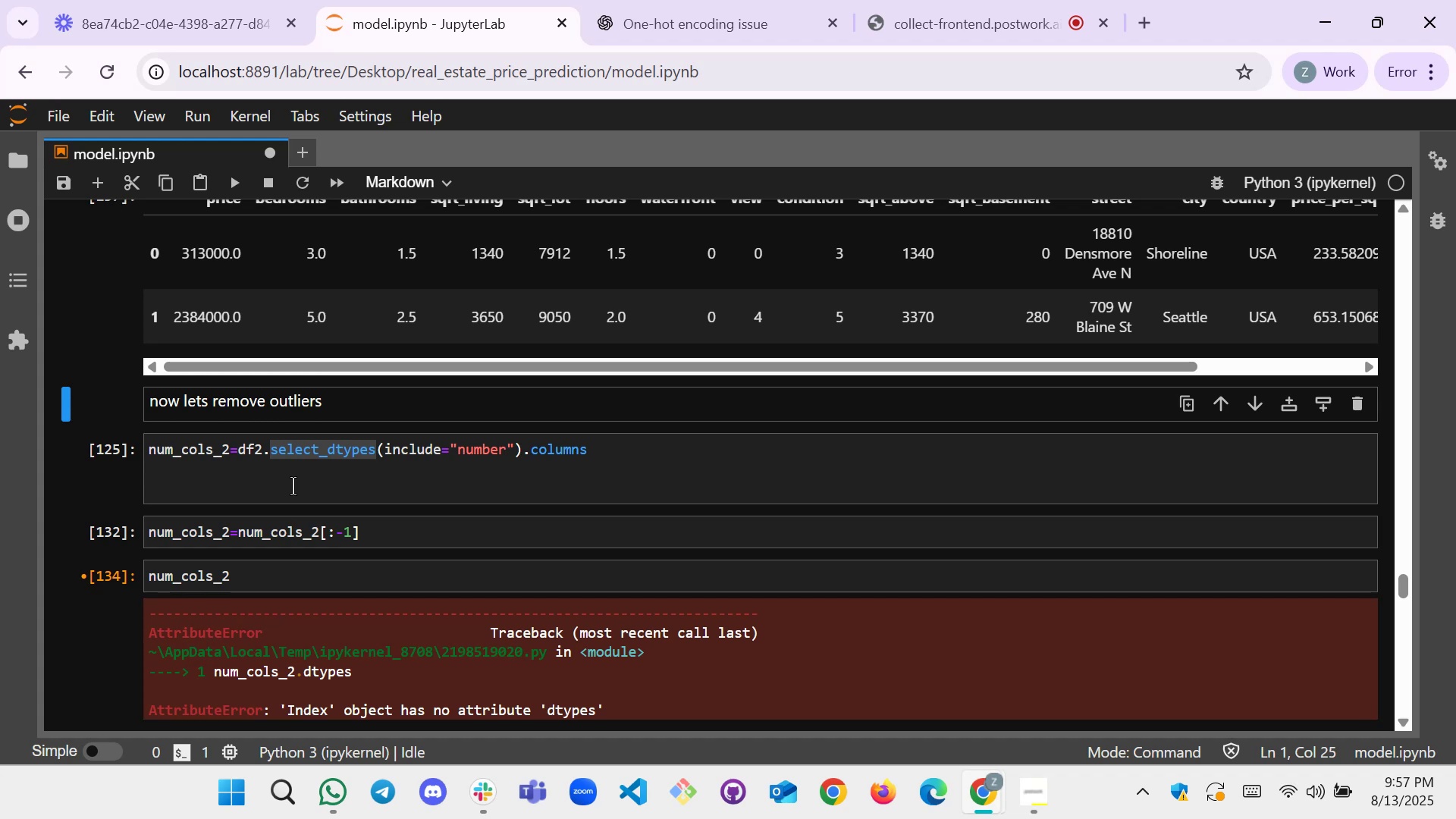 
scroll: coordinate [466, 471], scroll_direction: down, amount: 3.0
 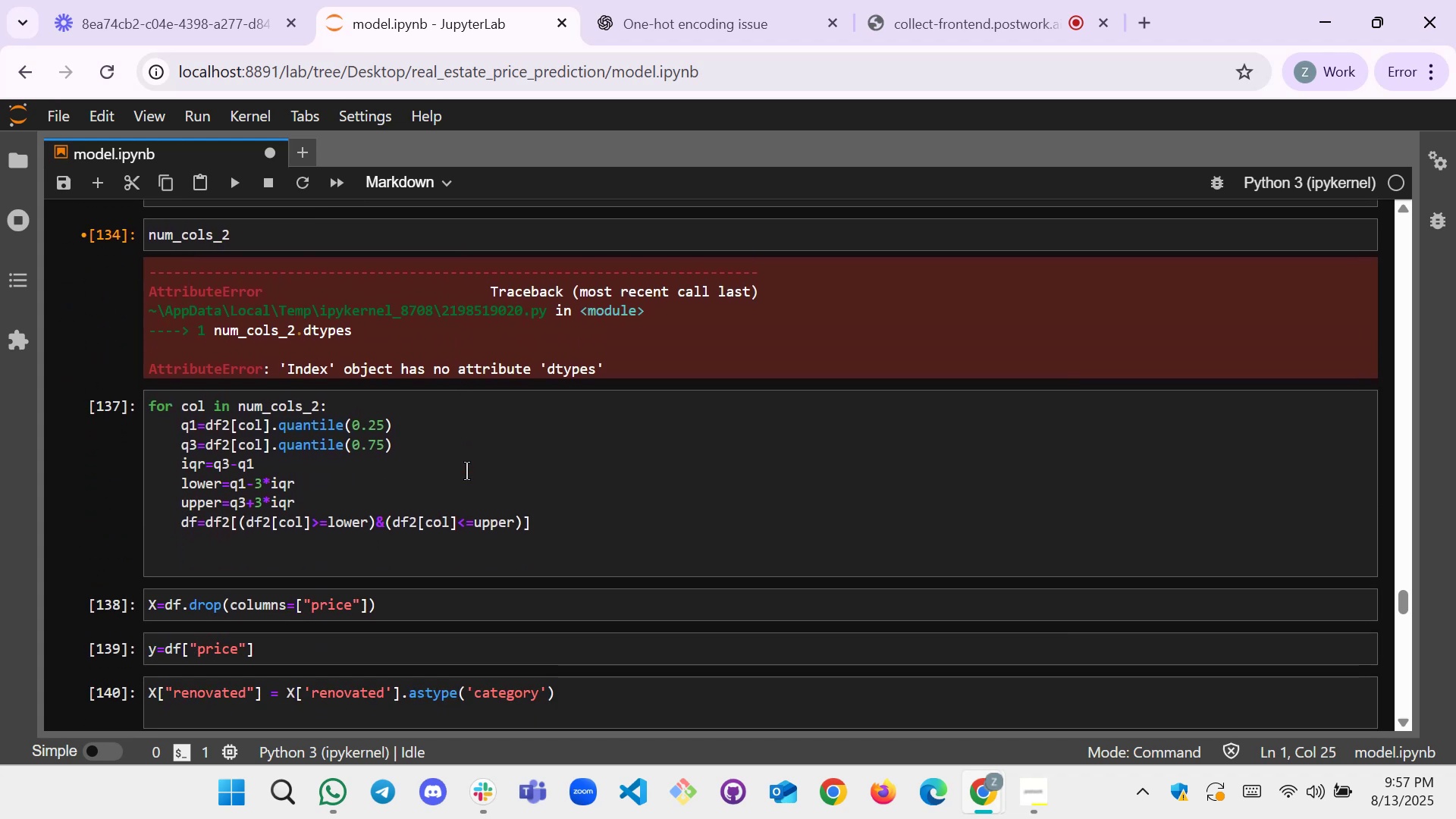 
scroll: coordinate [466, 471], scroll_direction: up, amount: 2.0
 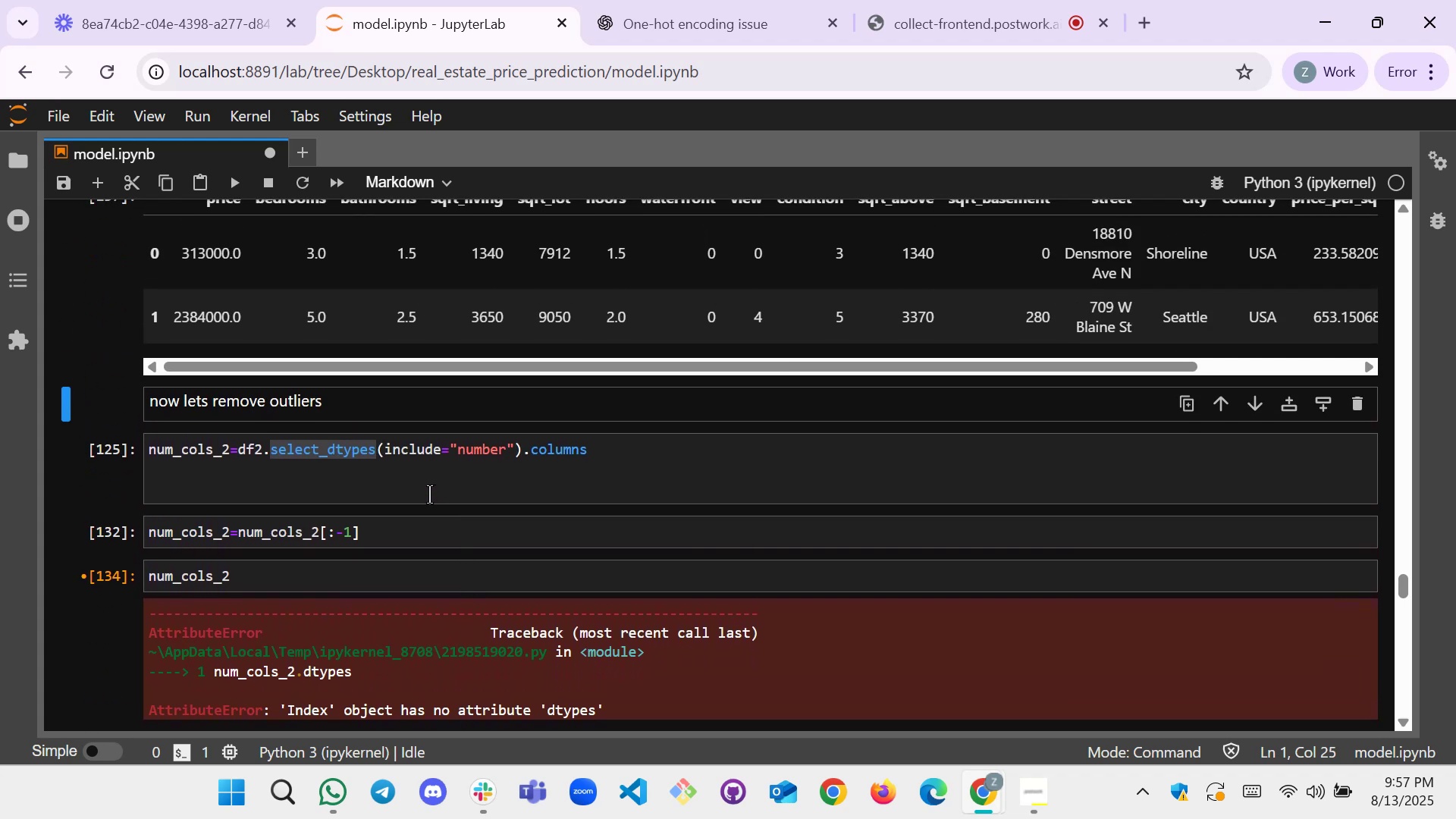 
left_click([429, 494])
 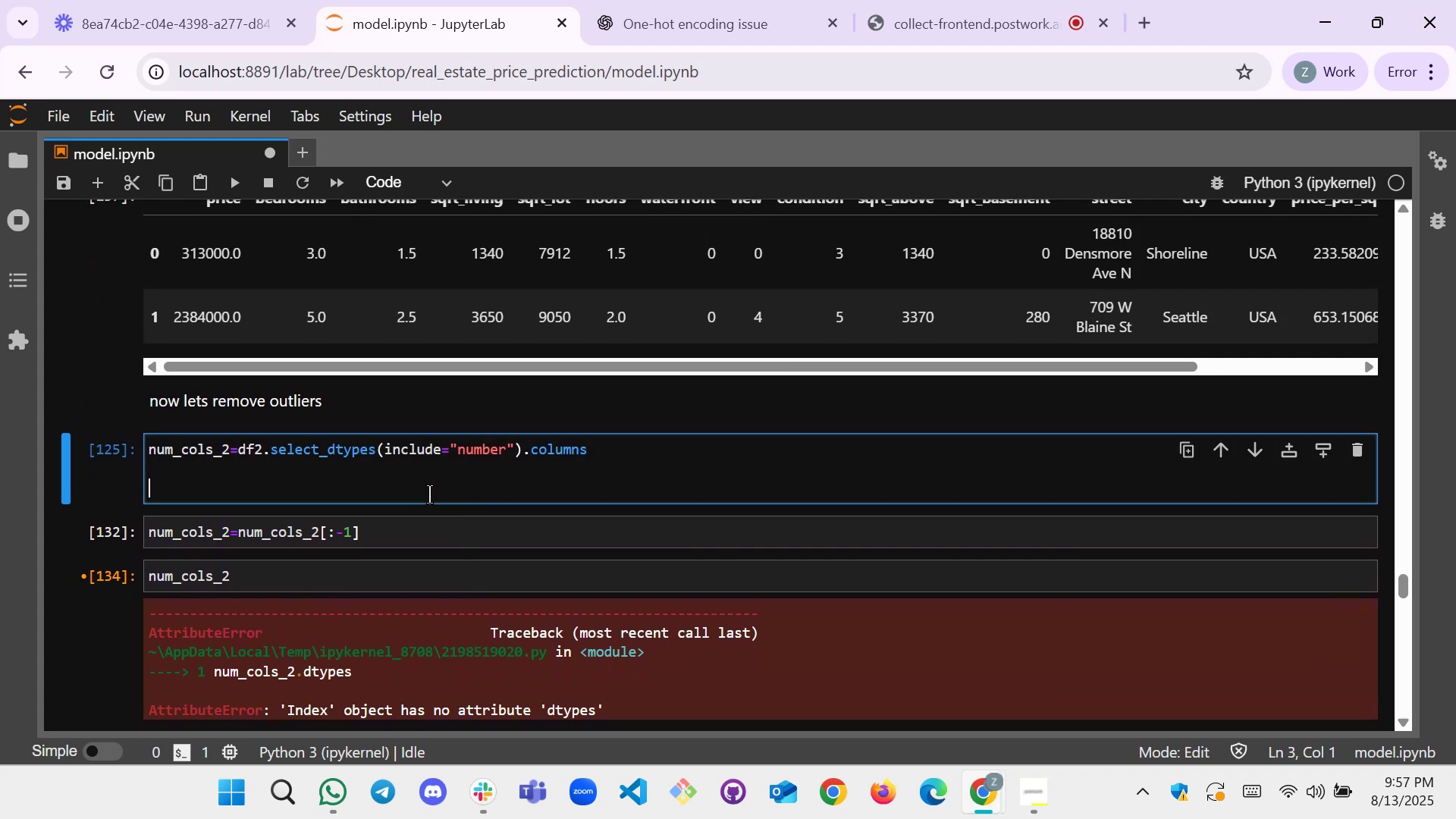 
key(Shift+Enter)
 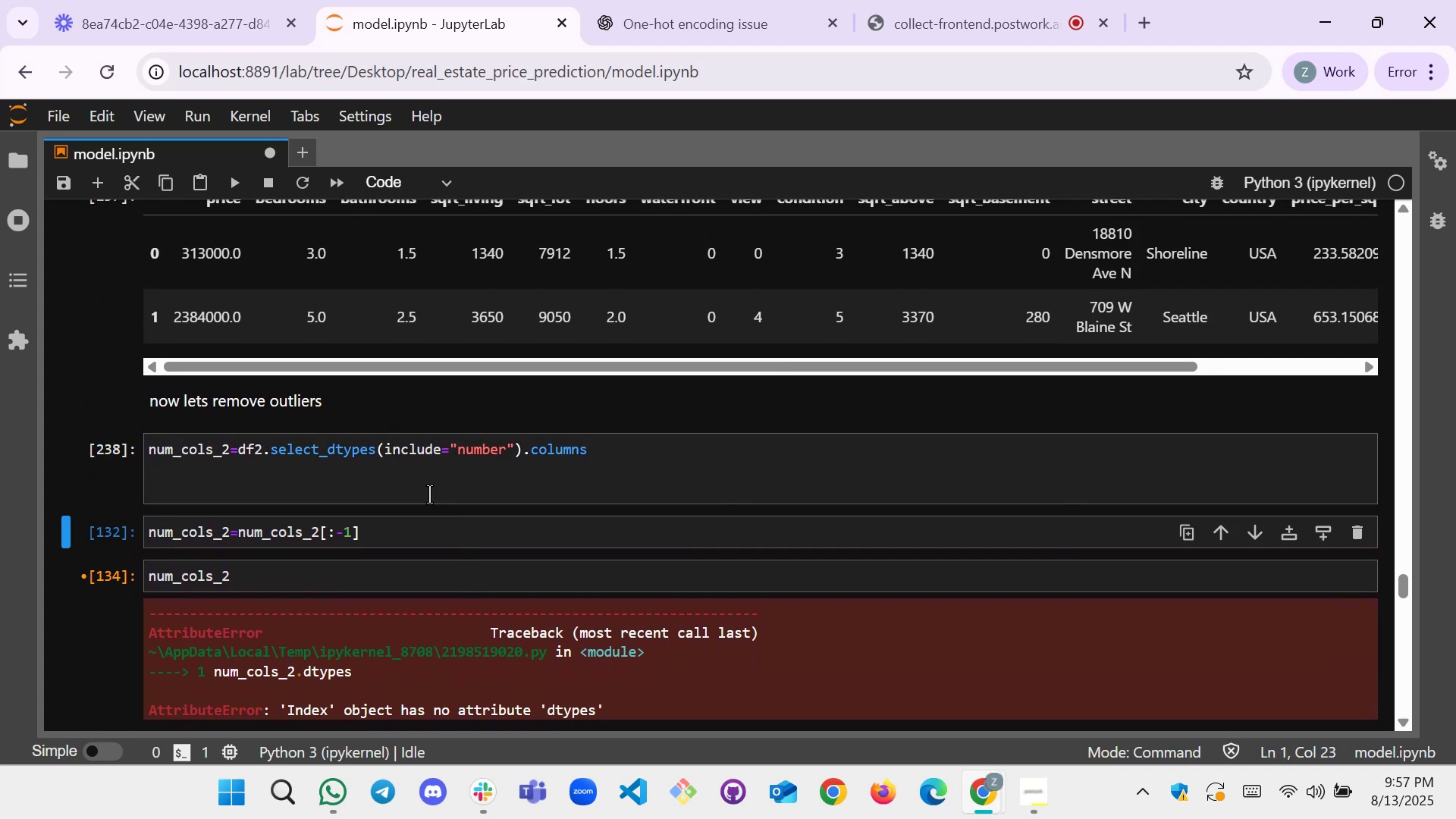 
key(Shift+Enter)
 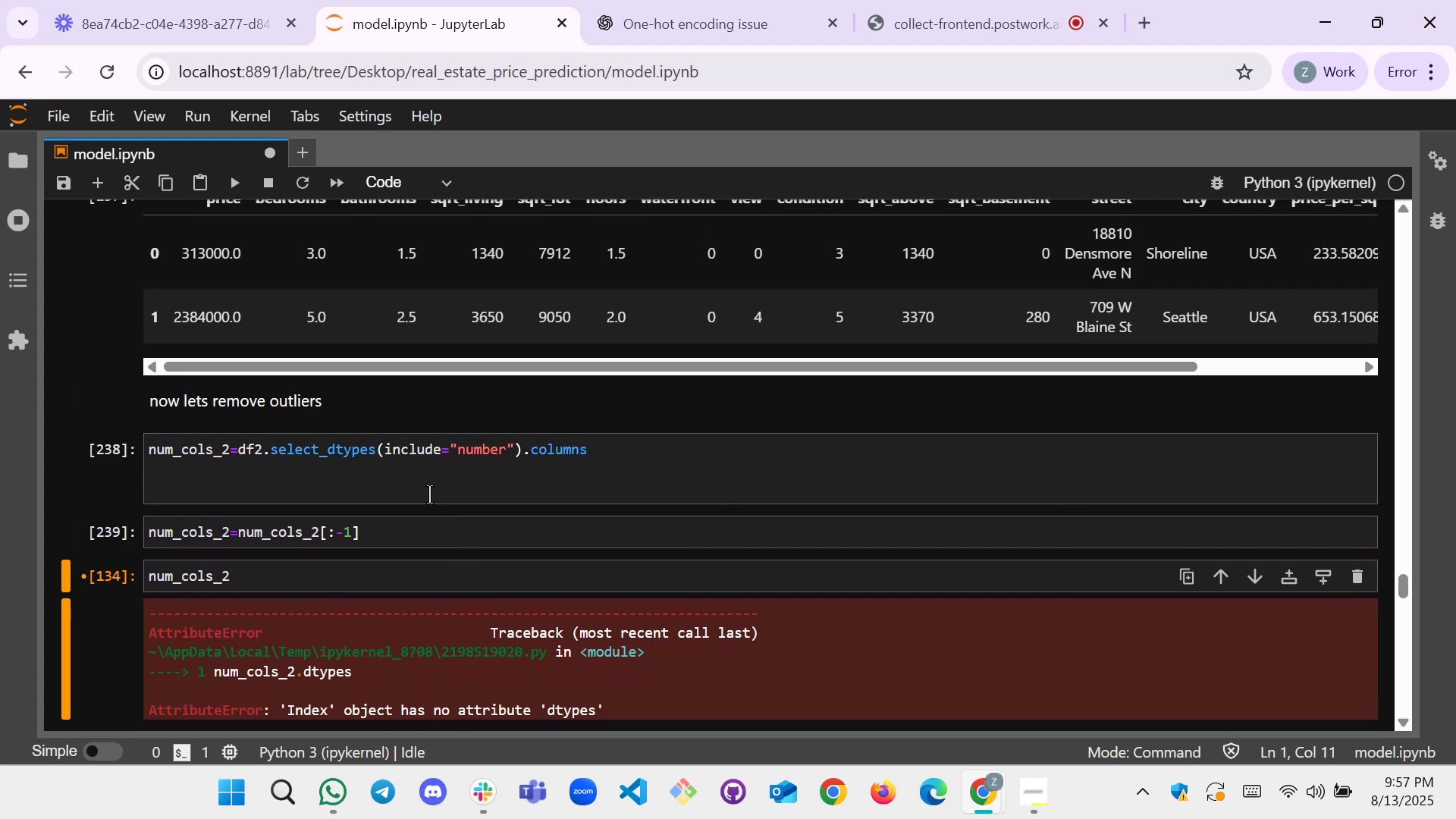 
key(Shift+Enter)
 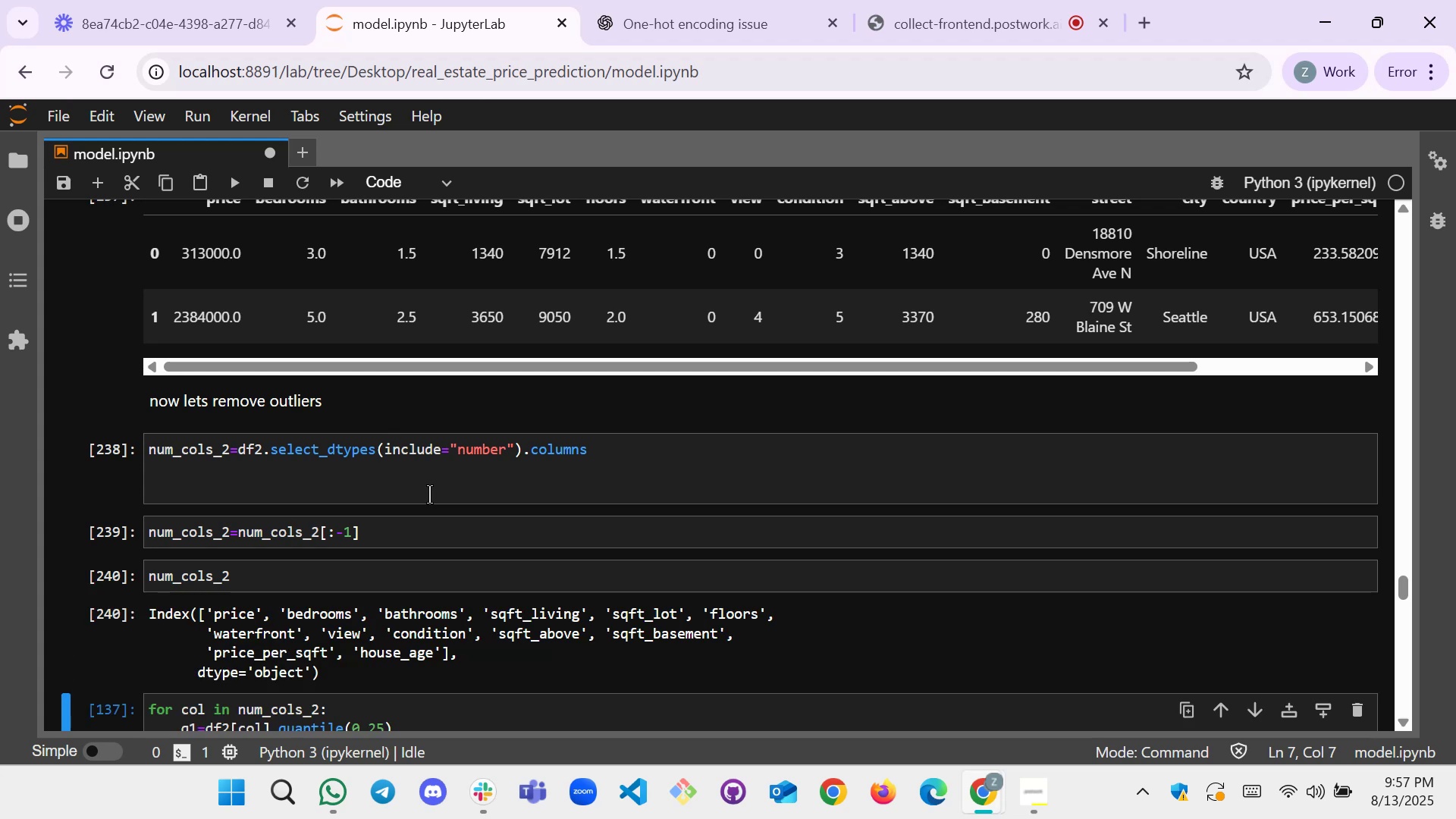 
scroll: coordinate [433, 499], scroll_direction: down, amount: 2.0
 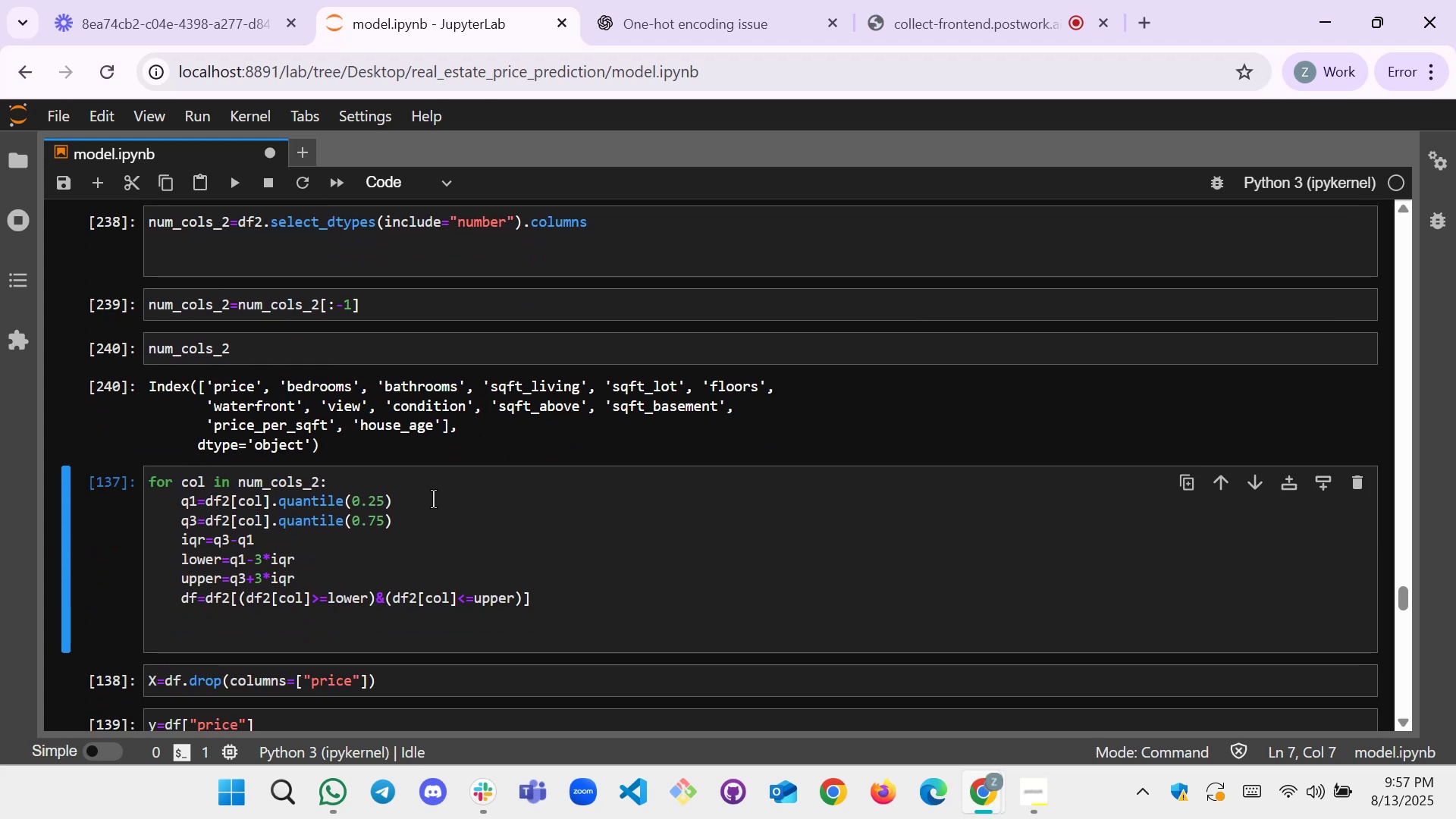 
key(Shift+Enter)
 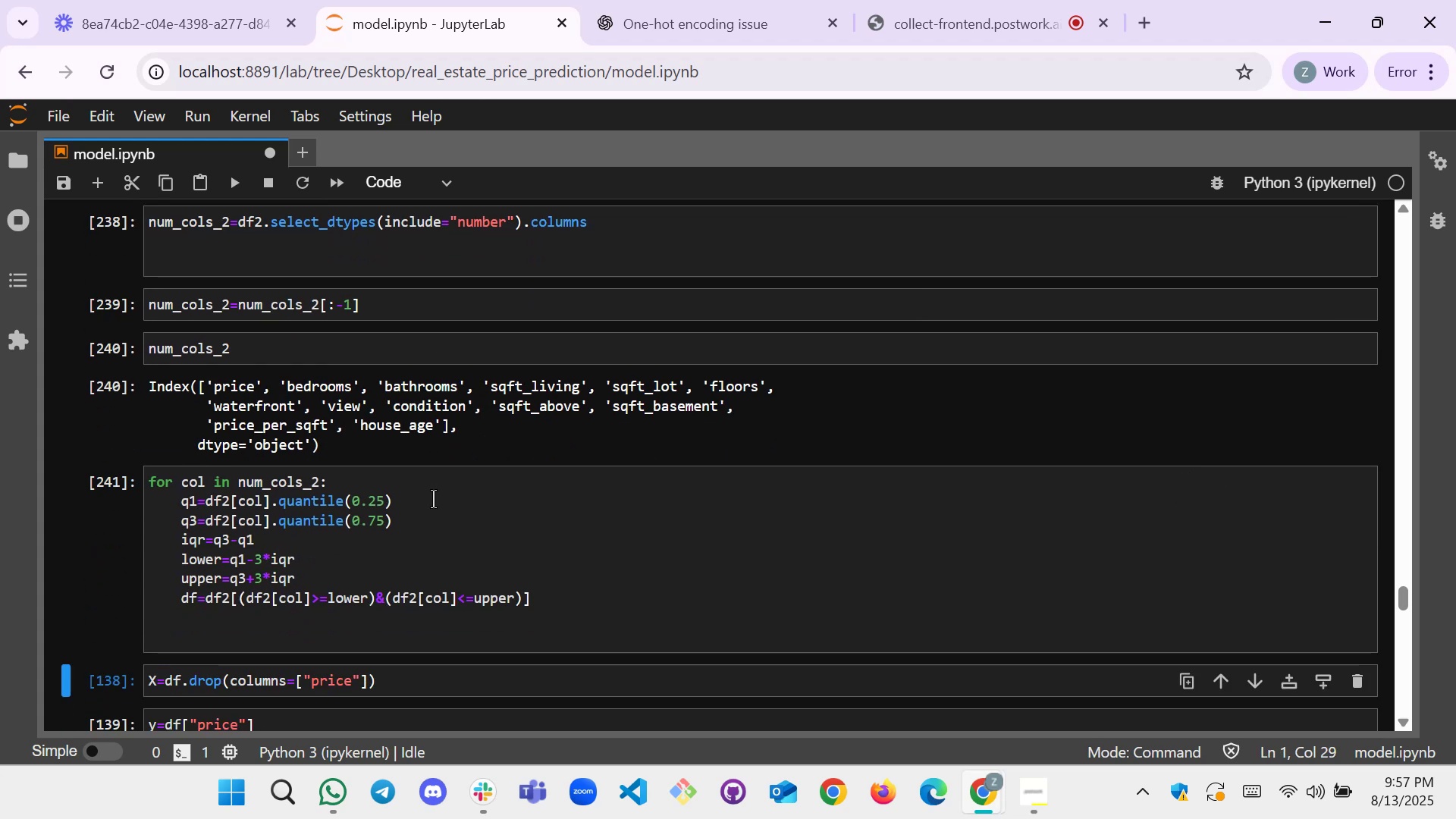 
key(Shift+Enter)
 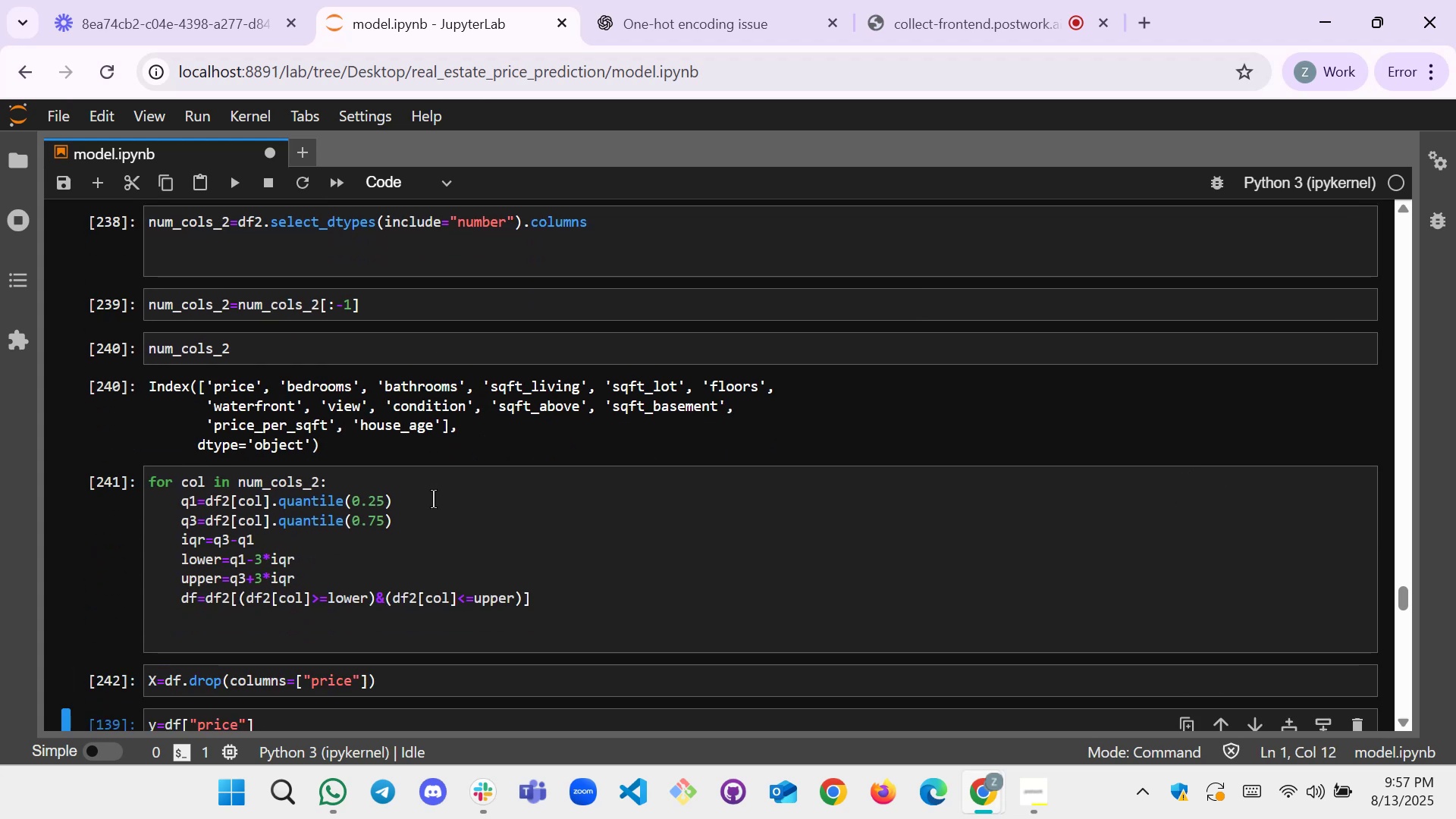 
scroll: coordinate [398, 518], scroll_direction: down, amount: 2.0
 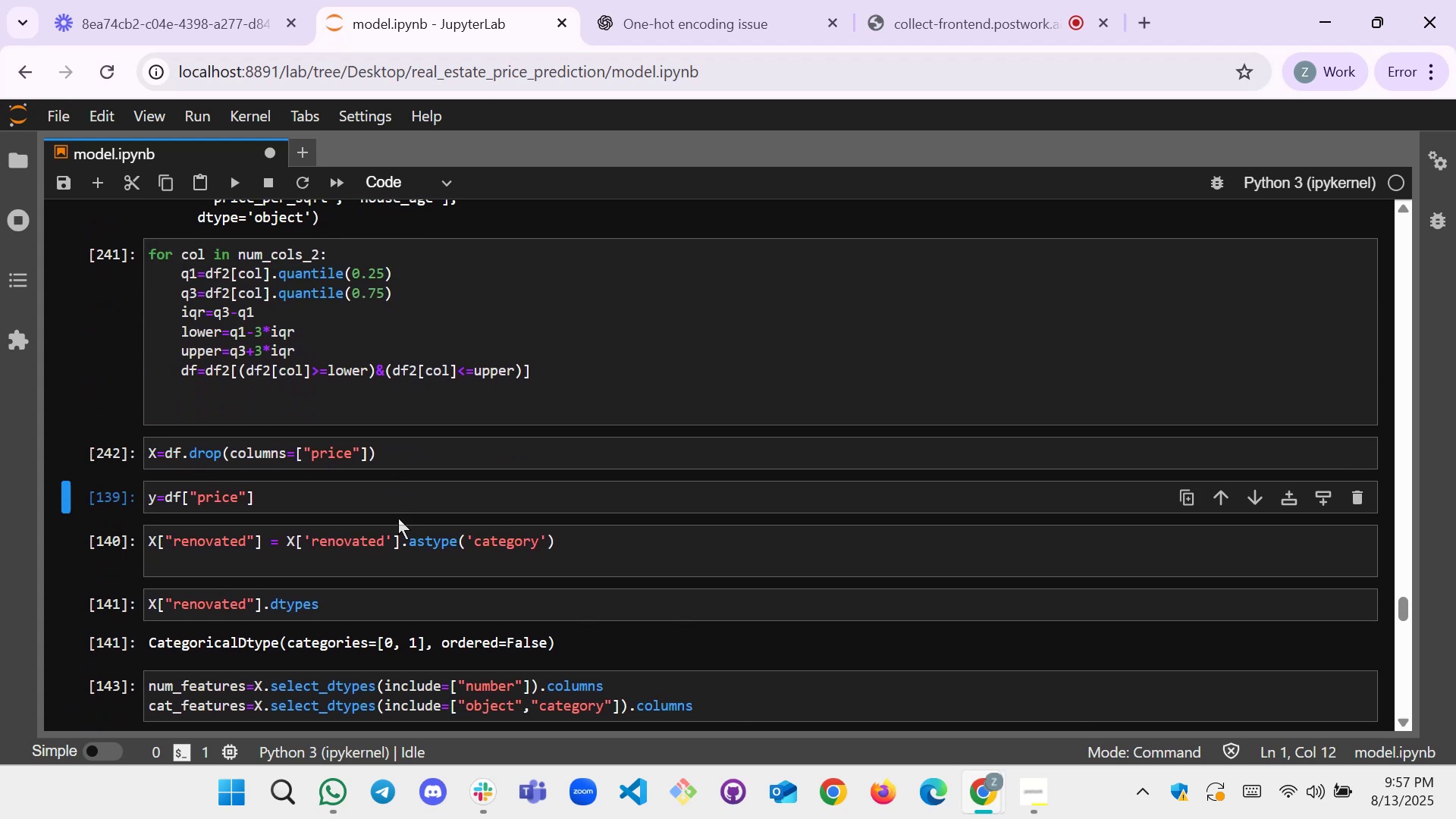 
key(Shift+Enter)
 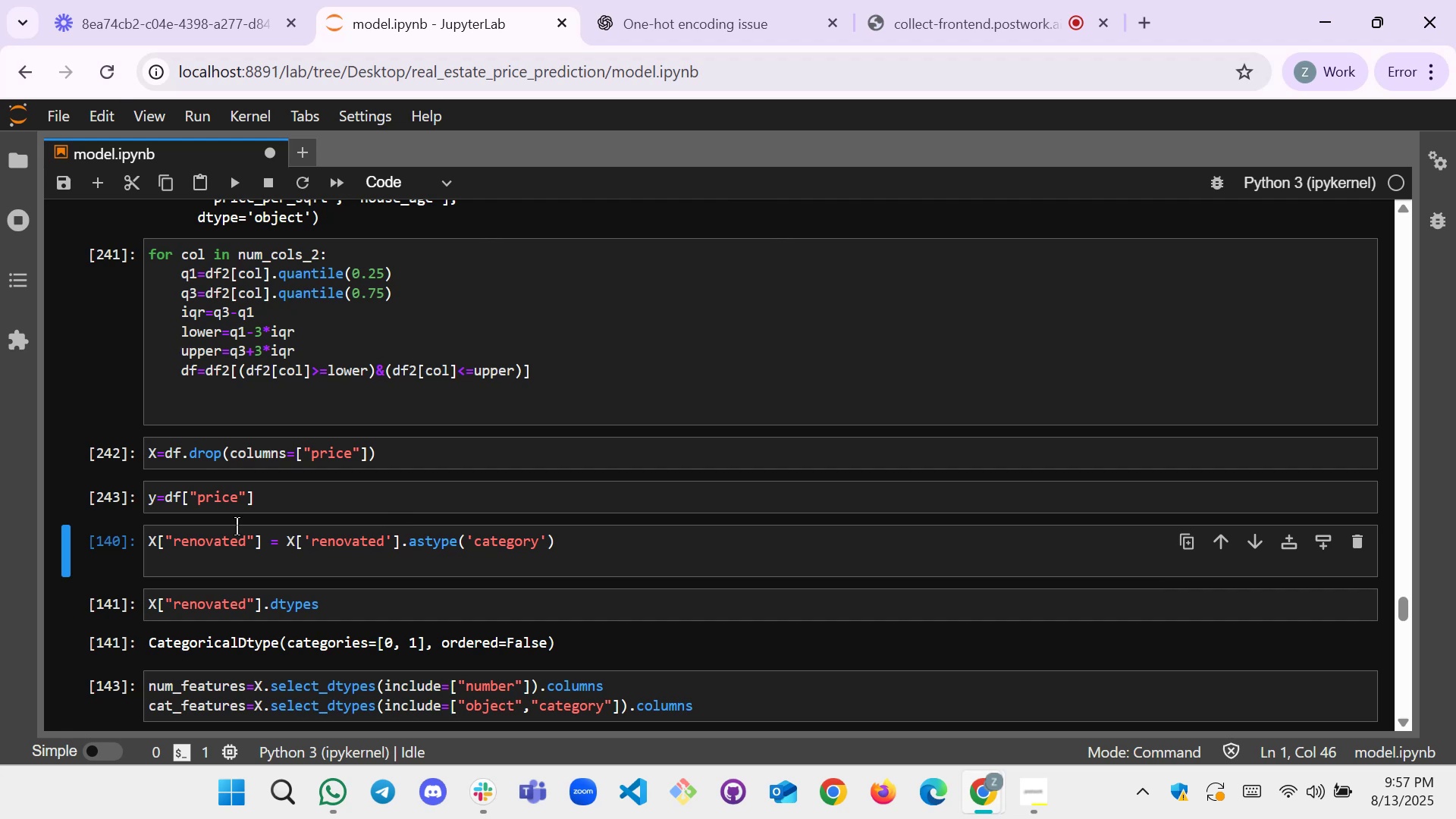 
wait(5.3)
 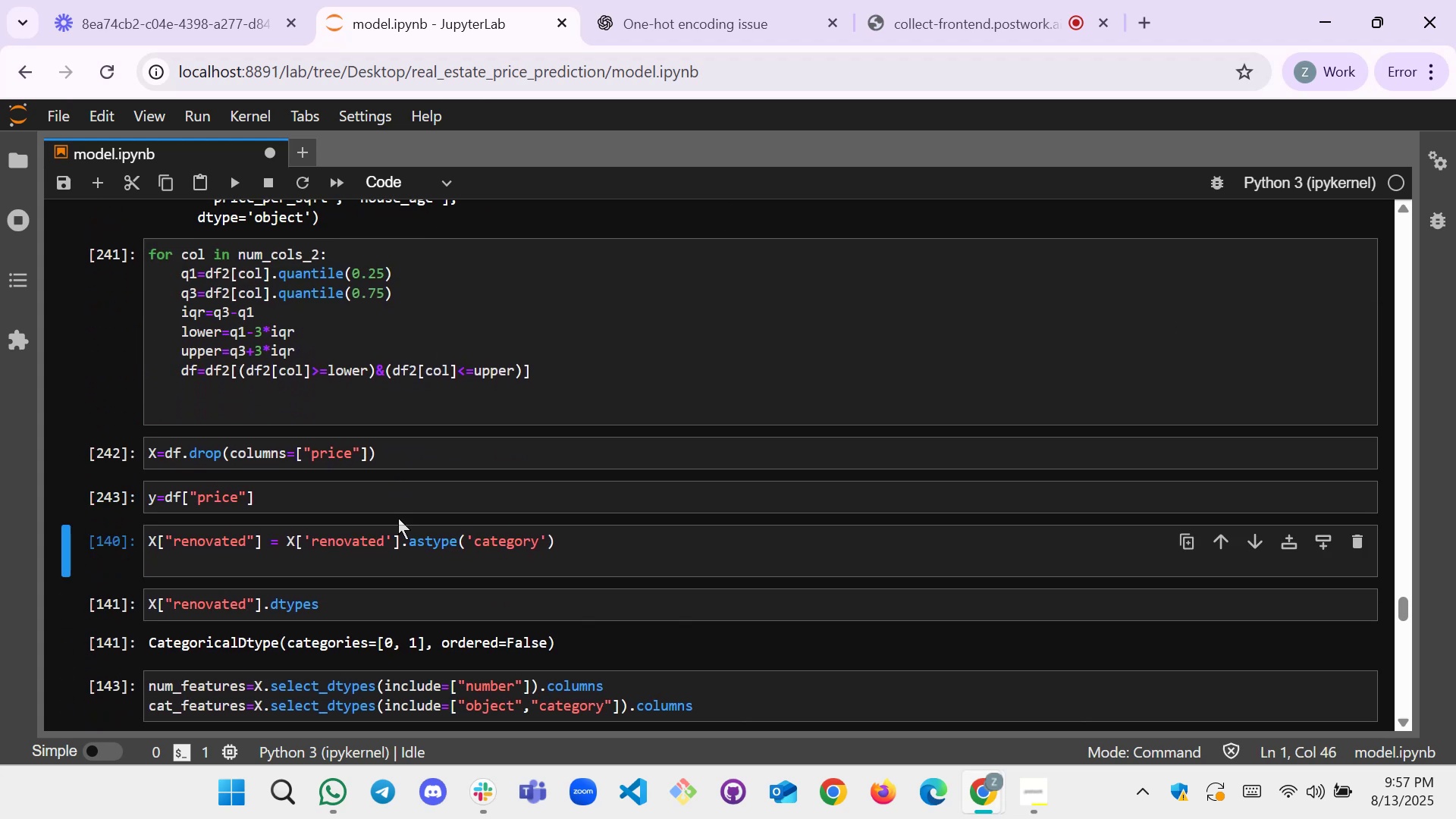 
scroll: coordinate [262, 503], scroll_direction: down, amount: 1.0
 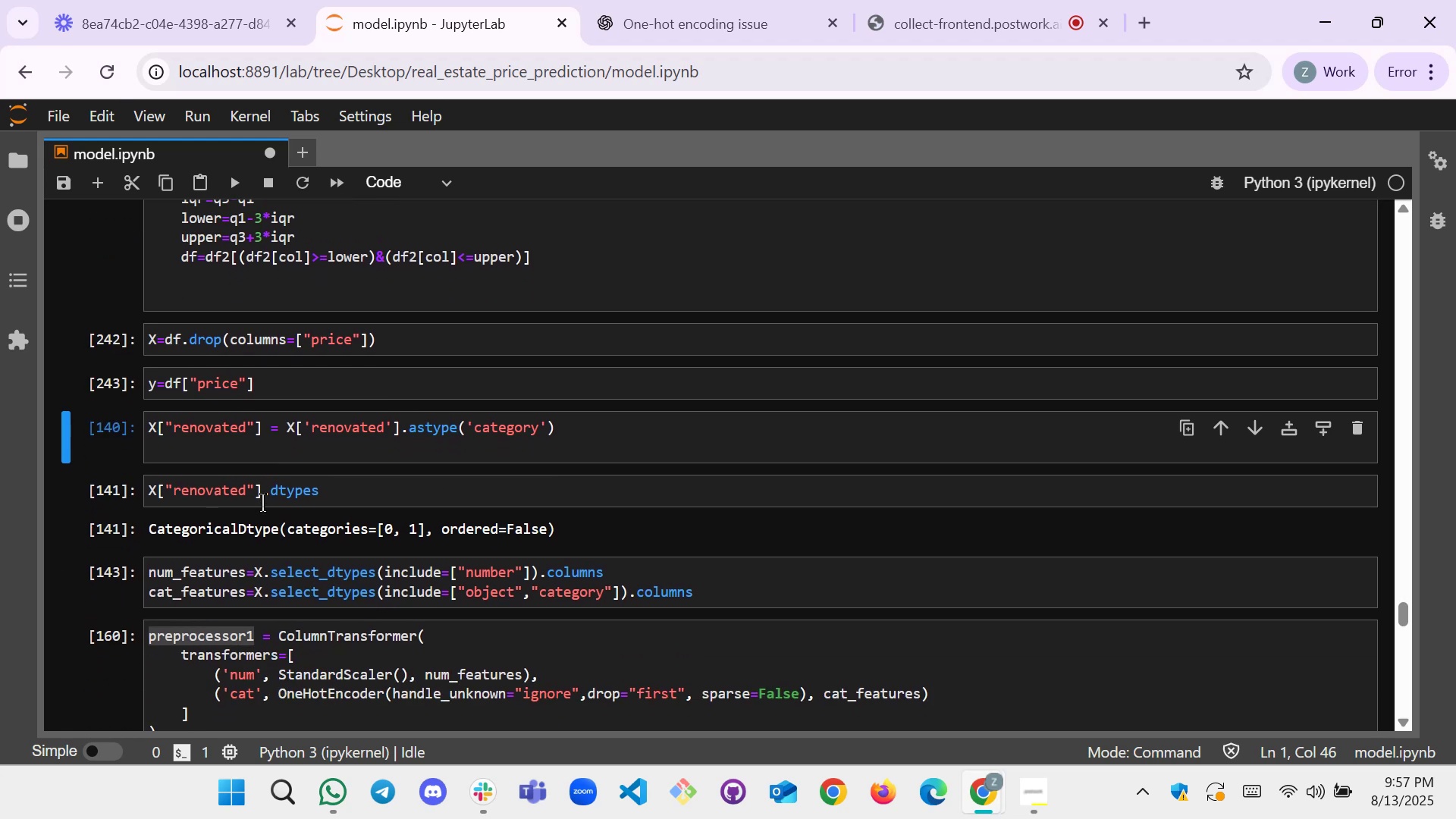 
key(Shift+Enter)
 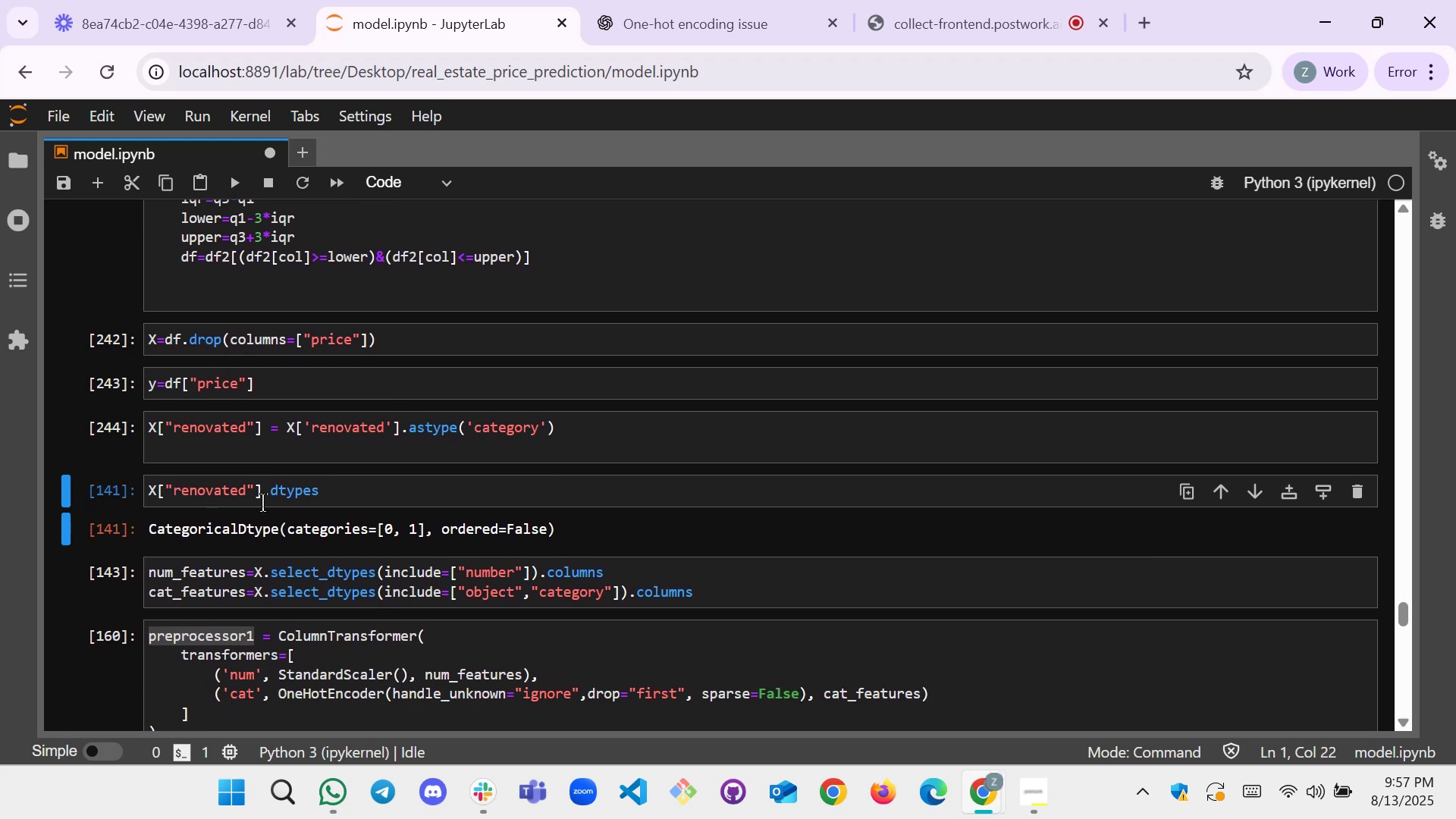 
key(Shift+Enter)
 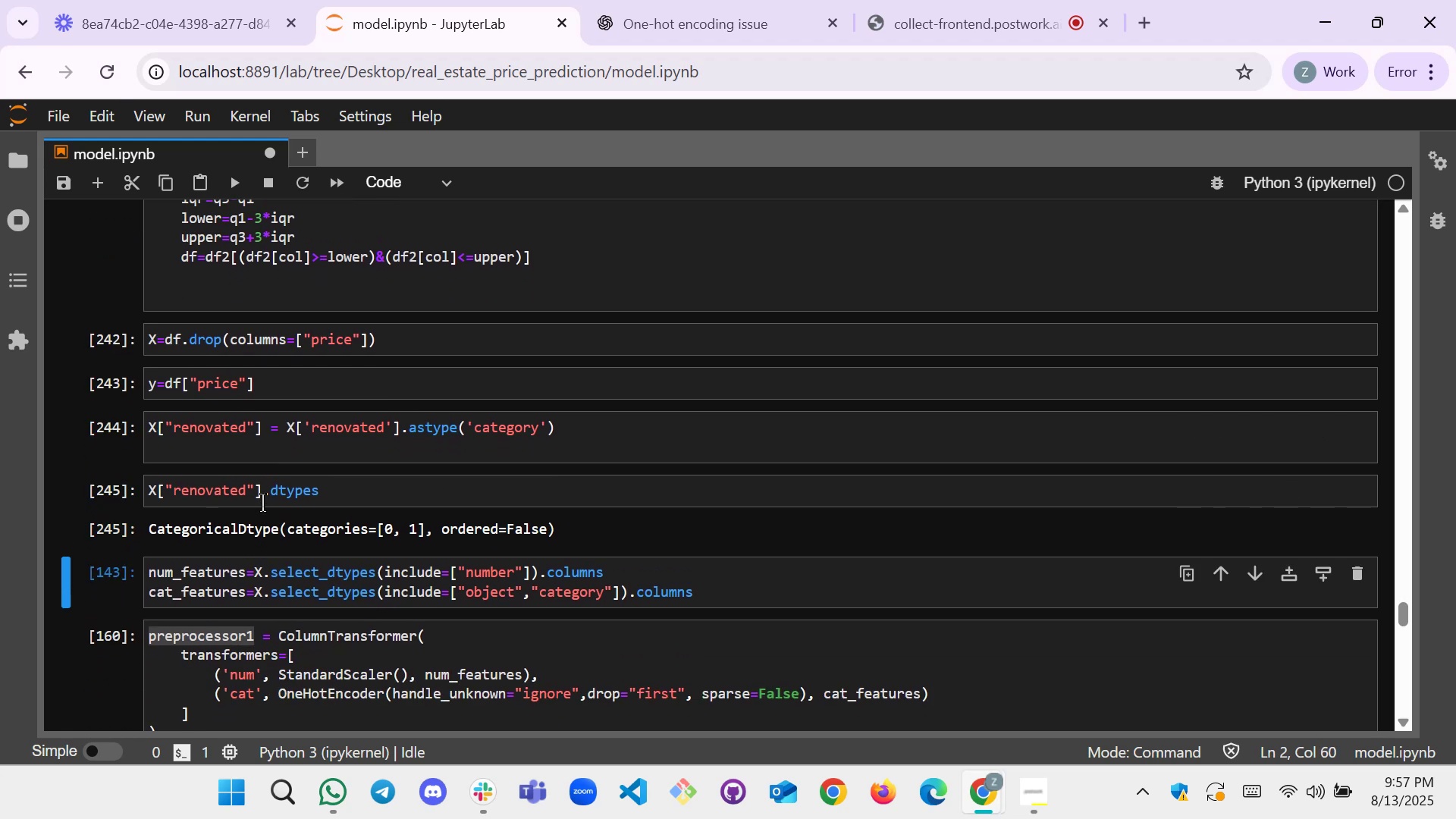 
key(Shift+Enter)
 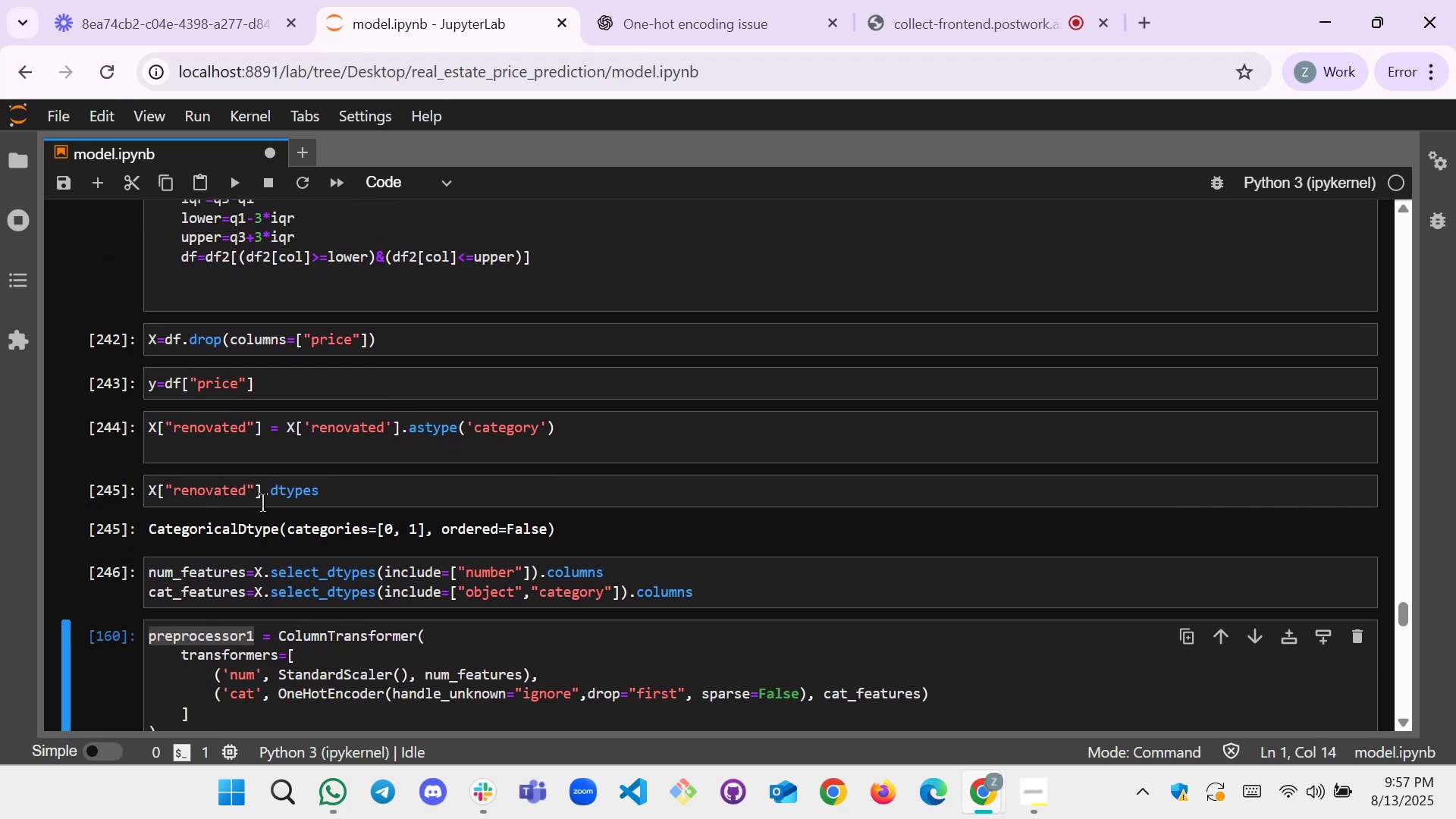 
scroll: coordinate [209, 486], scroll_direction: down, amount: 3.0
 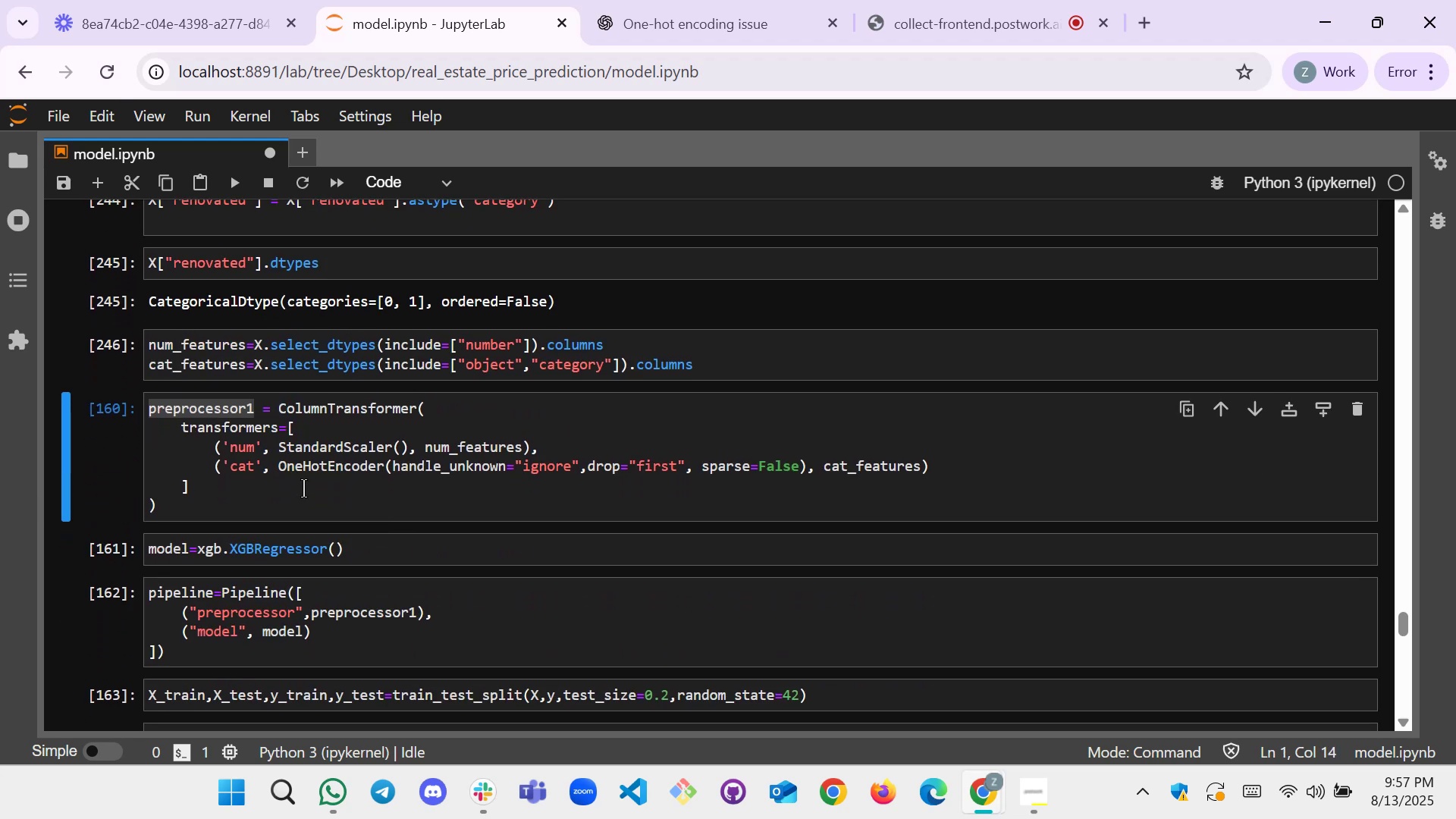 
key(Shift+Enter)
 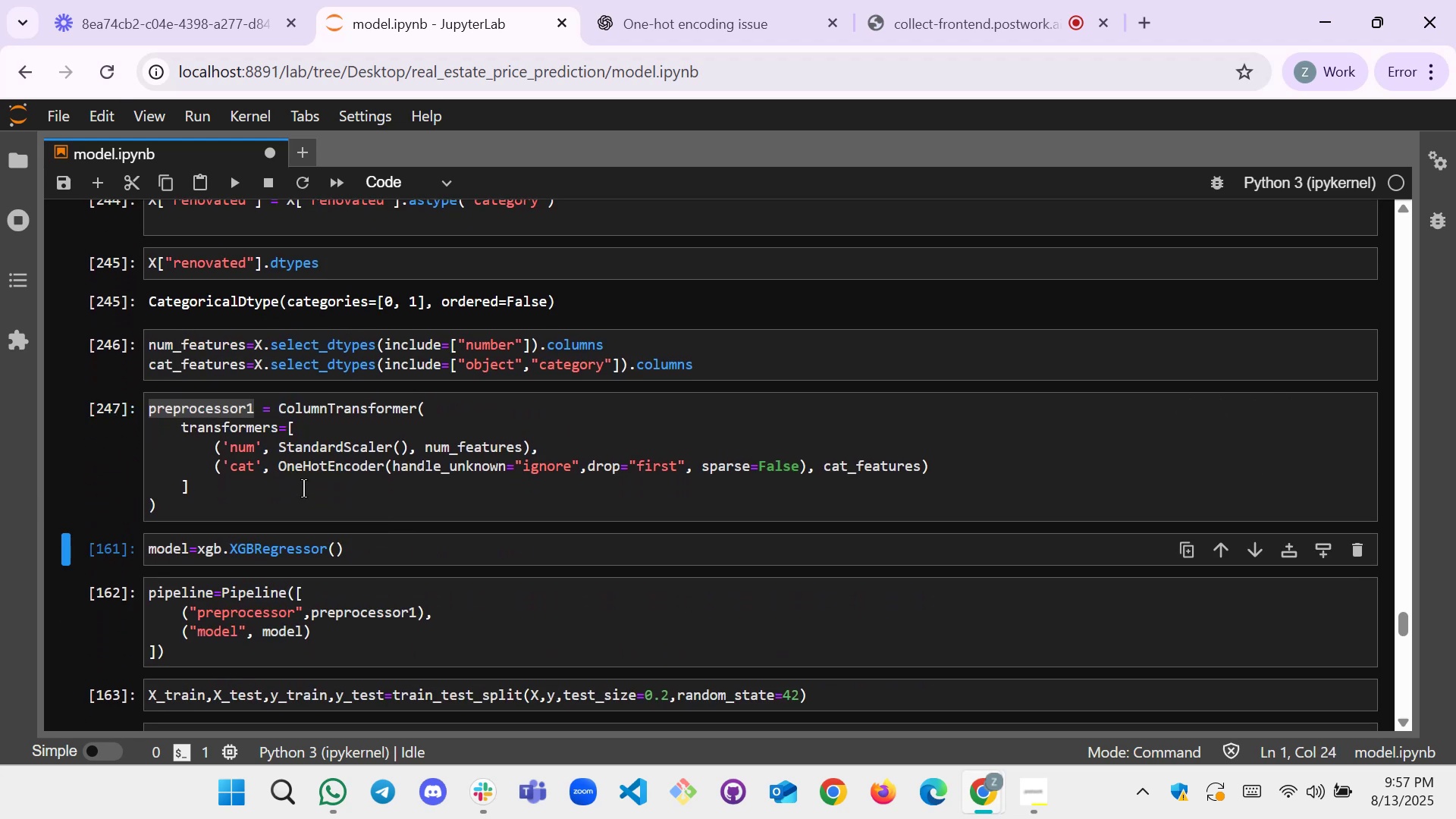 
key(Shift+Enter)
 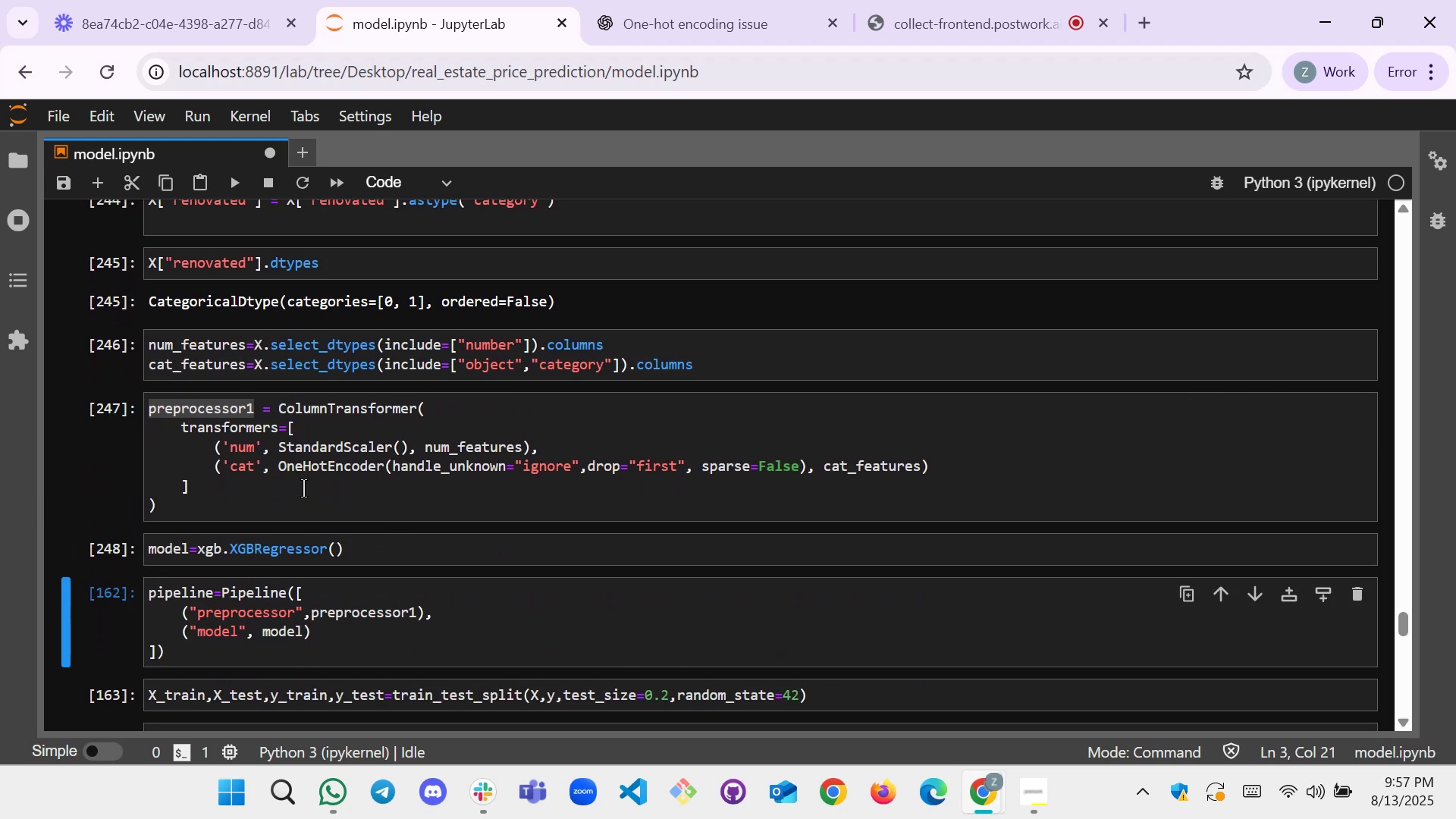 
key(Shift+Enter)
 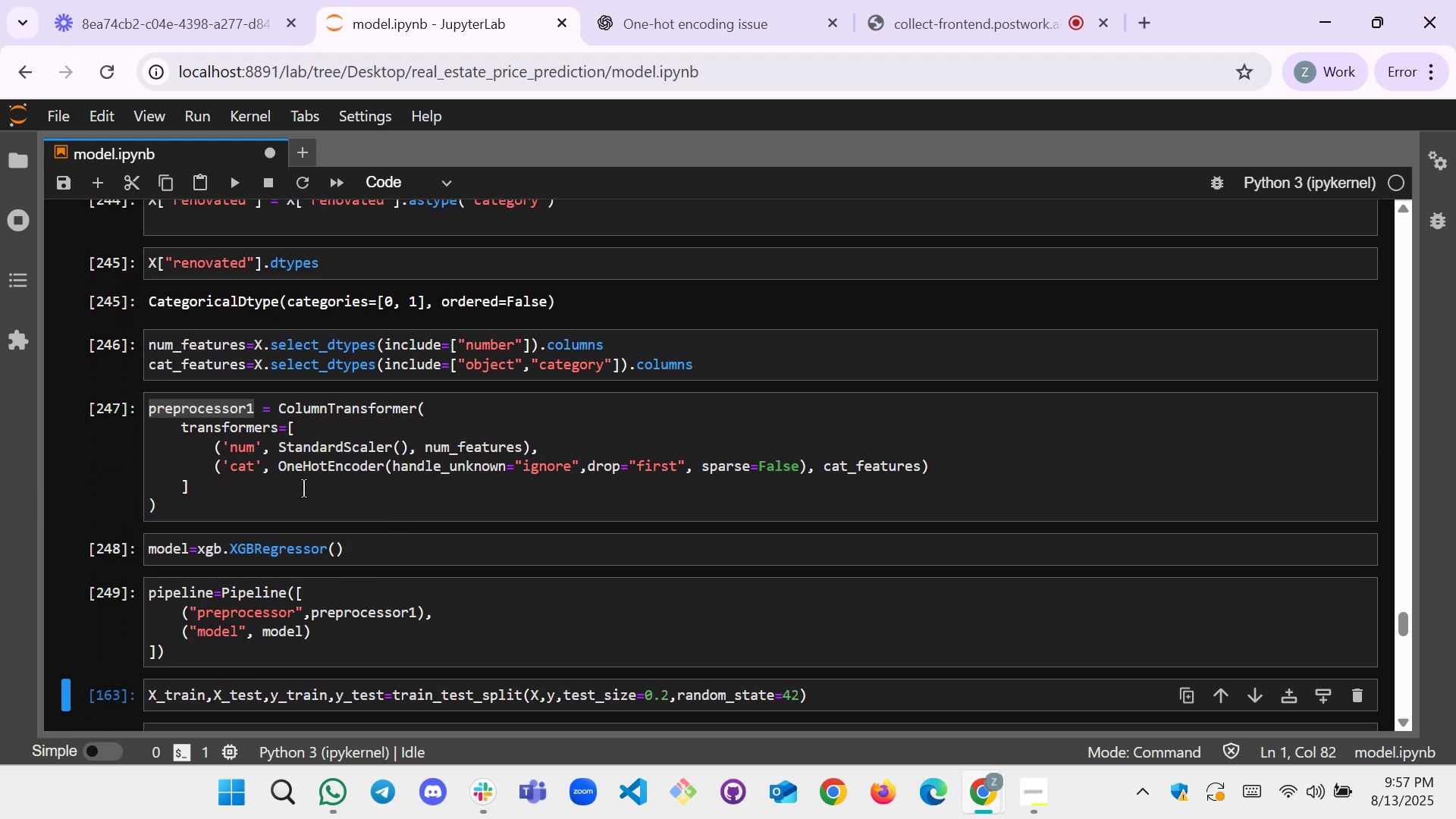 
scroll: coordinate [244, 506], scroll_direction: down, amount: 2.0
 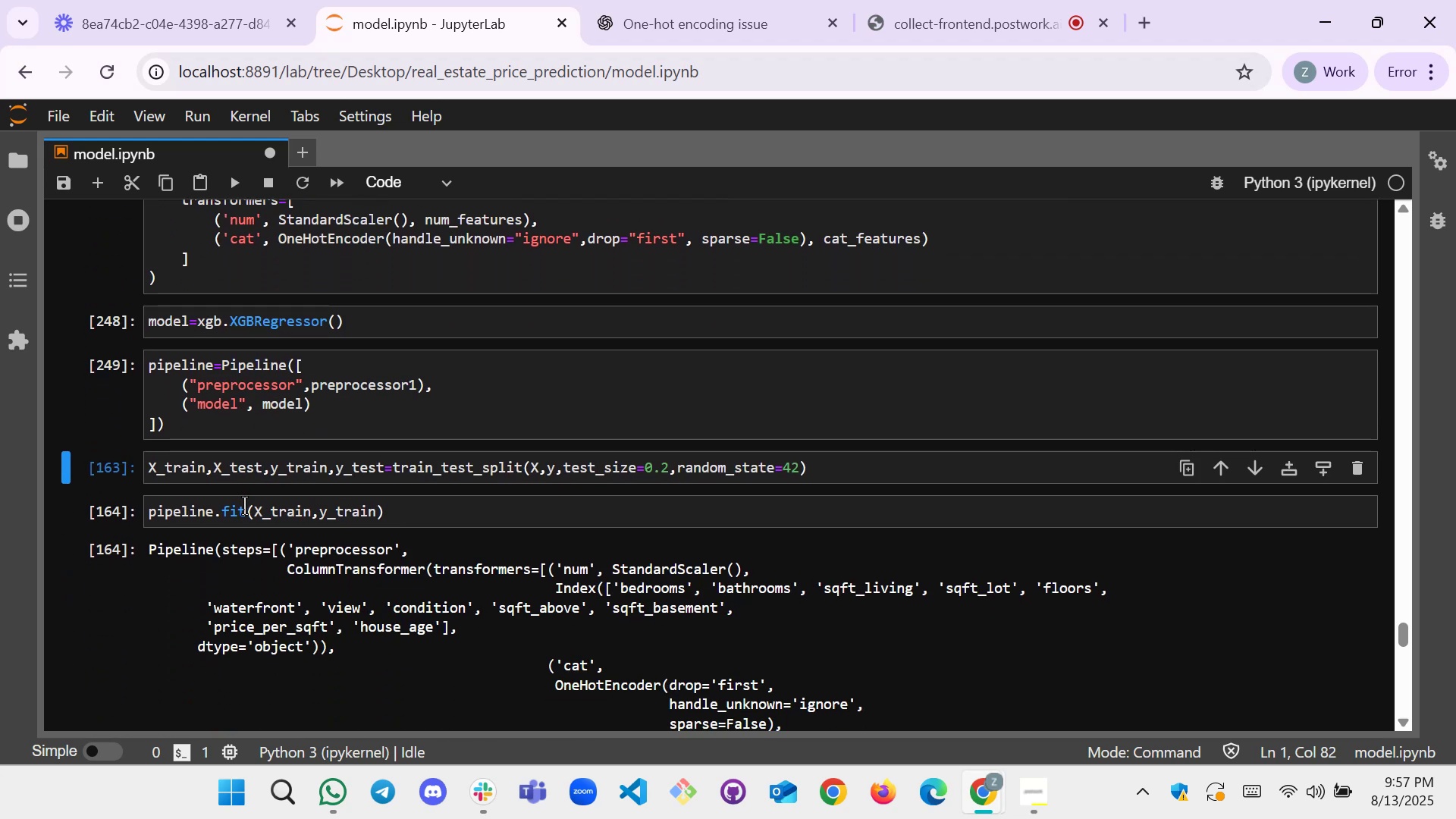 
key(Shift+Enter)
 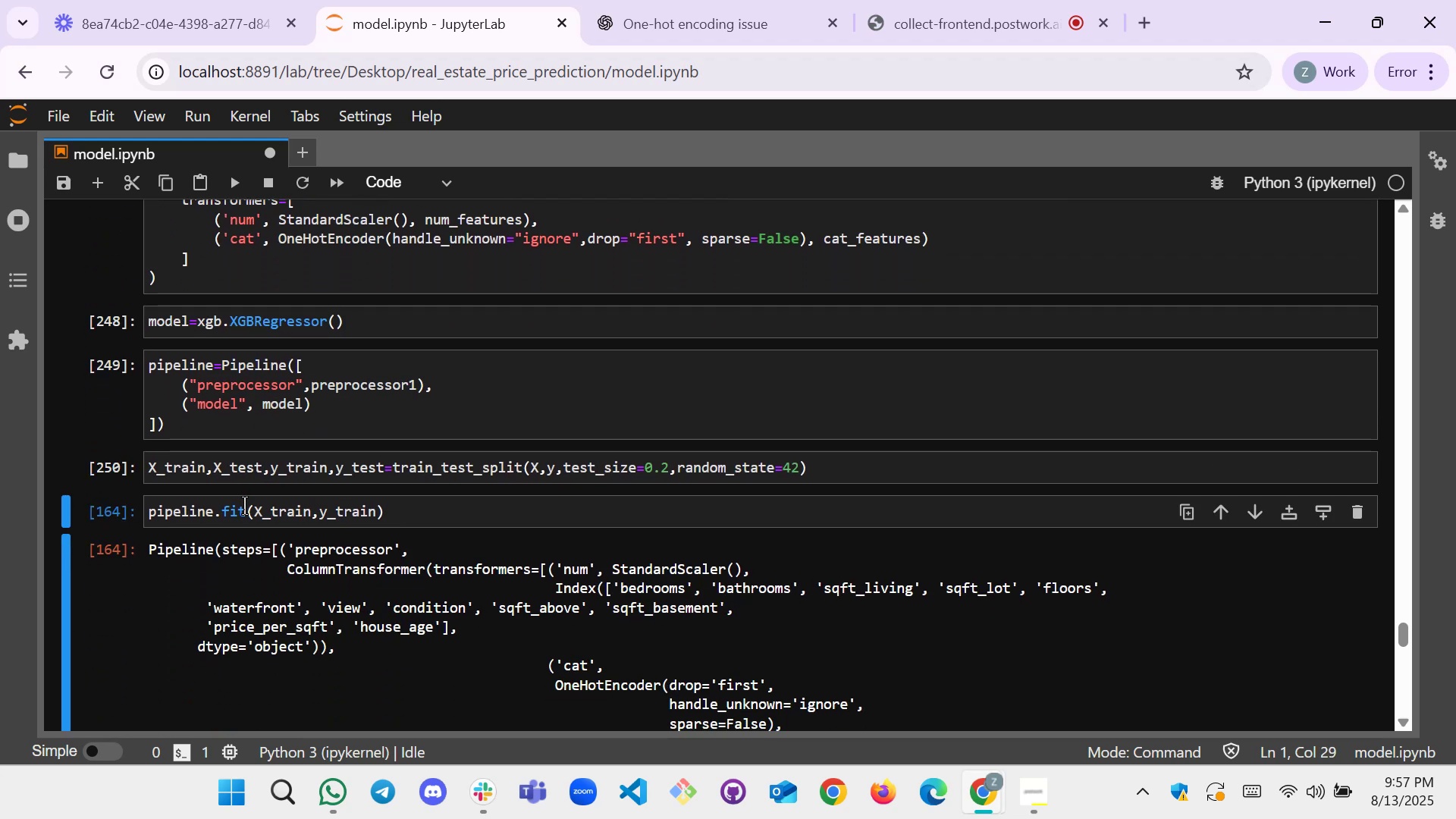 
key(Shift+Enter)
 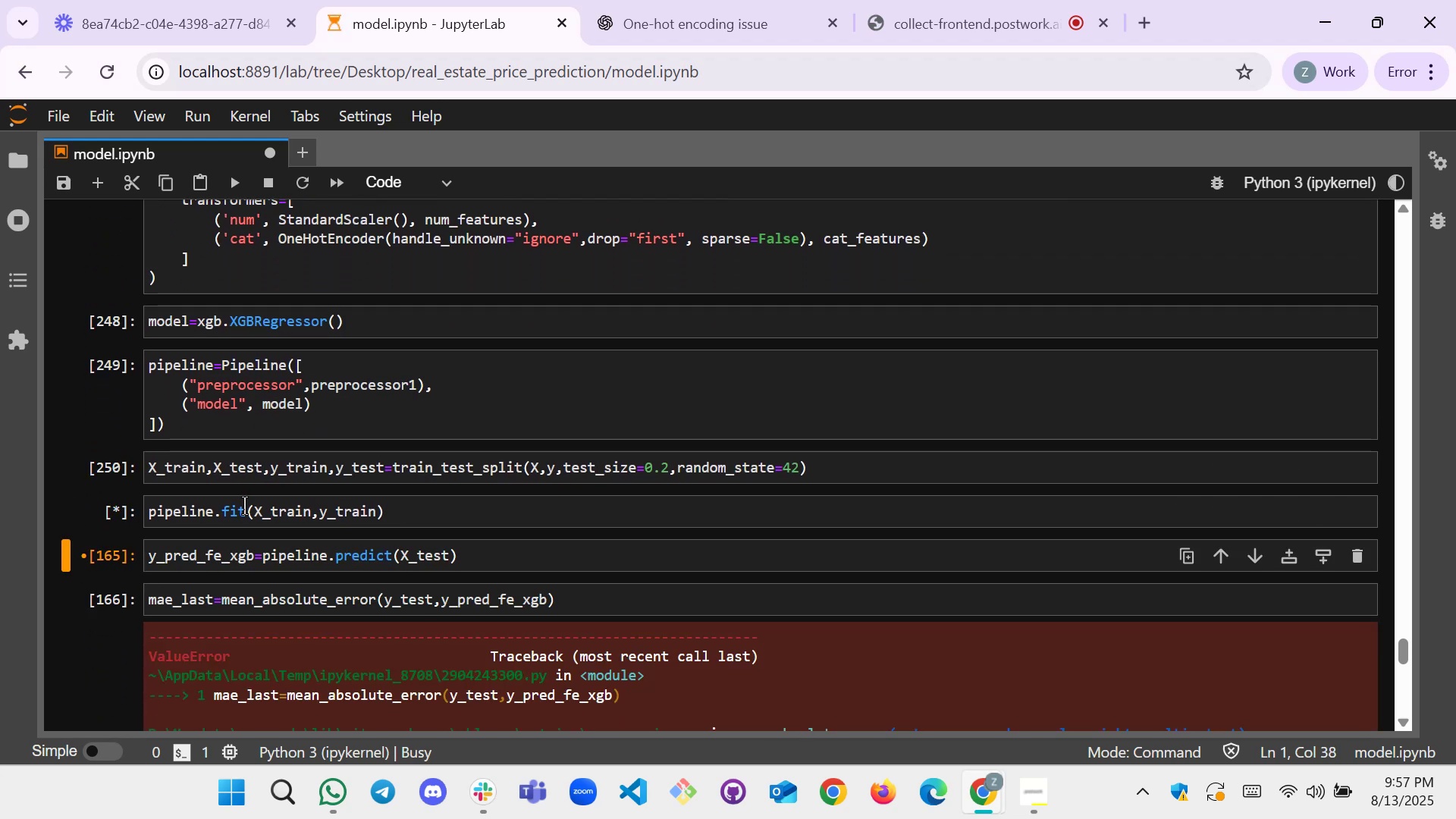 
scroll: coordinate [344, 436], scroll_direction: down, amount: 5.0
 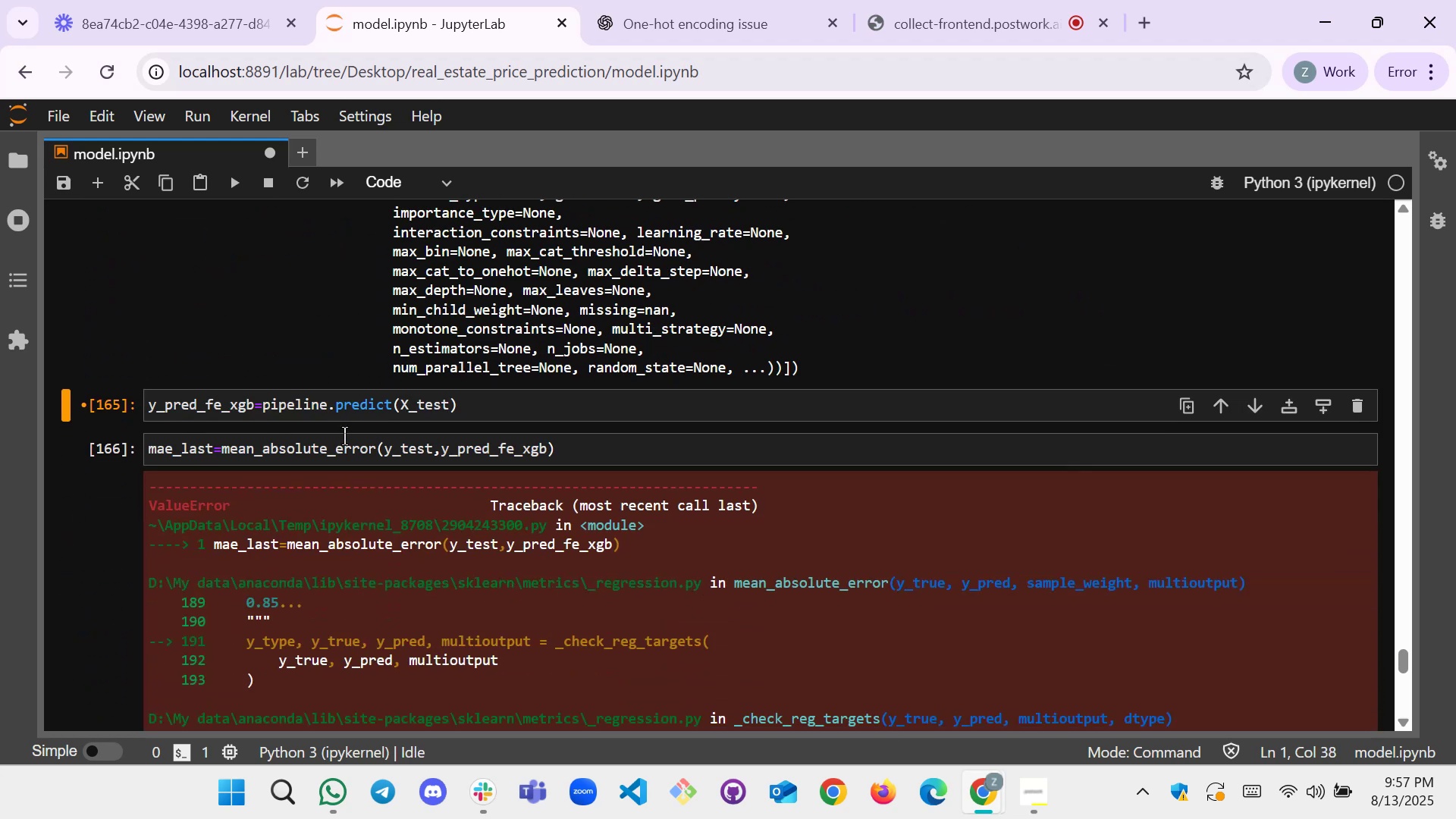 
key(Shift+Enter)
 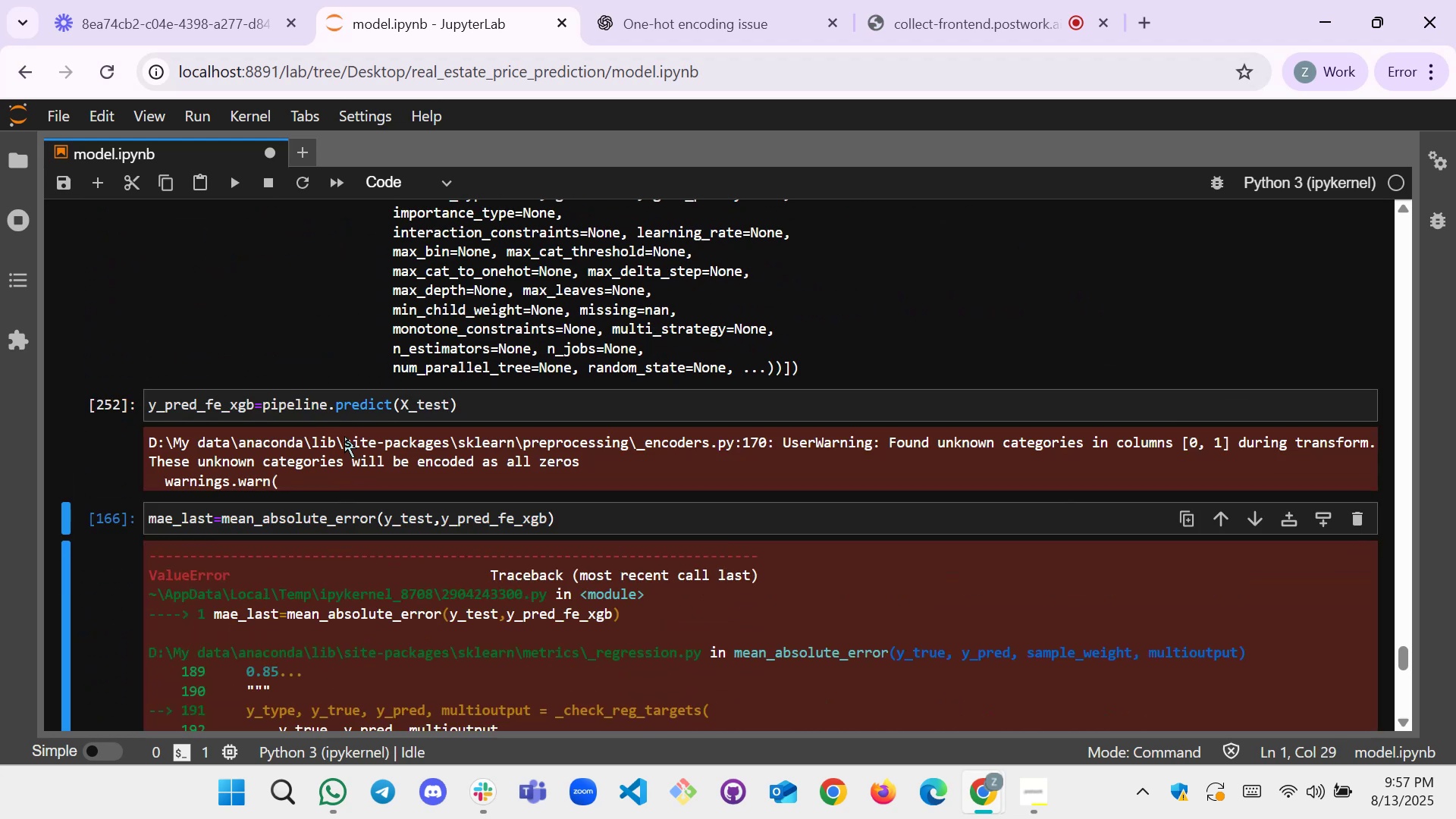 
key(Shift+Enter)
 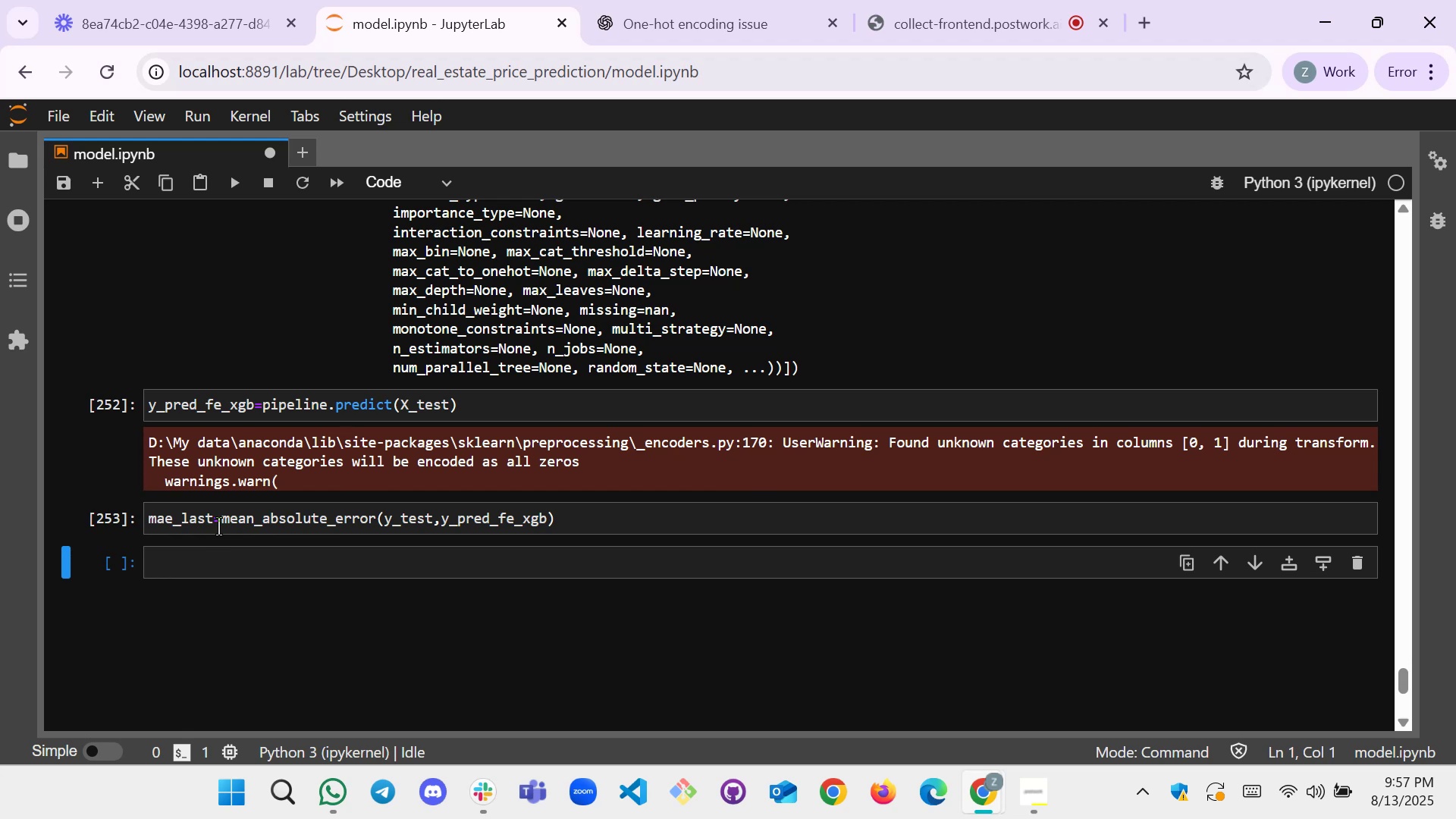 
left_click_drag(start_coordinate=[214, 522], to_coordinate=[140, 518])
 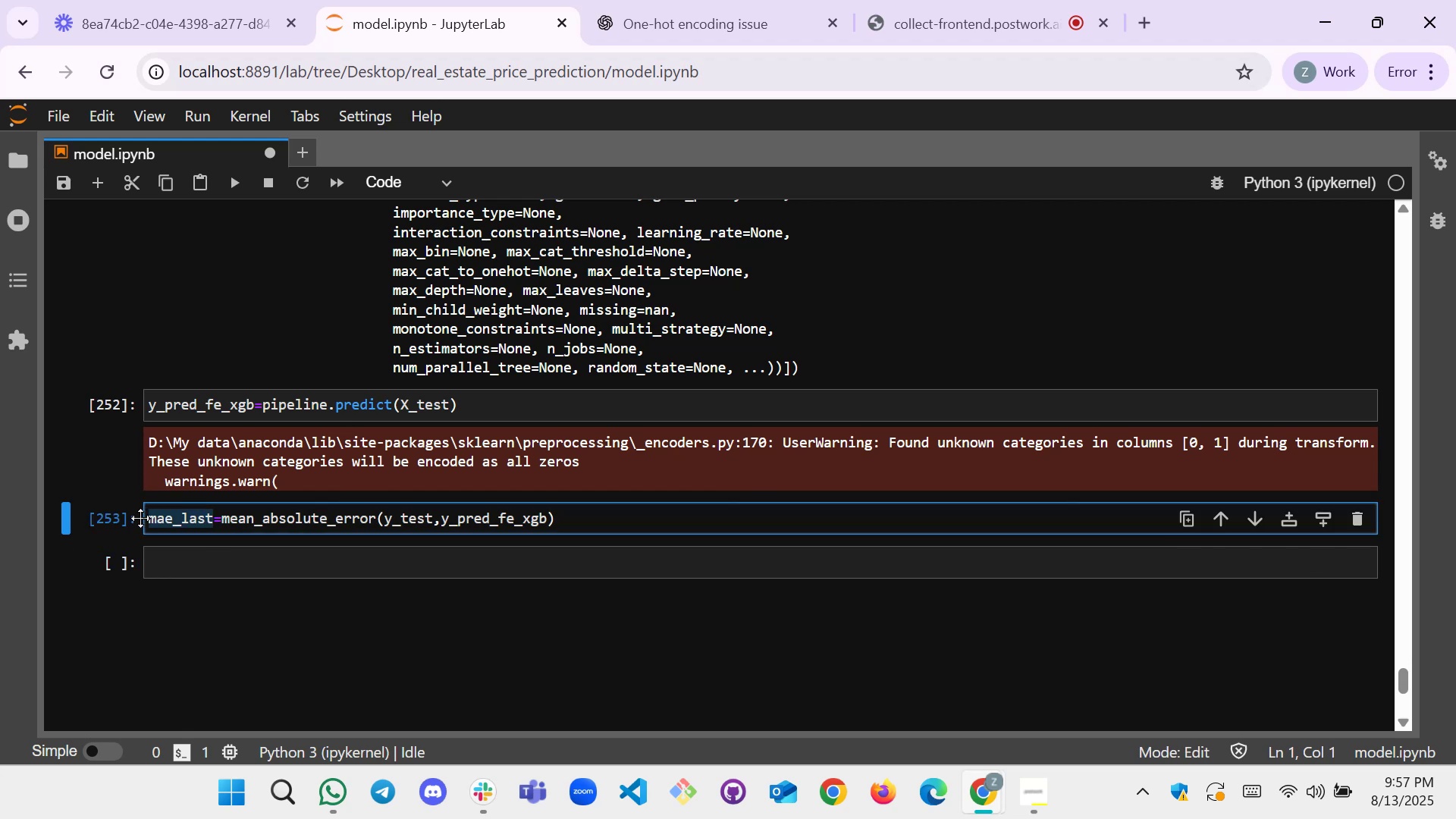 
key(Control+C)
 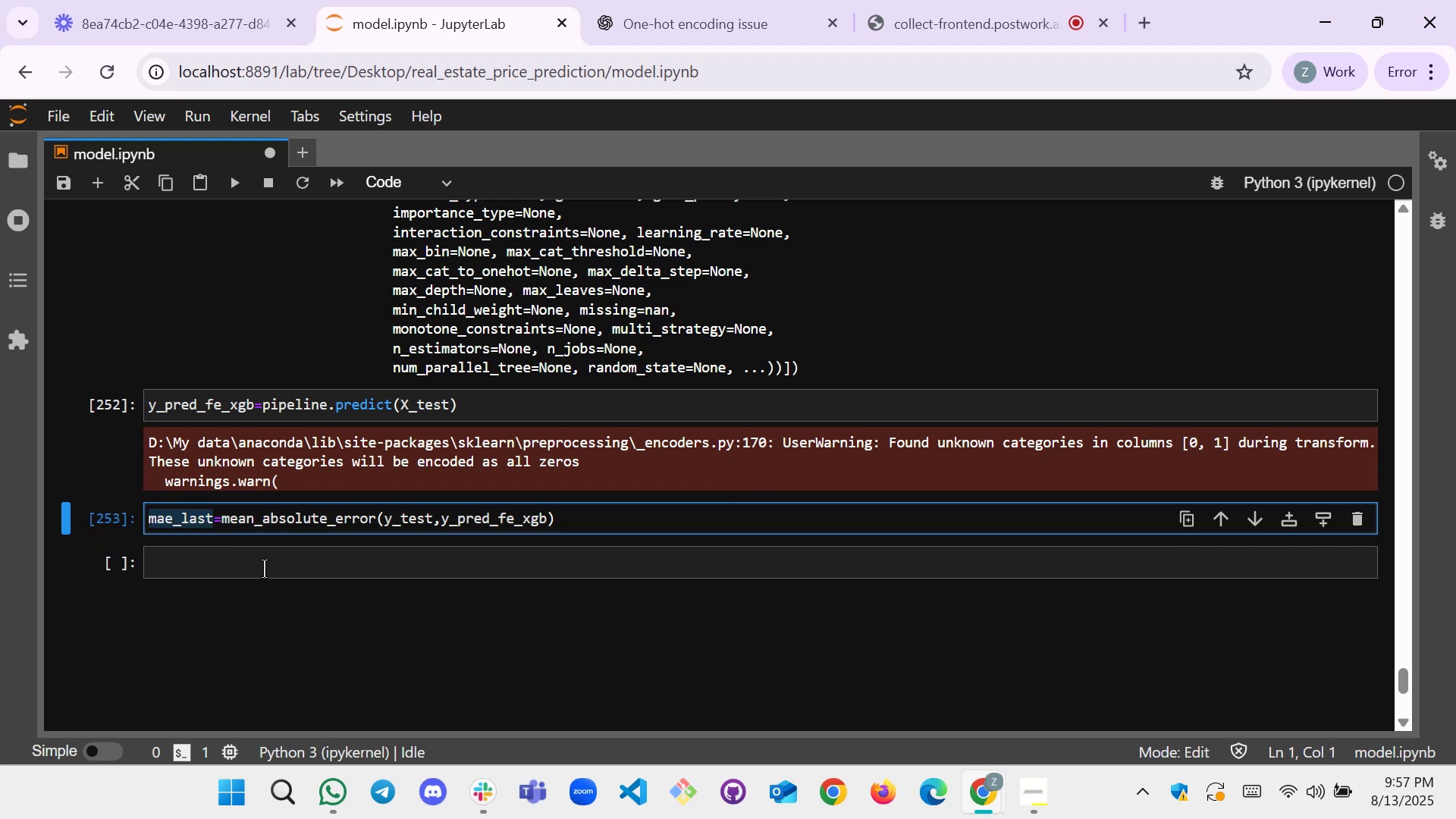 
left_click([259, 556])
 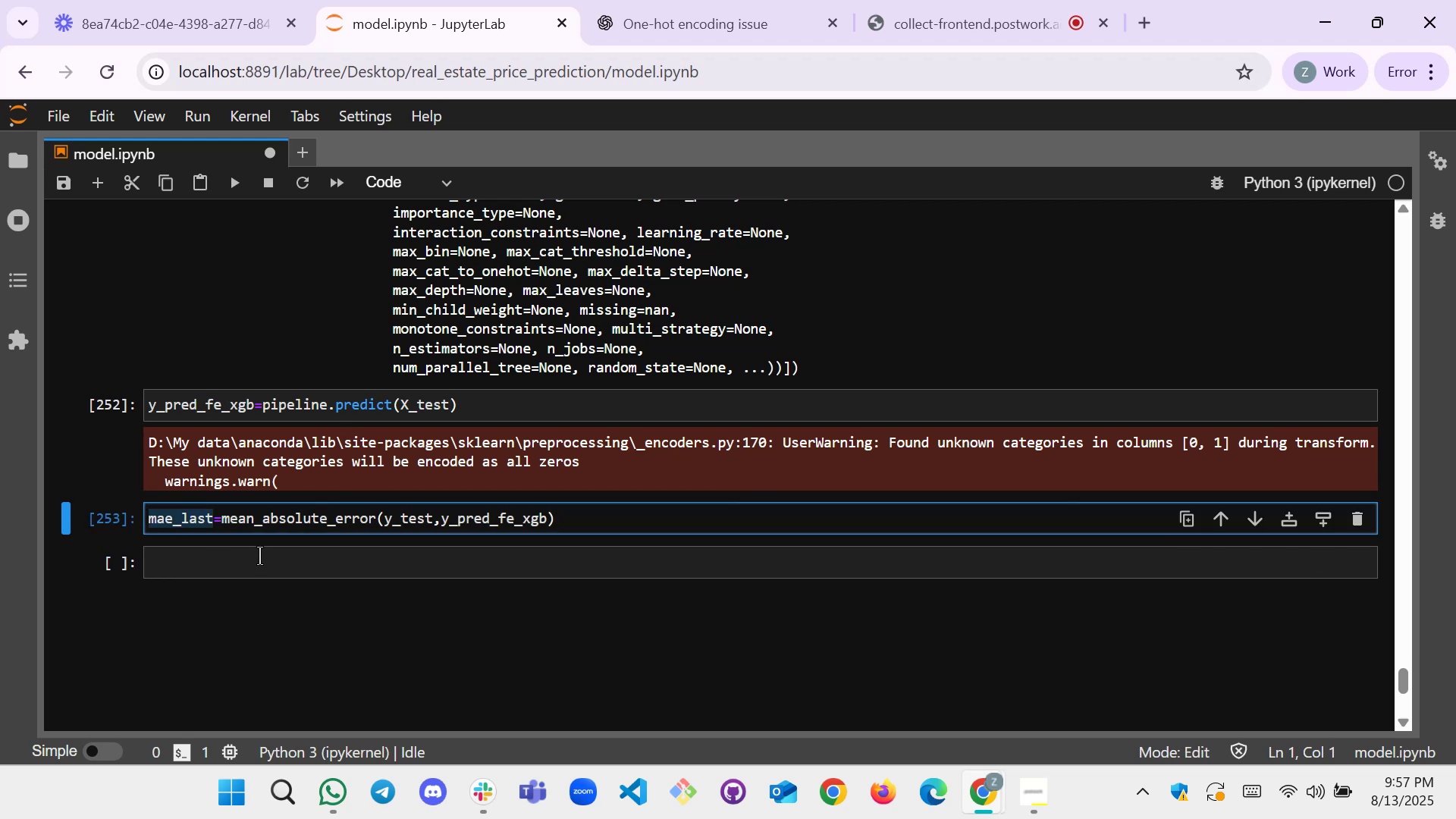 
key(Control+V)
 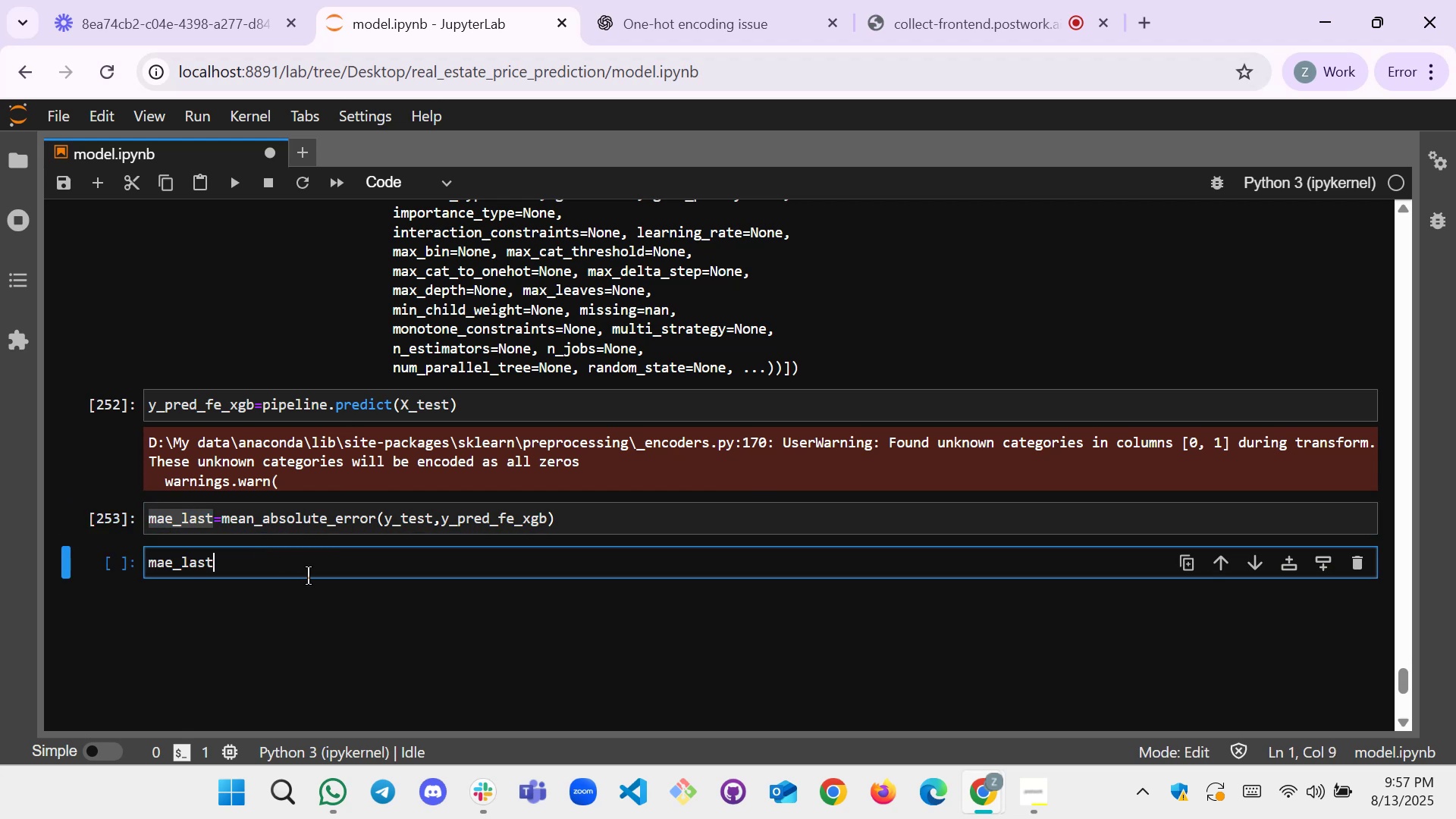 
key(Shift+Enter)
 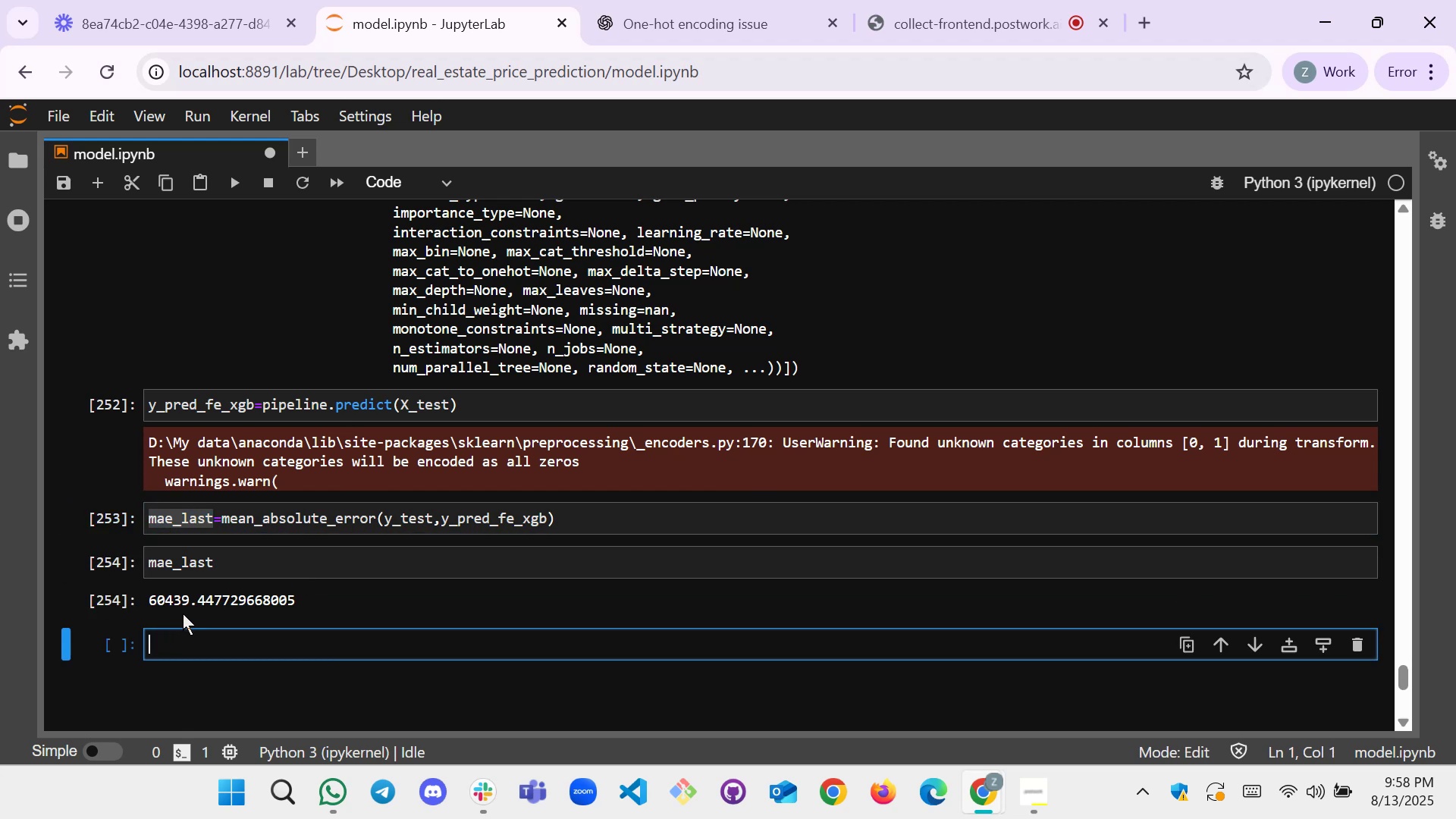 
scroll: coordinate [206, 446], scroll_direction: up, amount: 28.0
 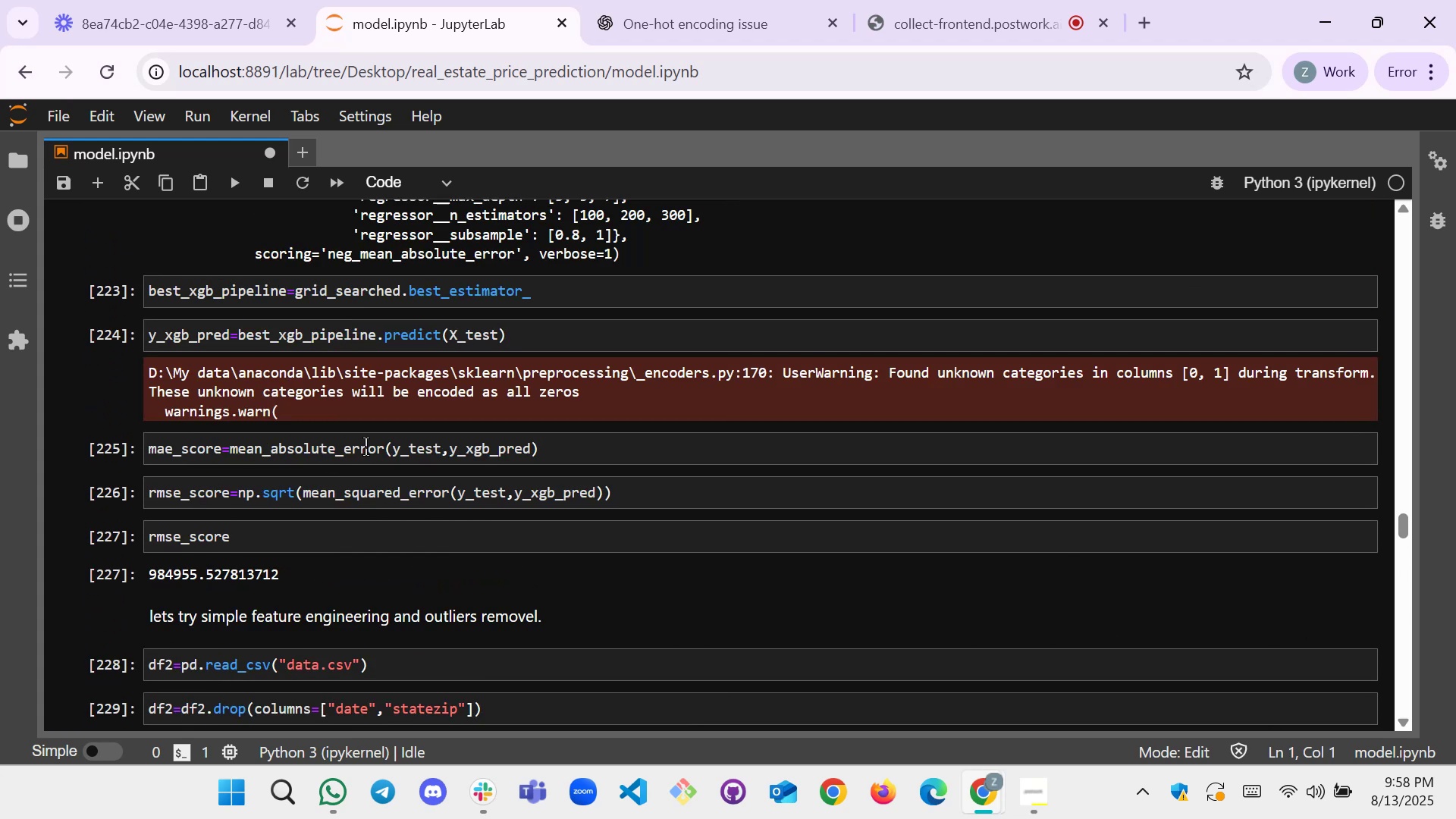 
wait(6.48)
 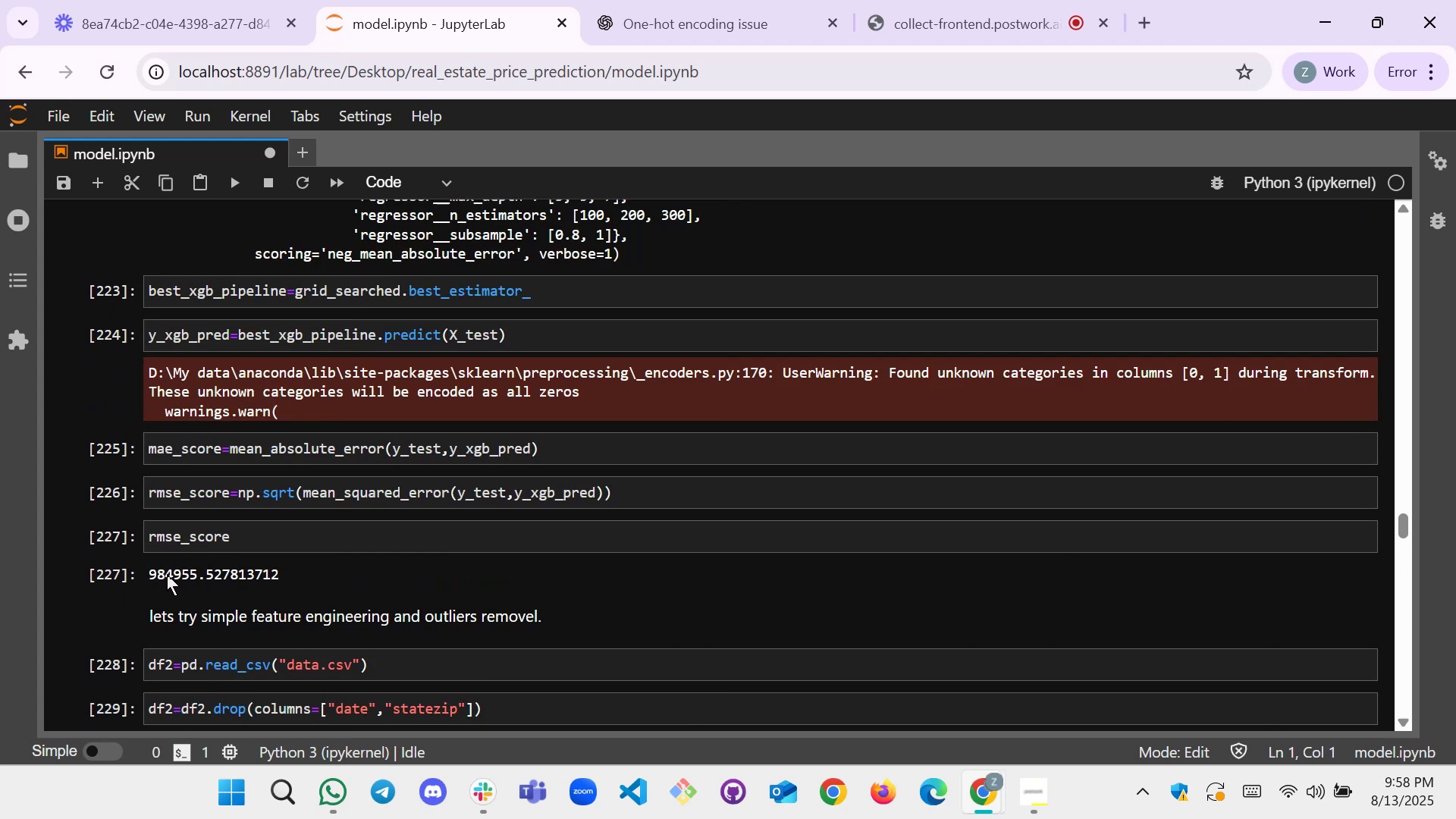 
scroll: coordinate [175, 576], scroll_direction: down, amount: 30.0
 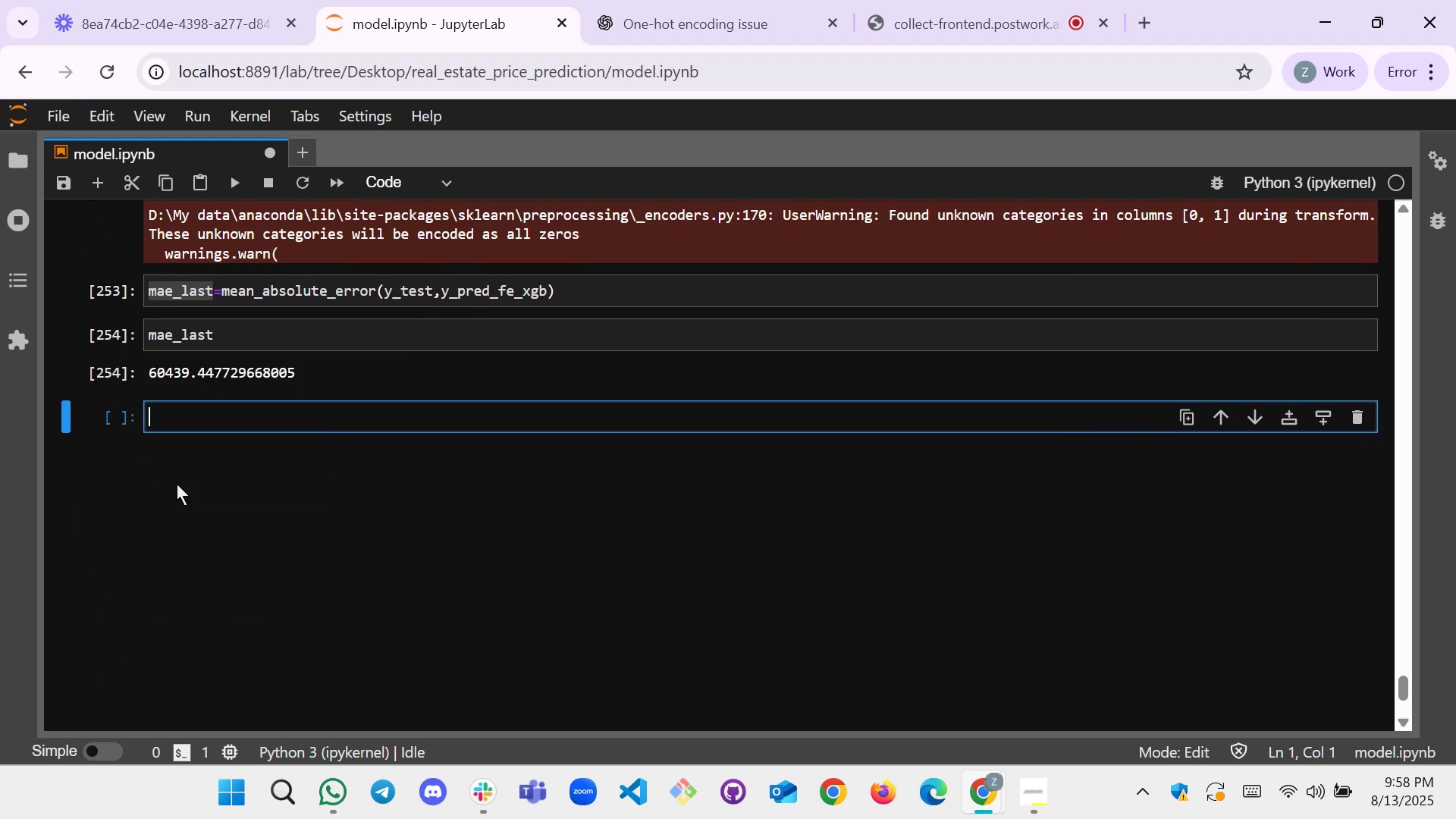 
scroll: coordinate [241, 453], scroll_direction: up, amount: 3.0
 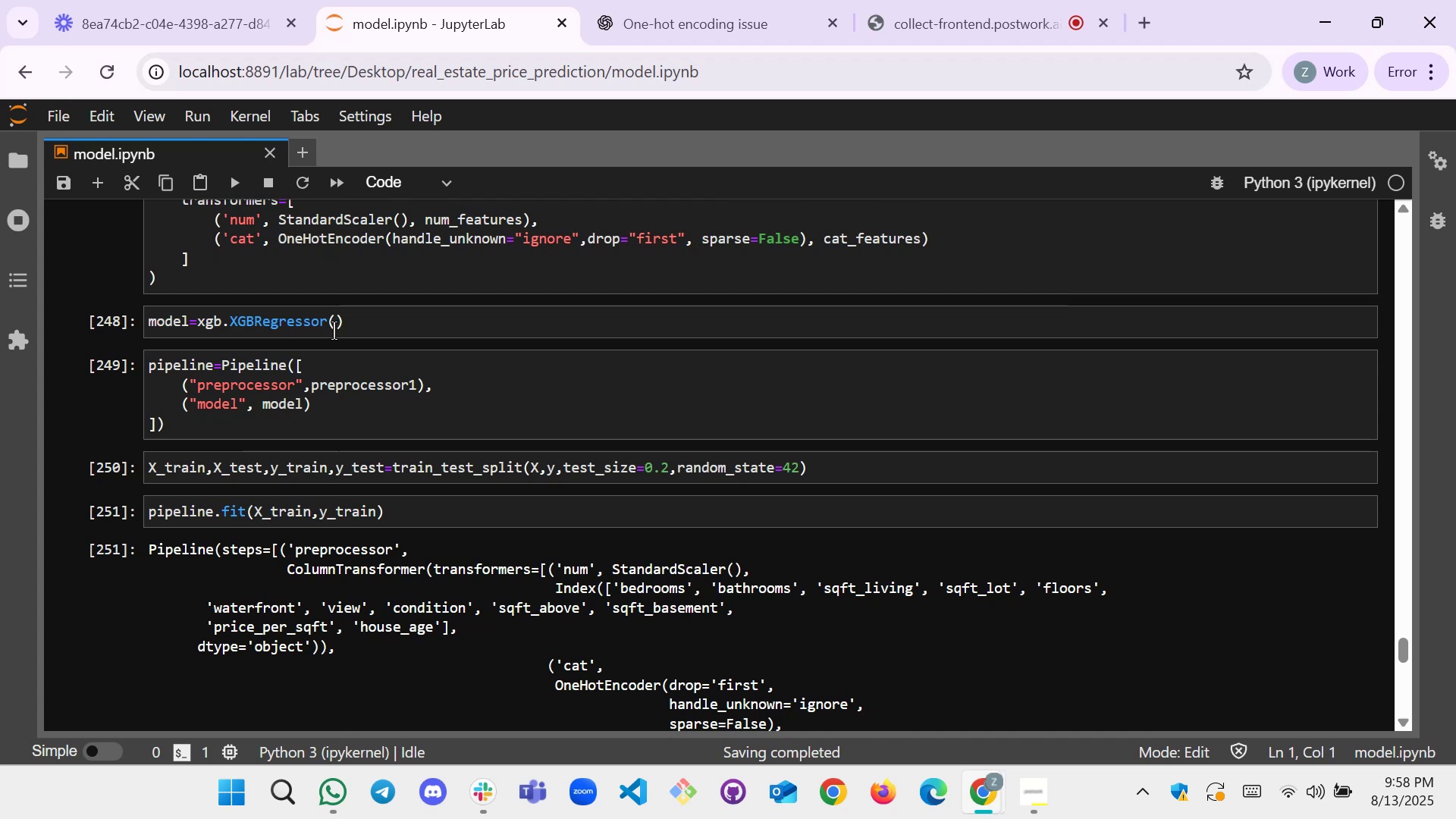 
left_click([334, 331])
 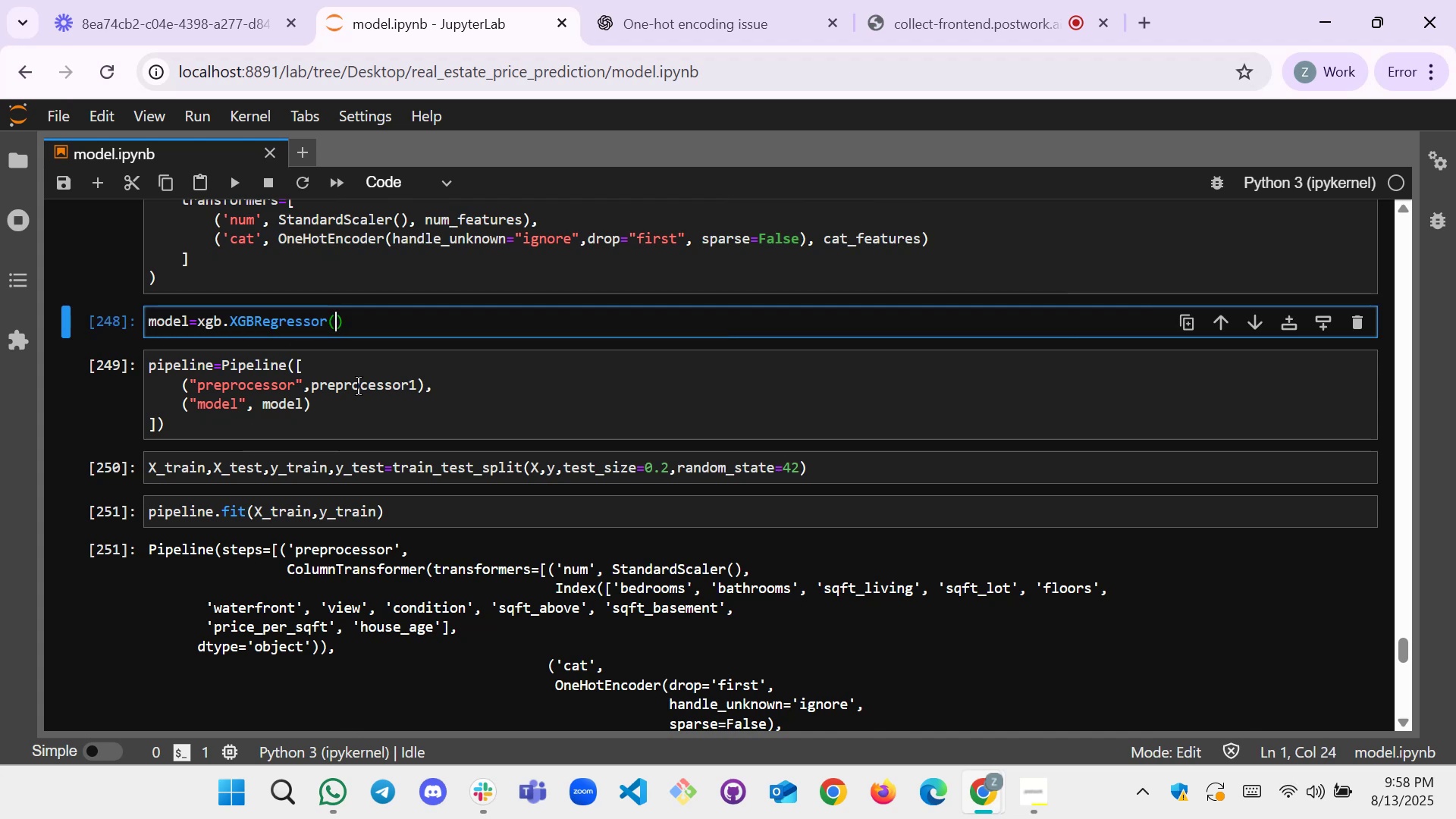 
type(gi)
key(Backspace)
type(rid_se)
key(Backspace)
key(Tab)
 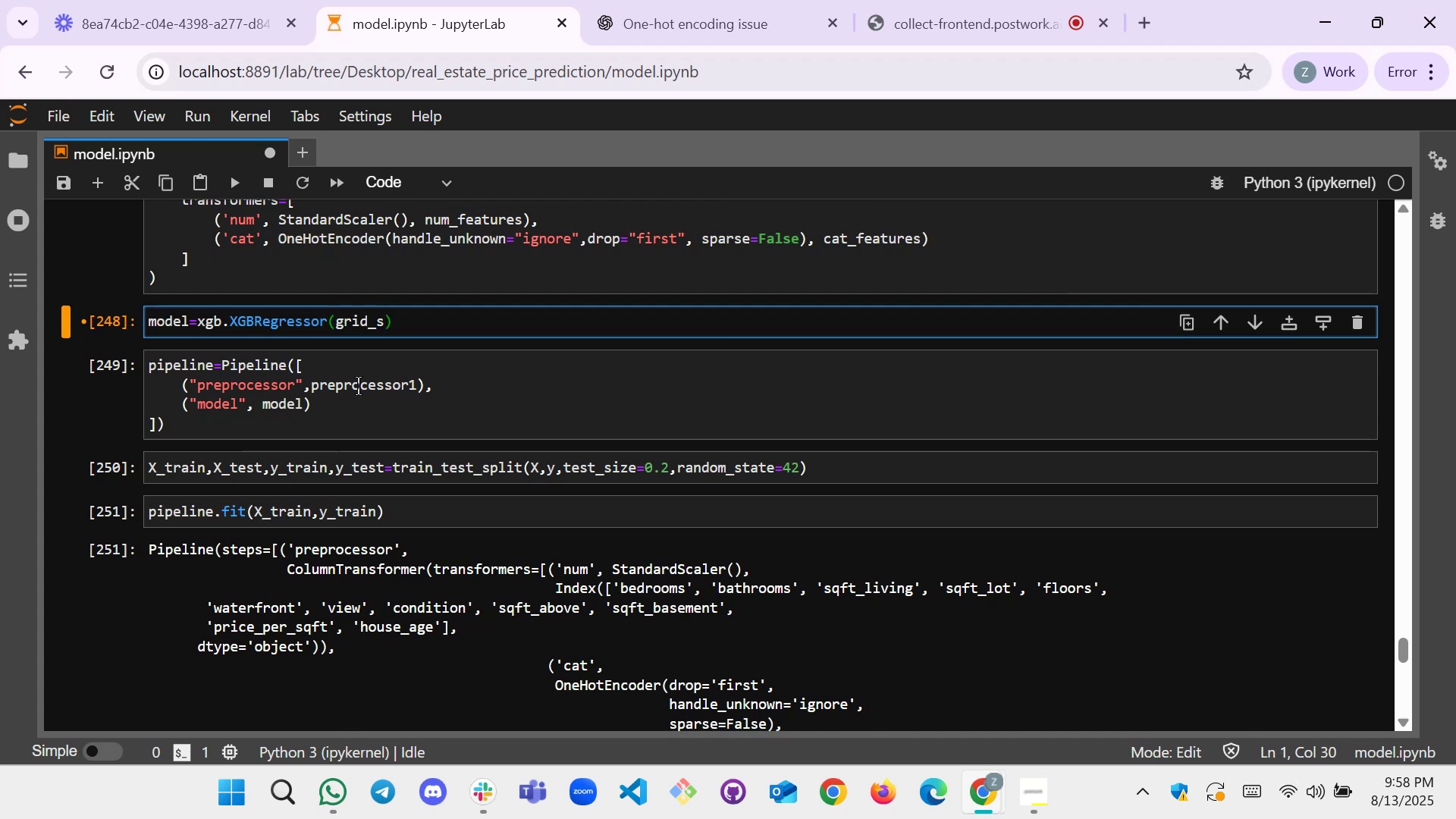 
scroll: coordinate [422, 347], scroll_direction: none, amount: 0.0
 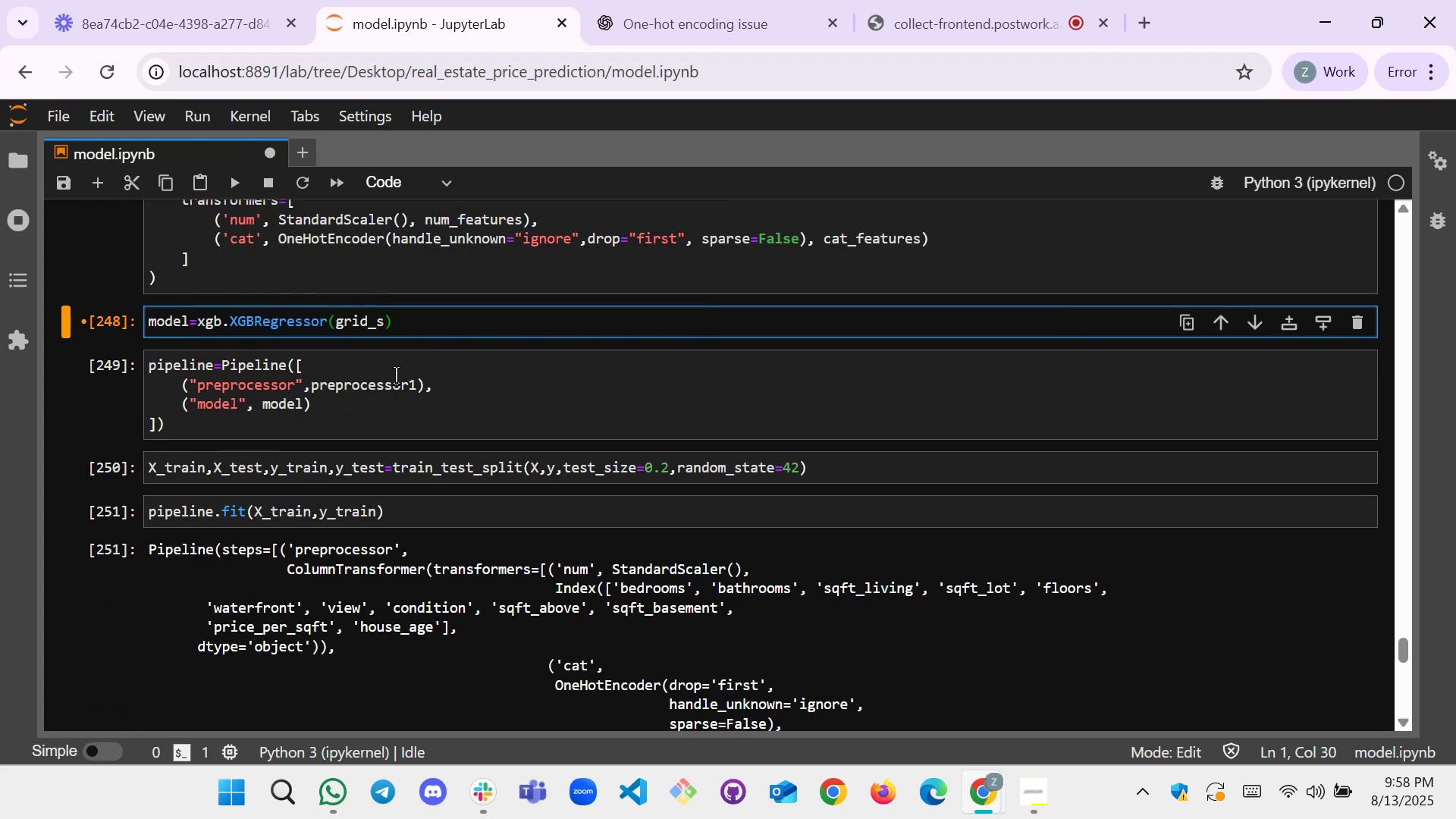 
key(Backspace)
 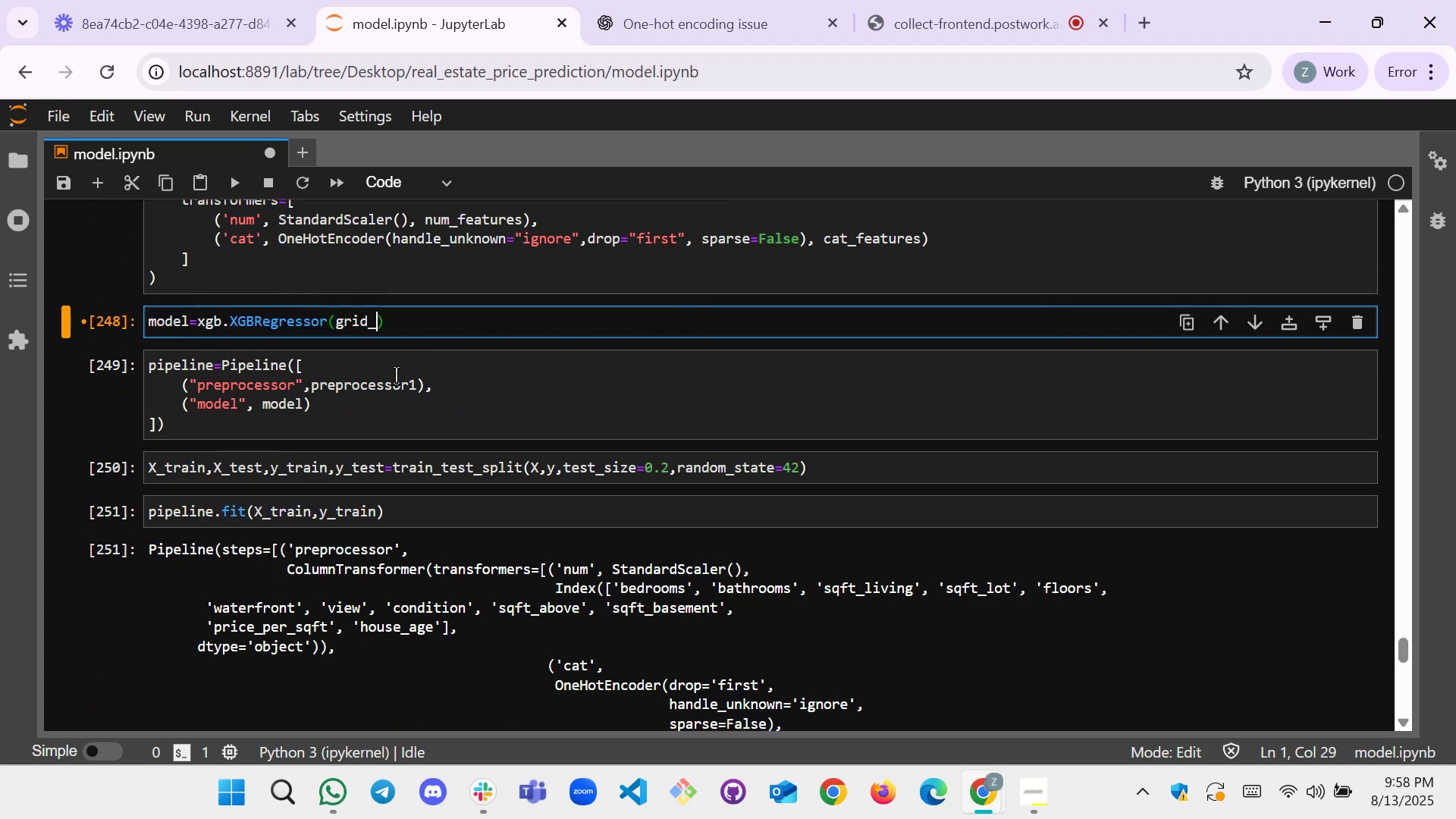 
key(Backspace)
 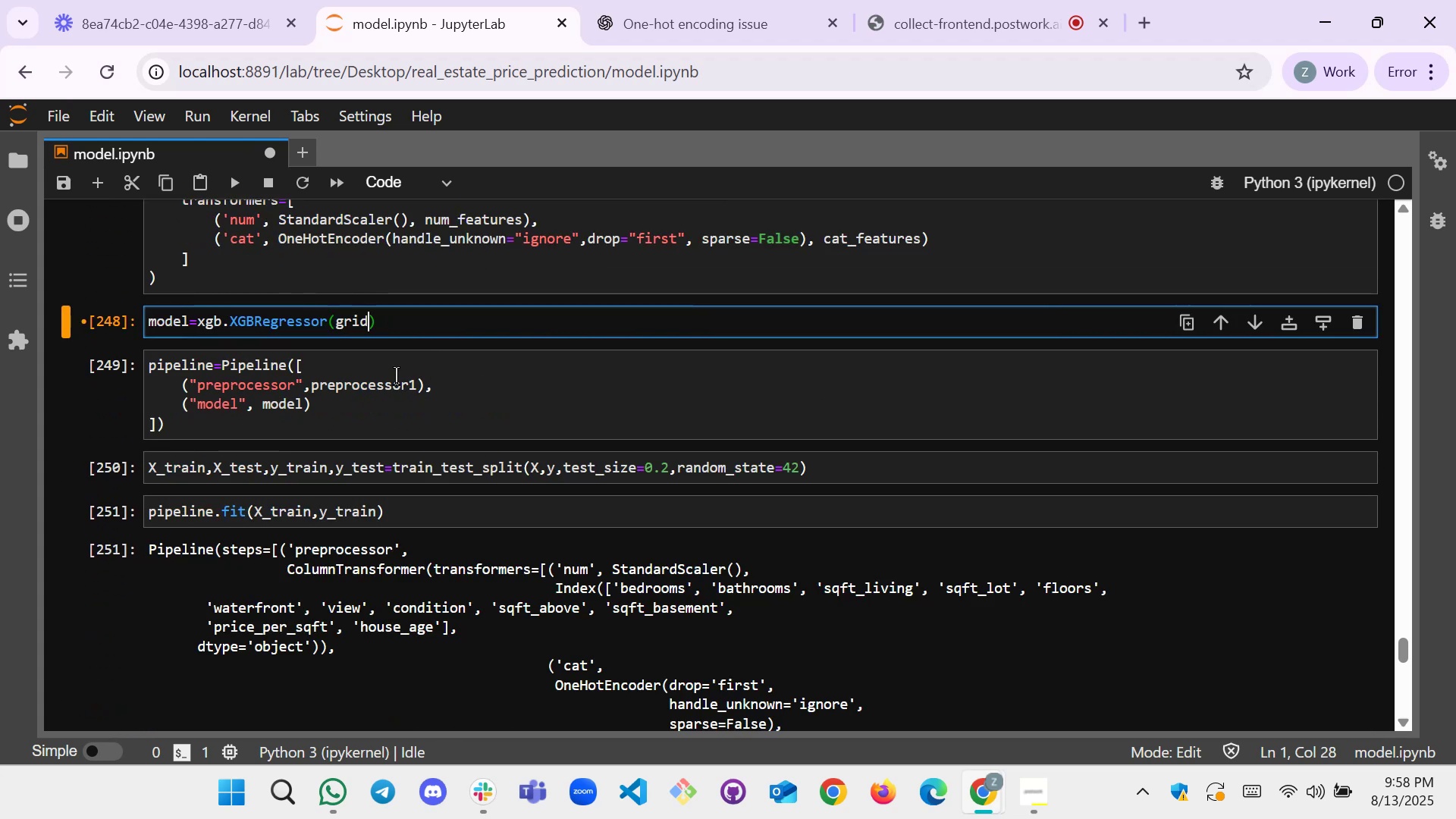 
key(Backspace)
 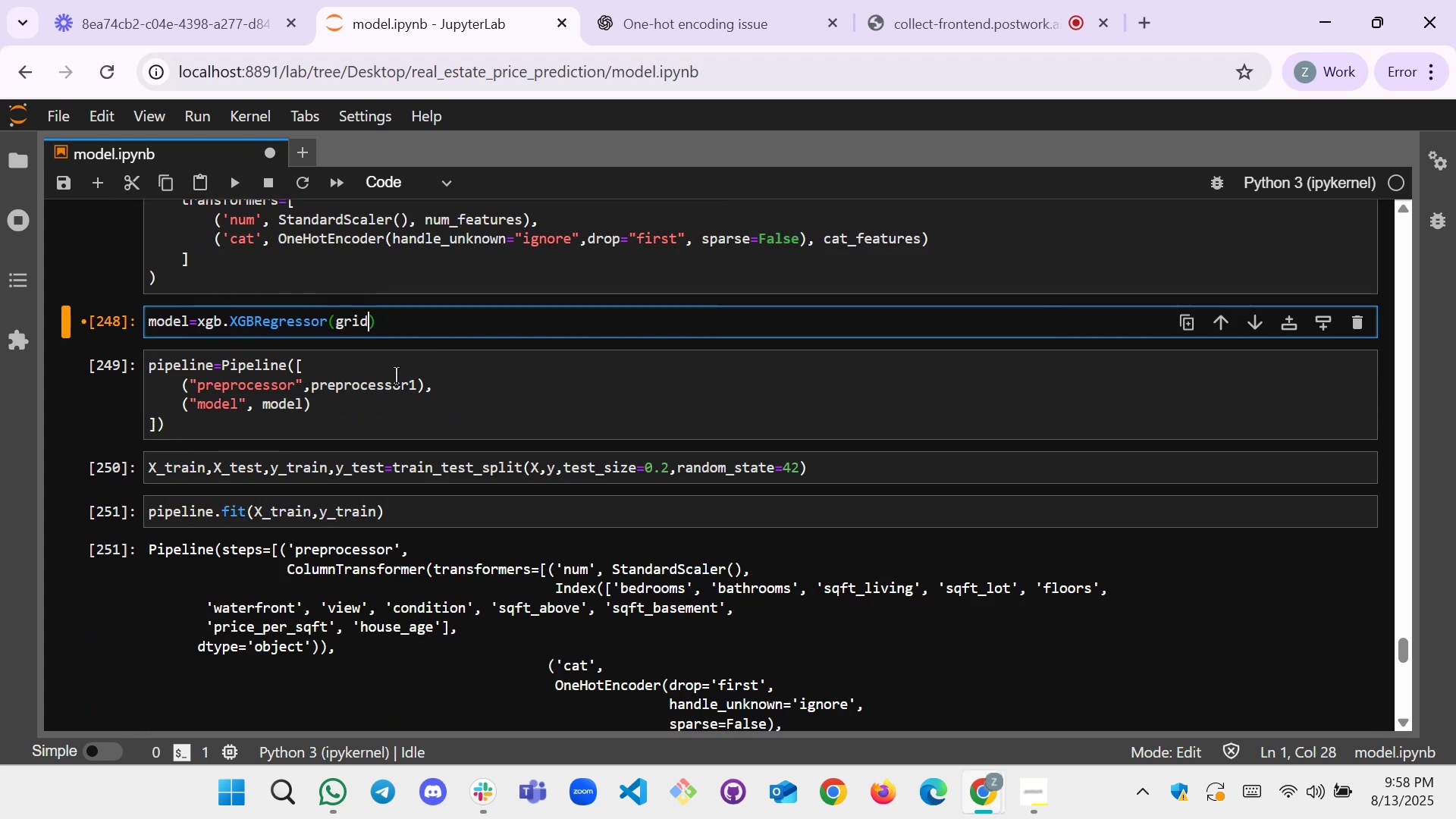 
key(Tab)
 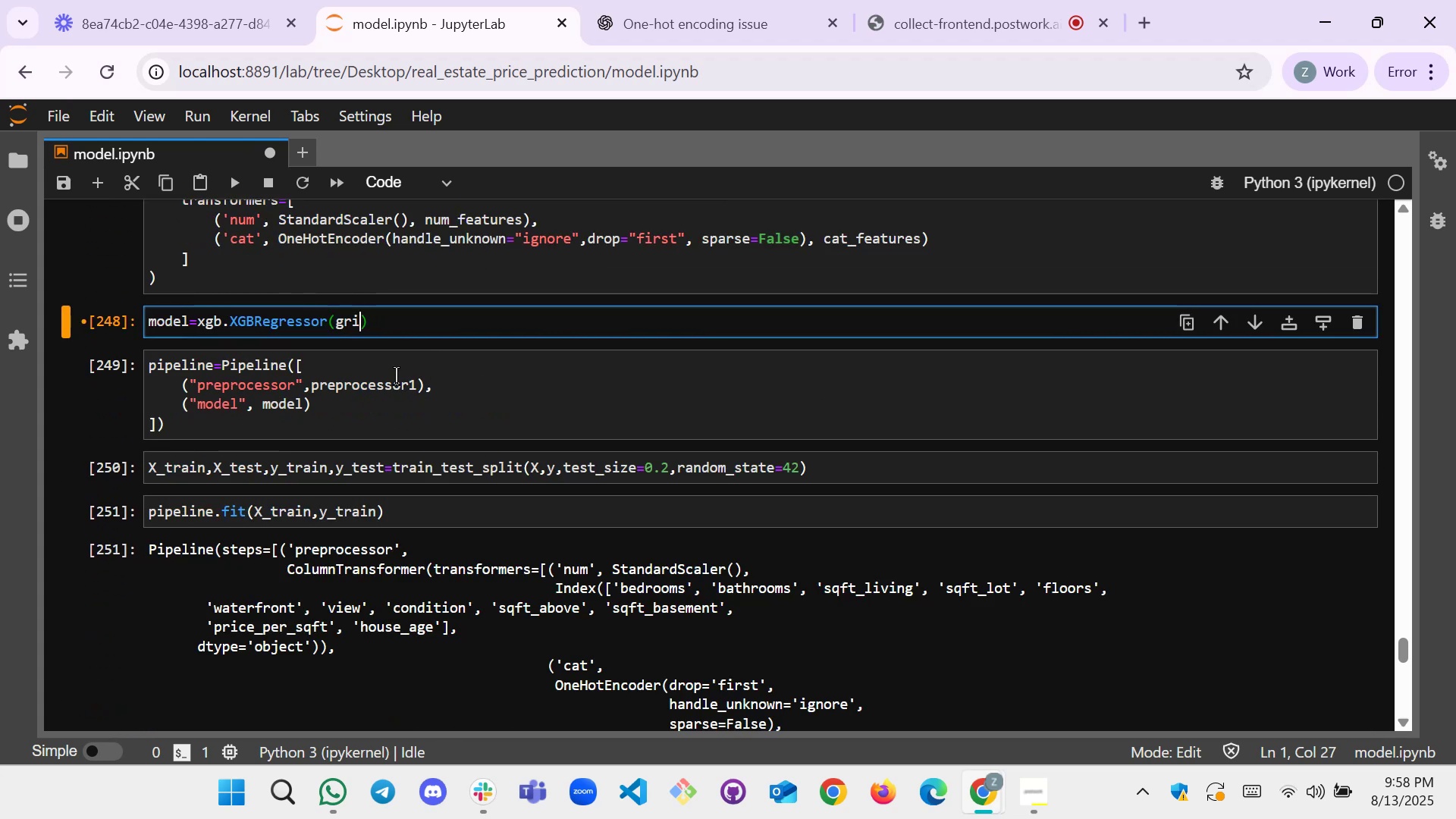 
key(Tab)
 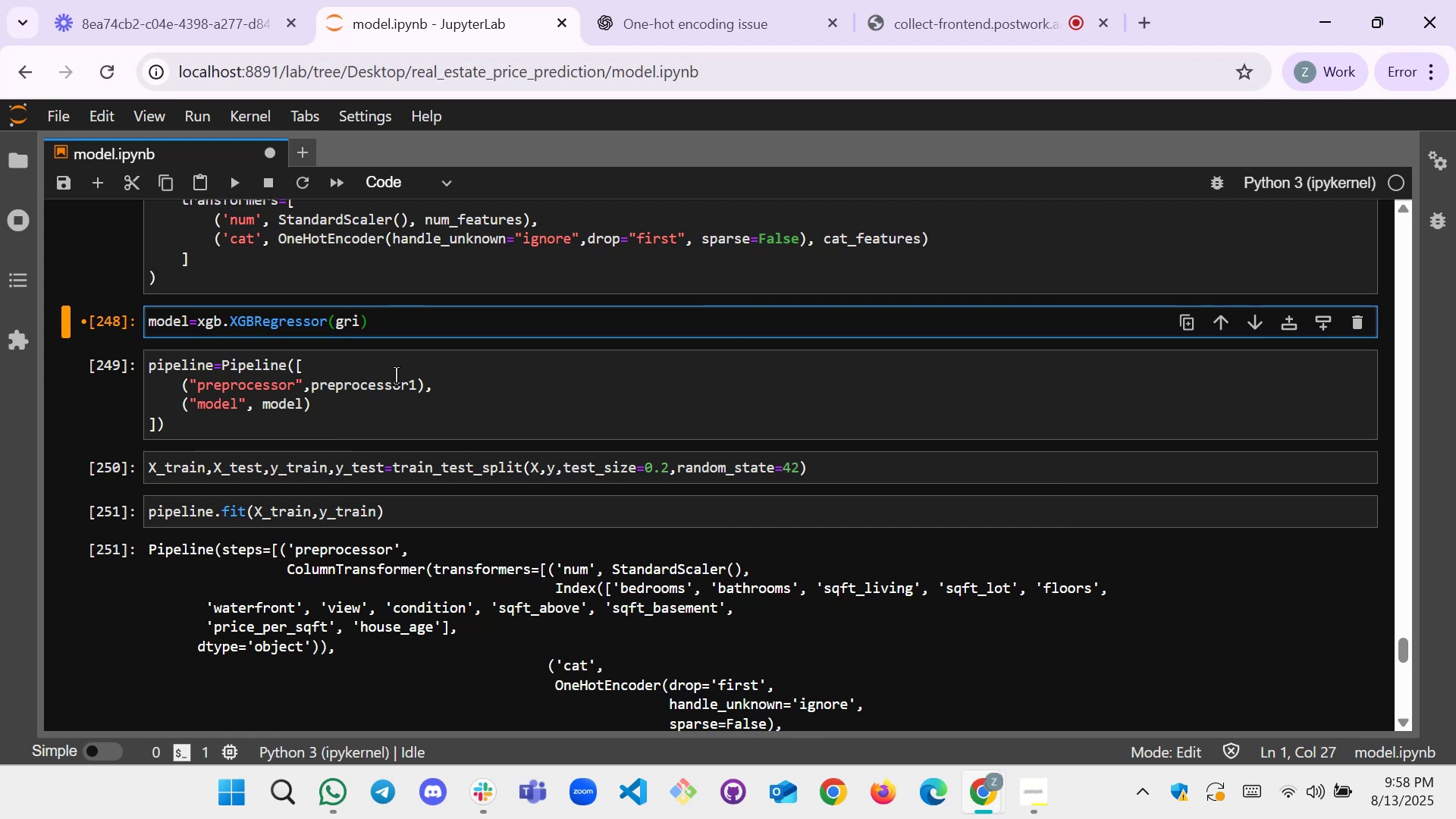 
scroll: coordinate [278, 355], scroll_direction: up, amount: 34.0
 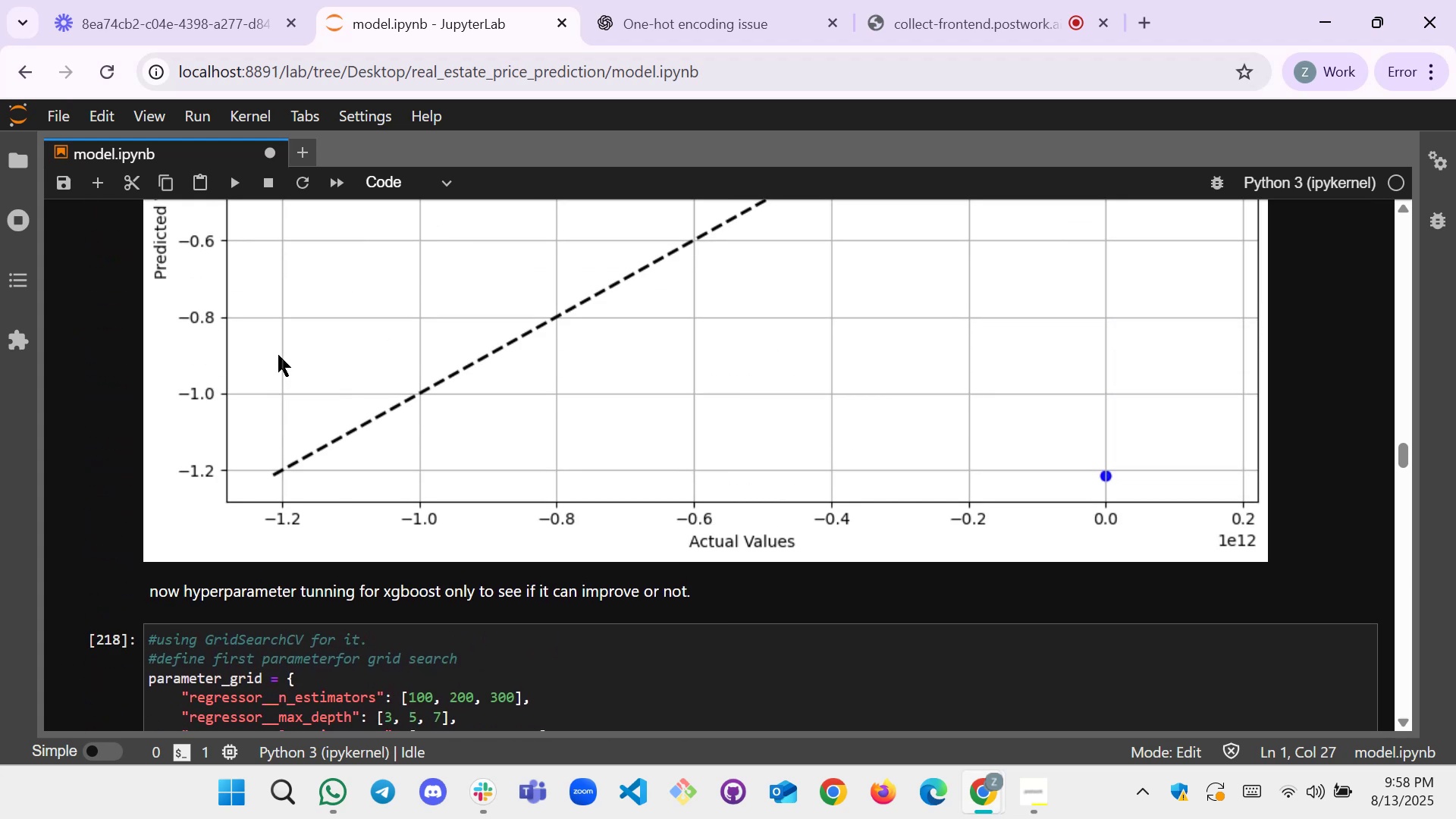 
scroll: coordinate [231, 428], scroll_direction: down, amount: 5.0
 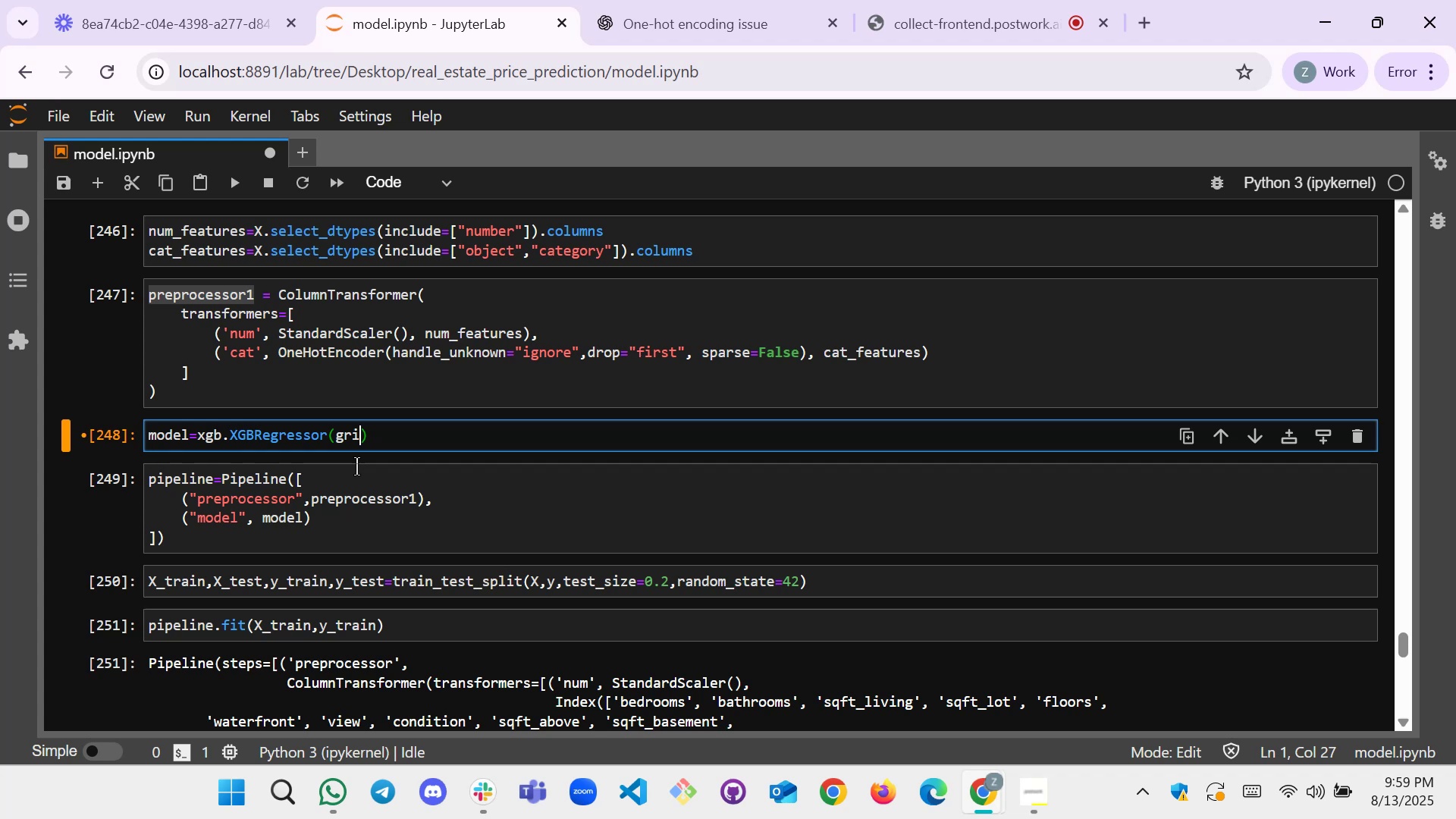 
key(Backspace)
key(Backspace)
key(Backspace)
type(**grid_searched.)
key(Tab)
 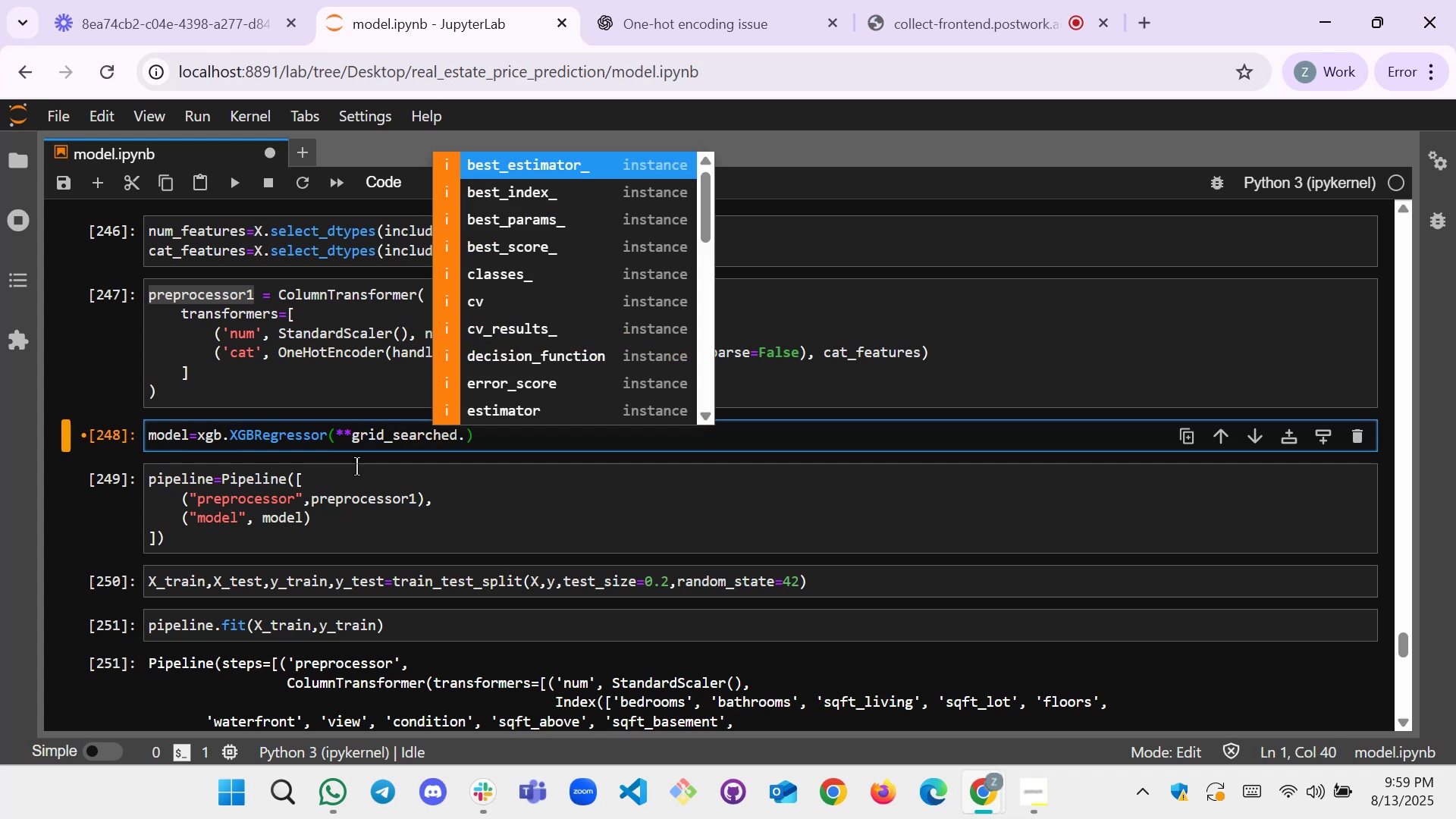 
key(ArrowDown)
 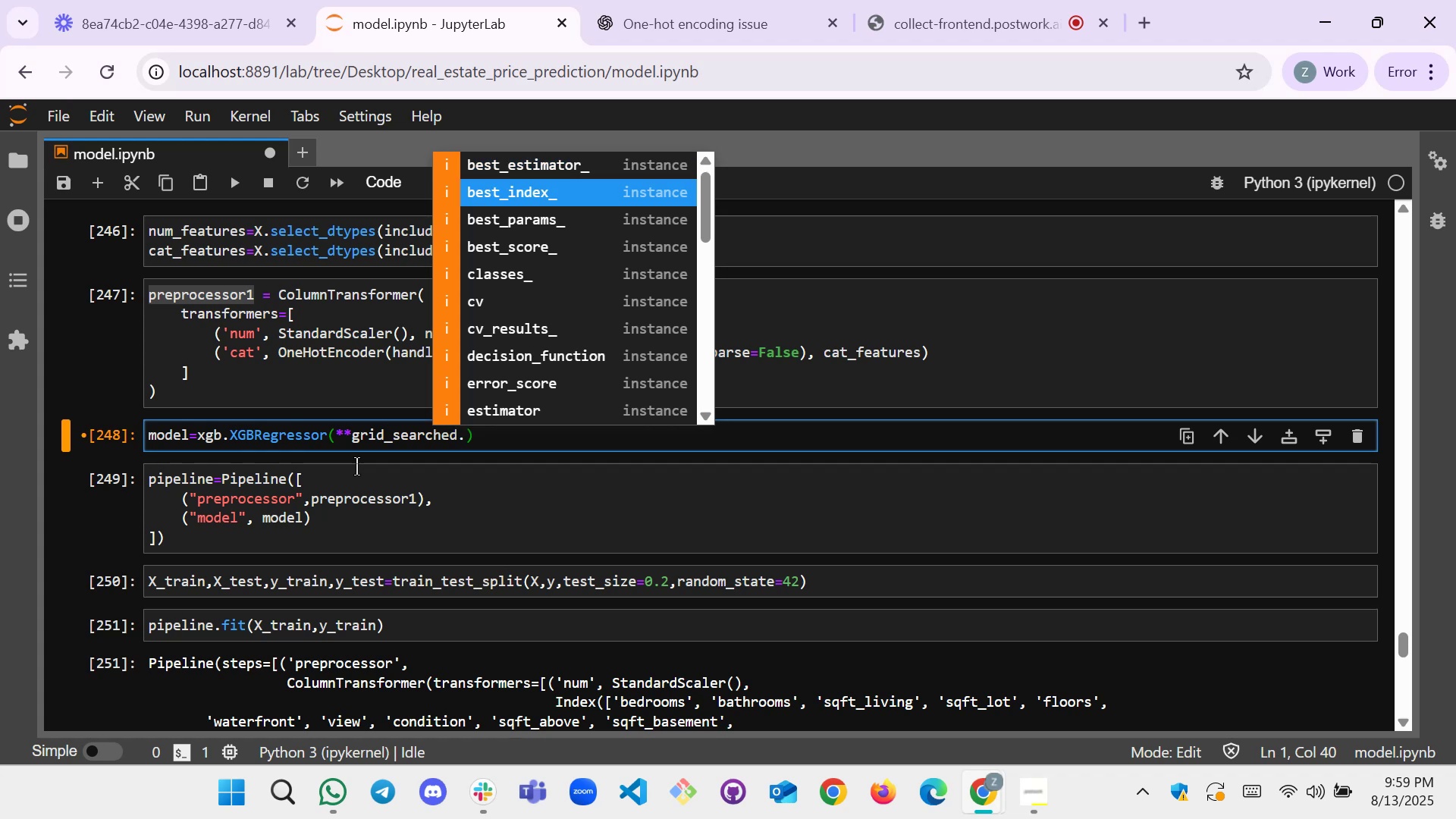 
key(ArrowDown)
 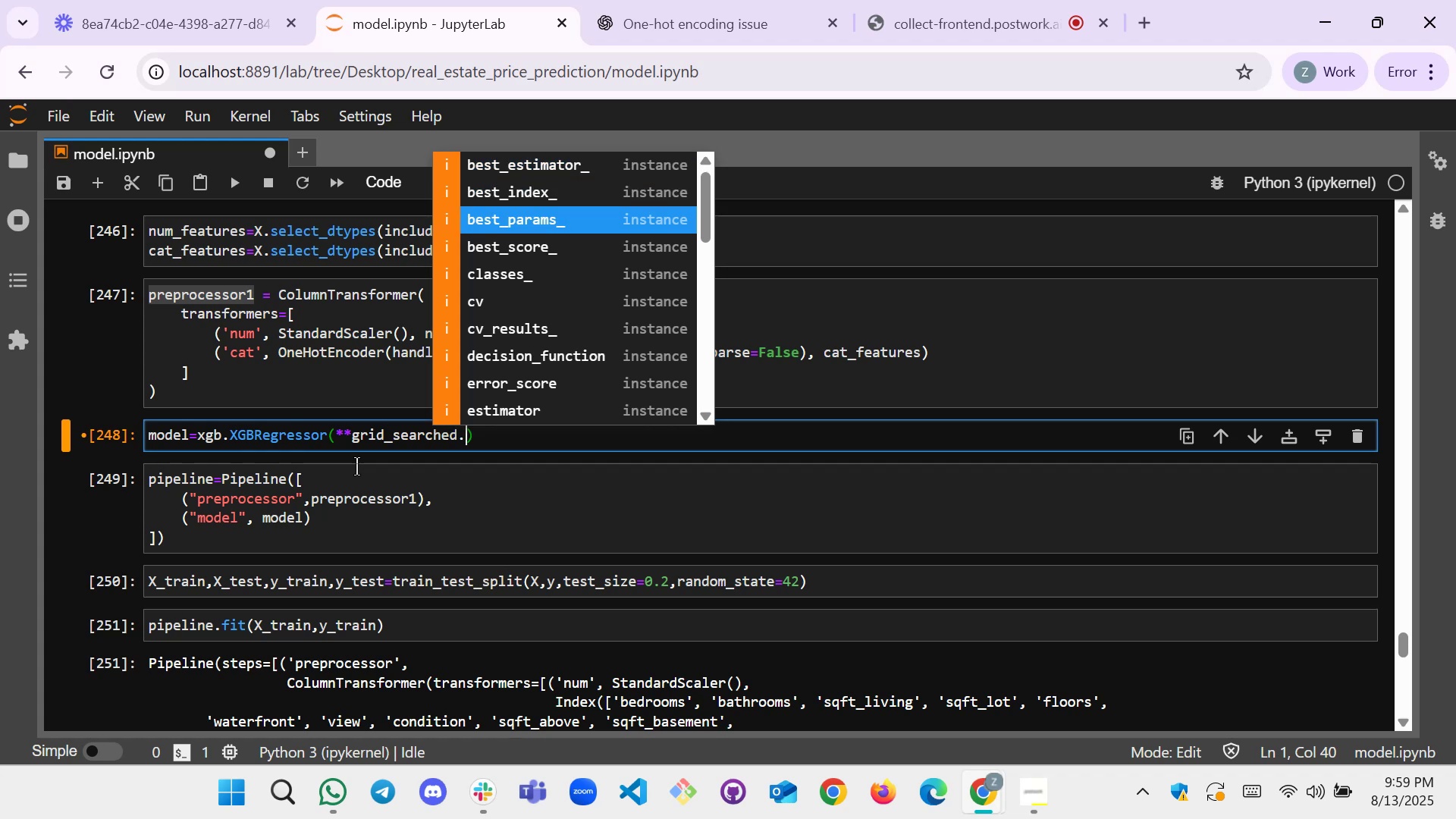 
key(Tab)
 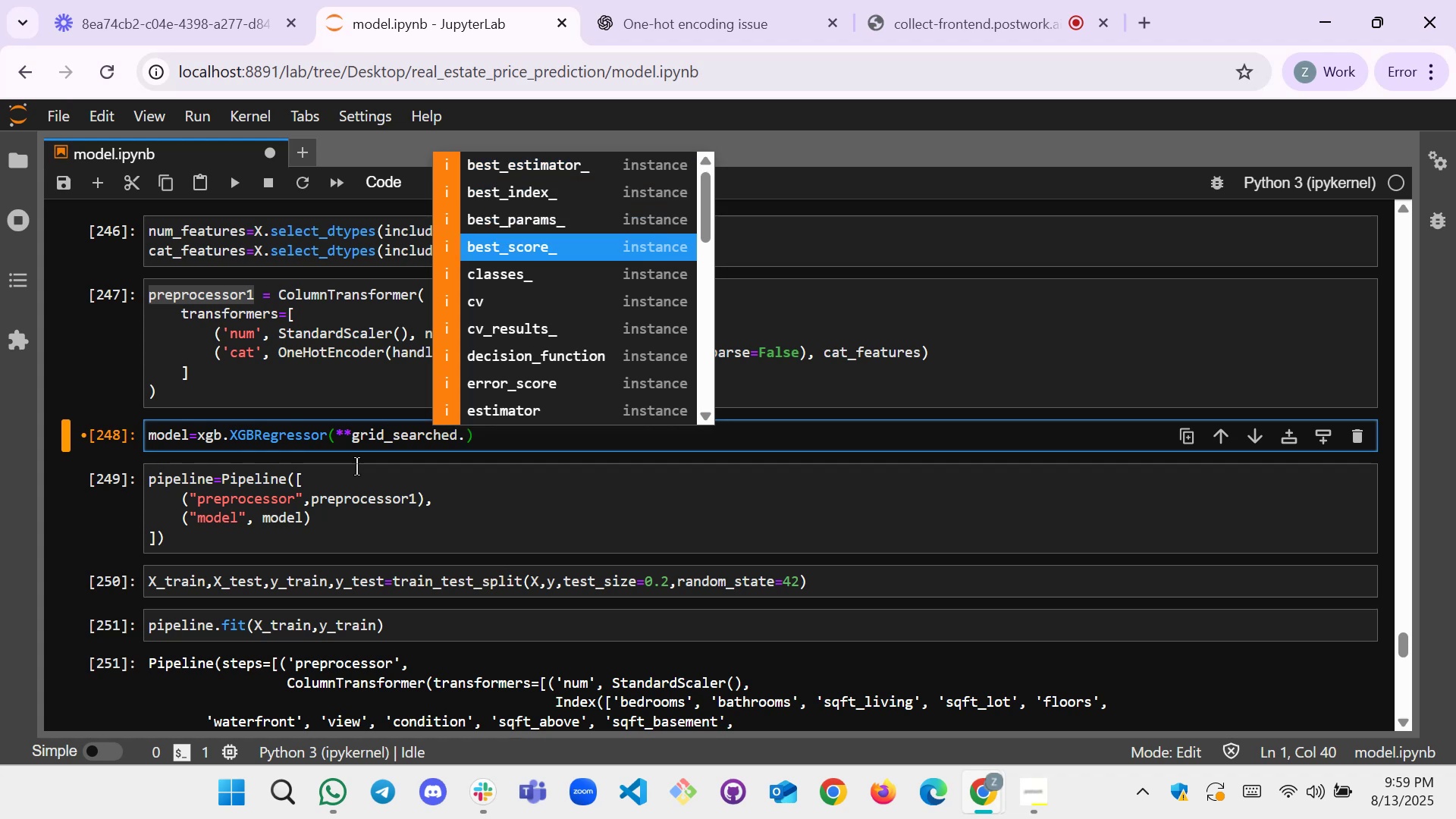 
key(ArrowUp)
 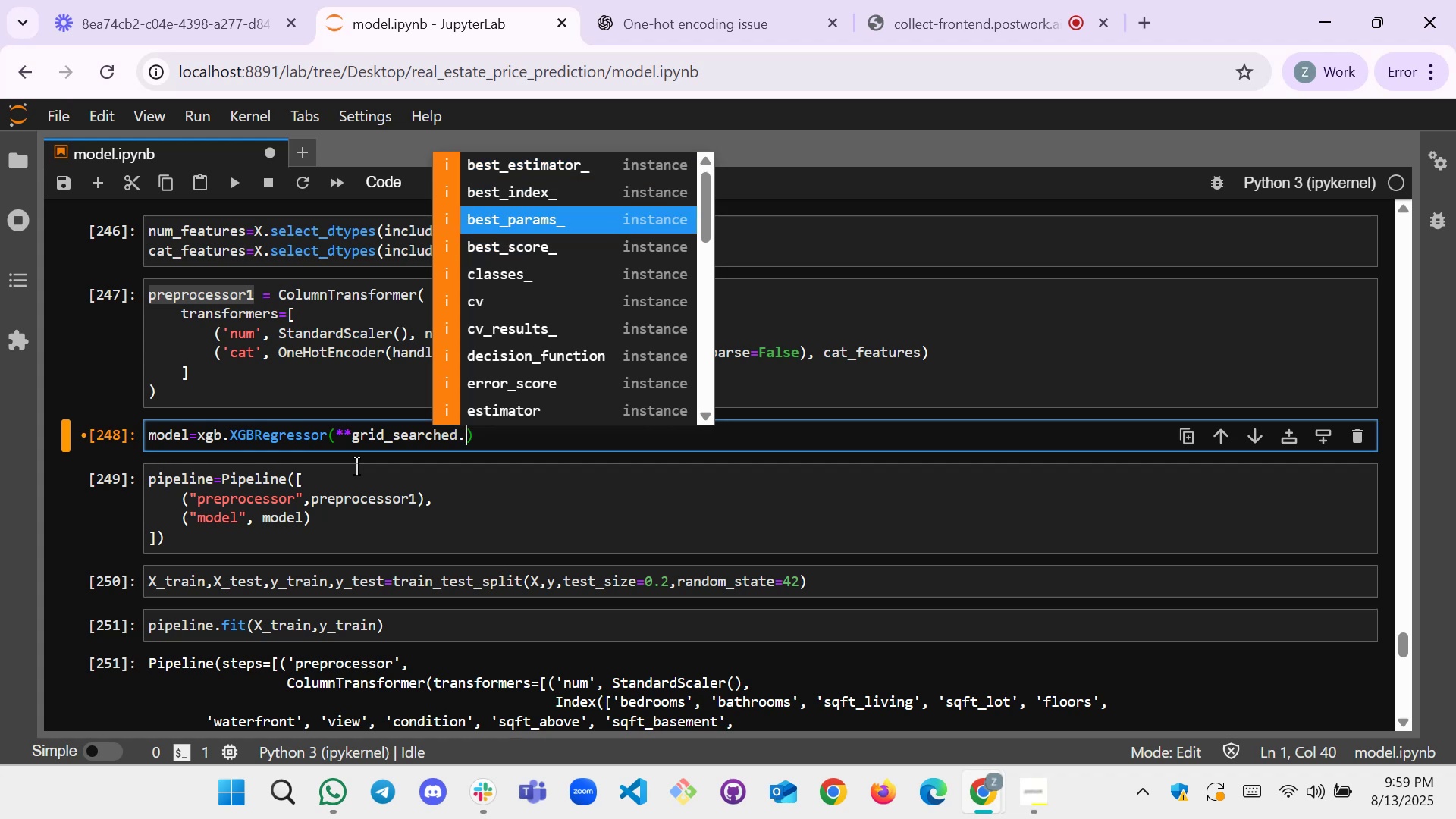 
key(Enter)
 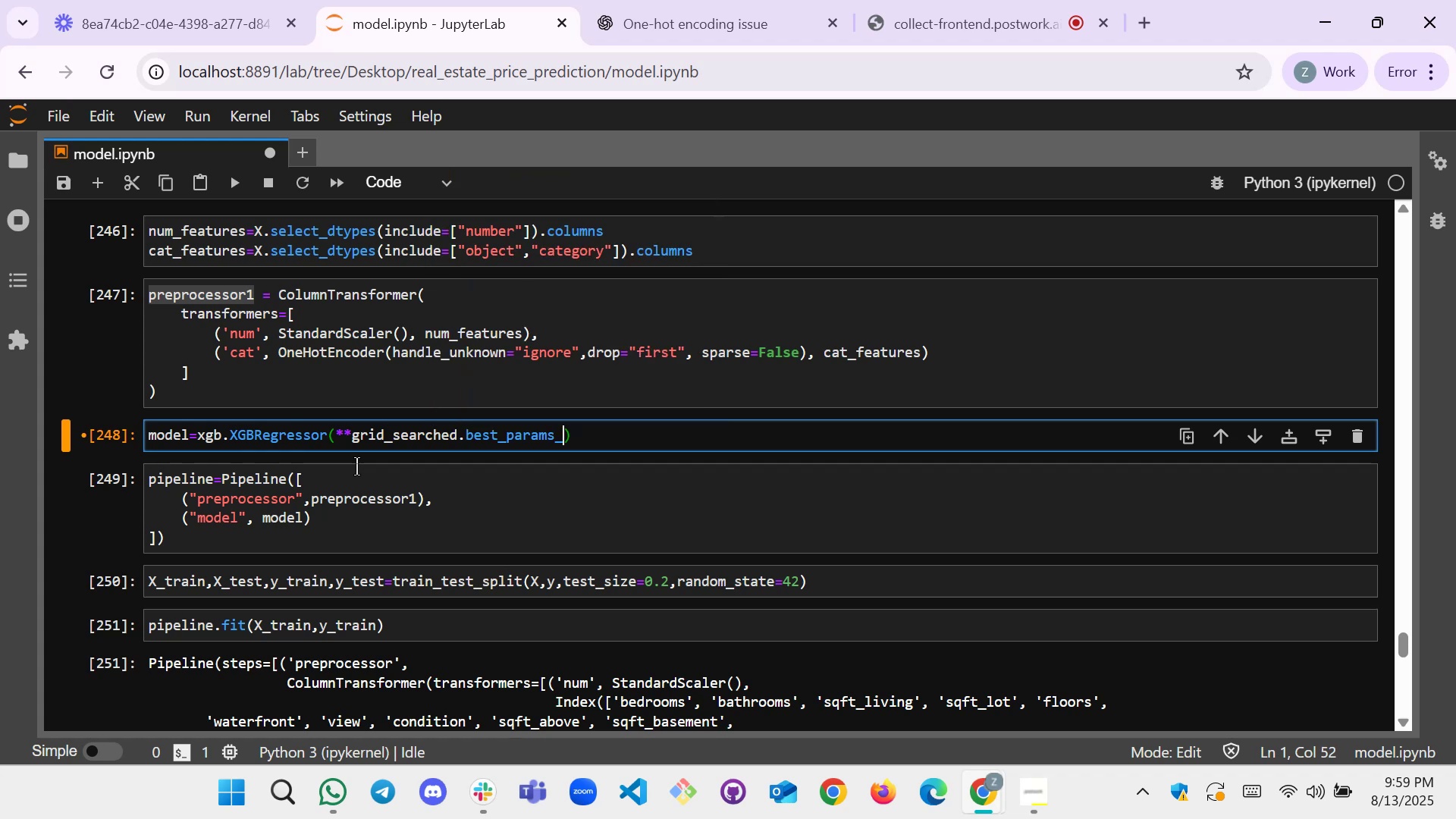 
key(Shift+Enter)
 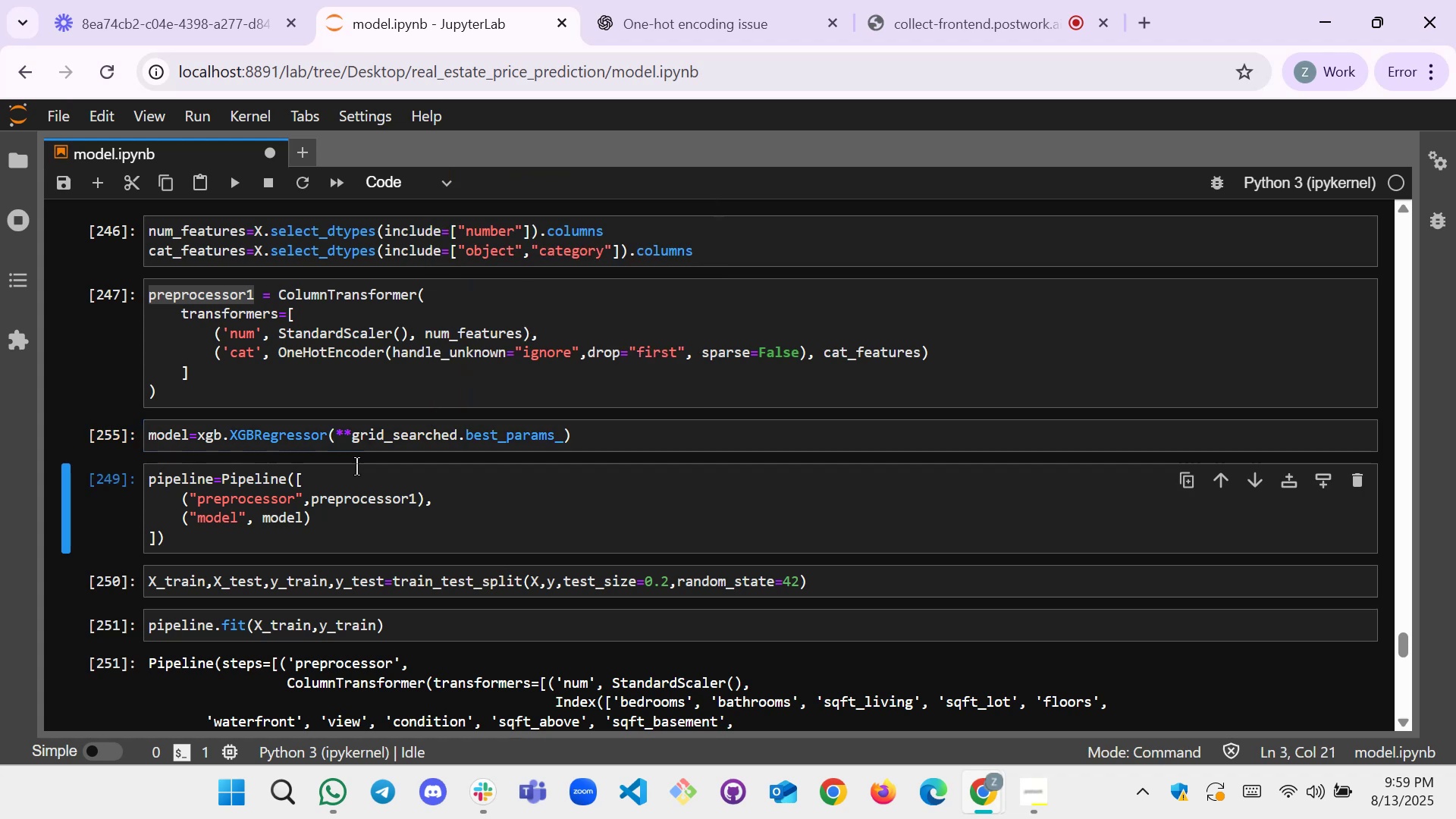 
key(Shift+Enter)
 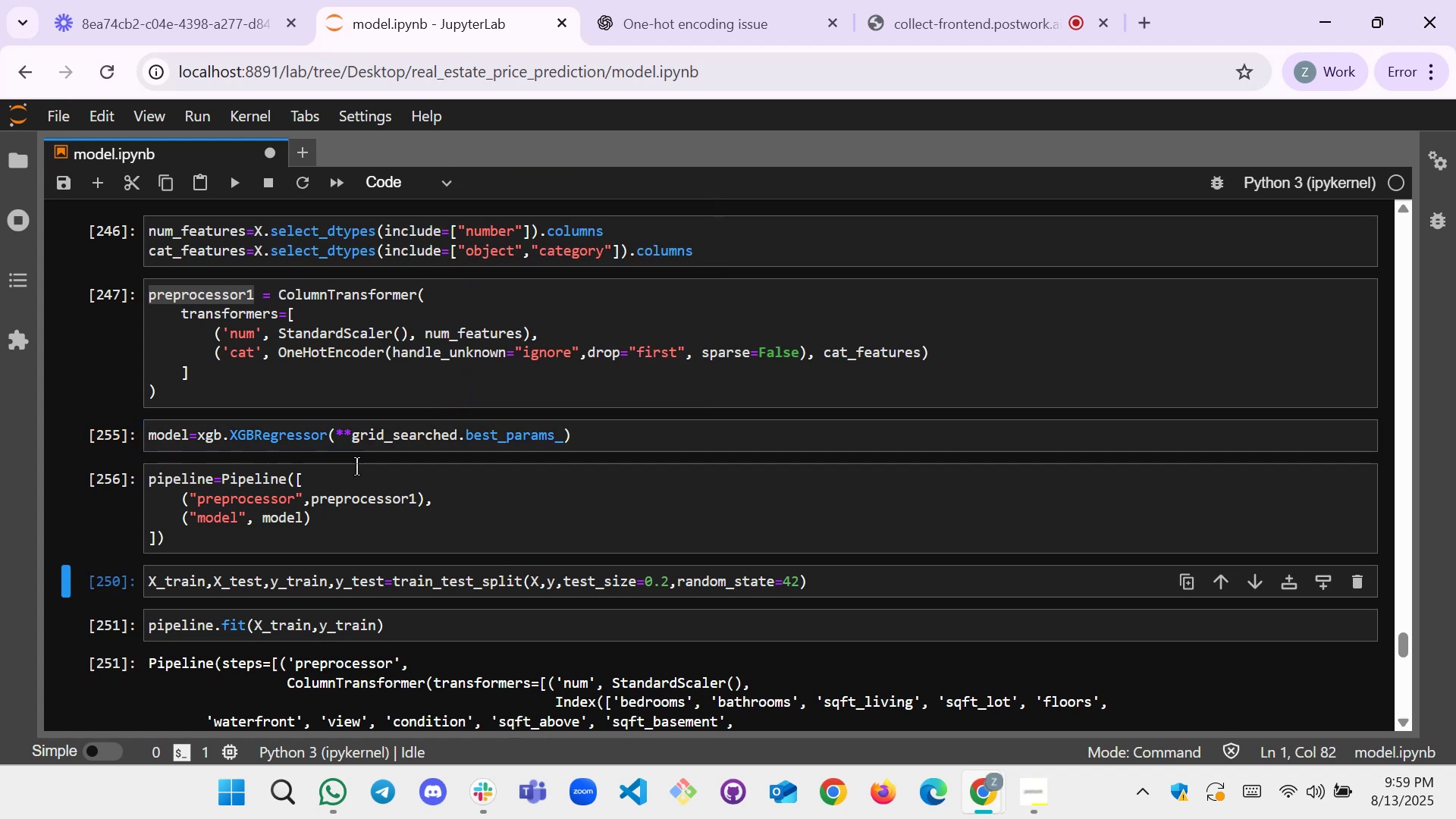 
key(Shift+Enter)
 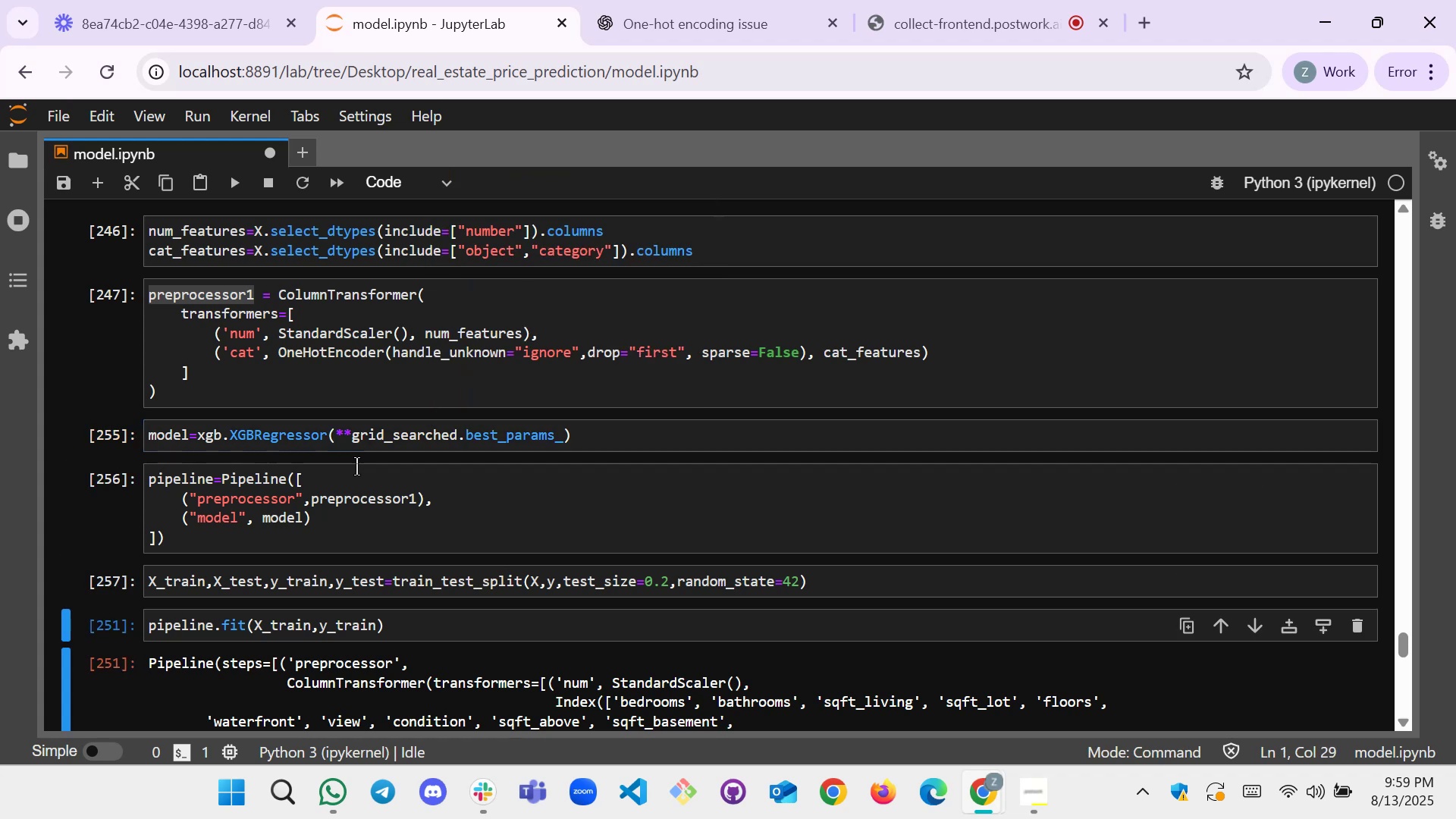 
key(Shift+Enter)
 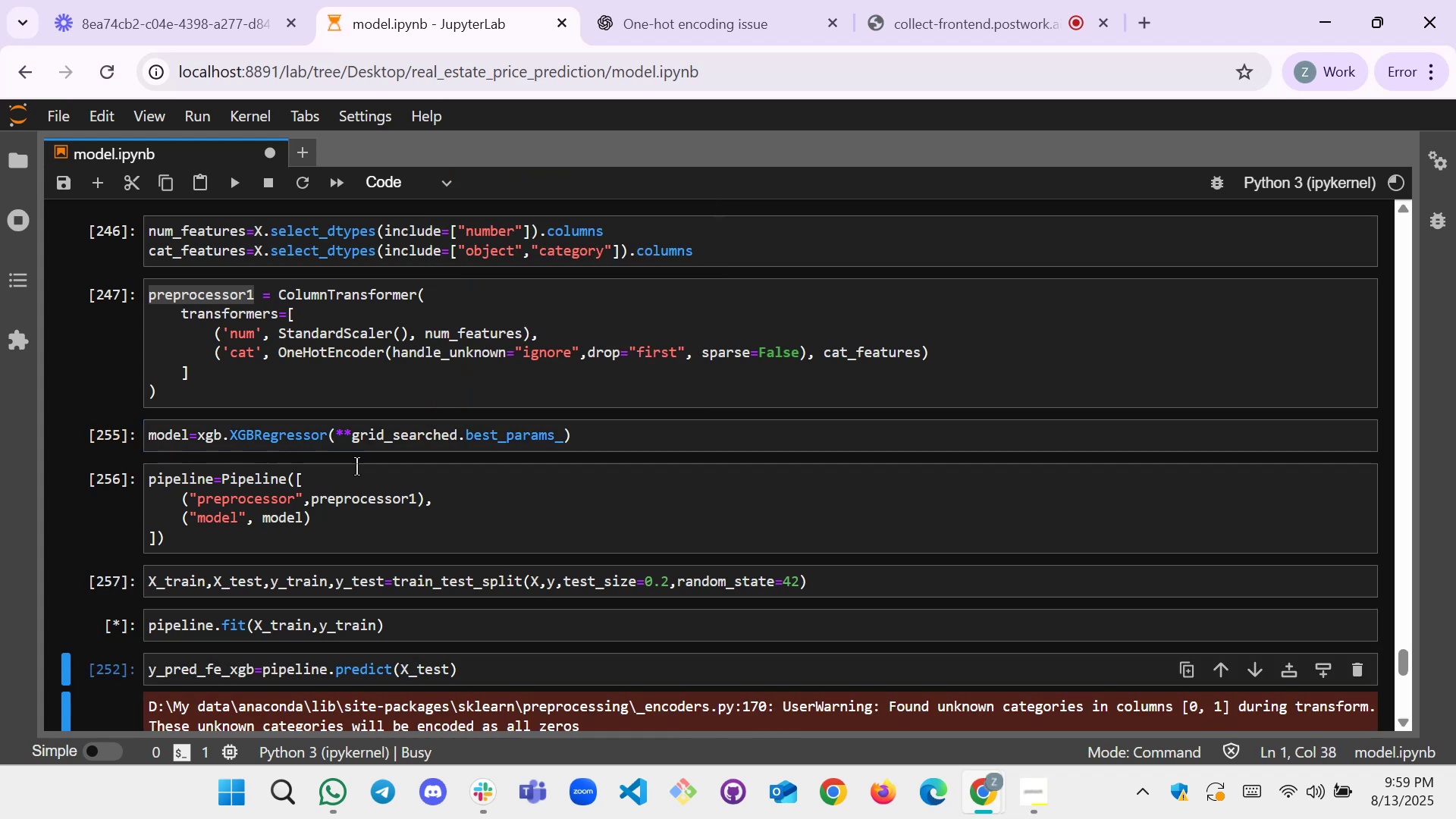 
scroll: coordinate [356, 466], scroll_direction: down, amount: 2.0
 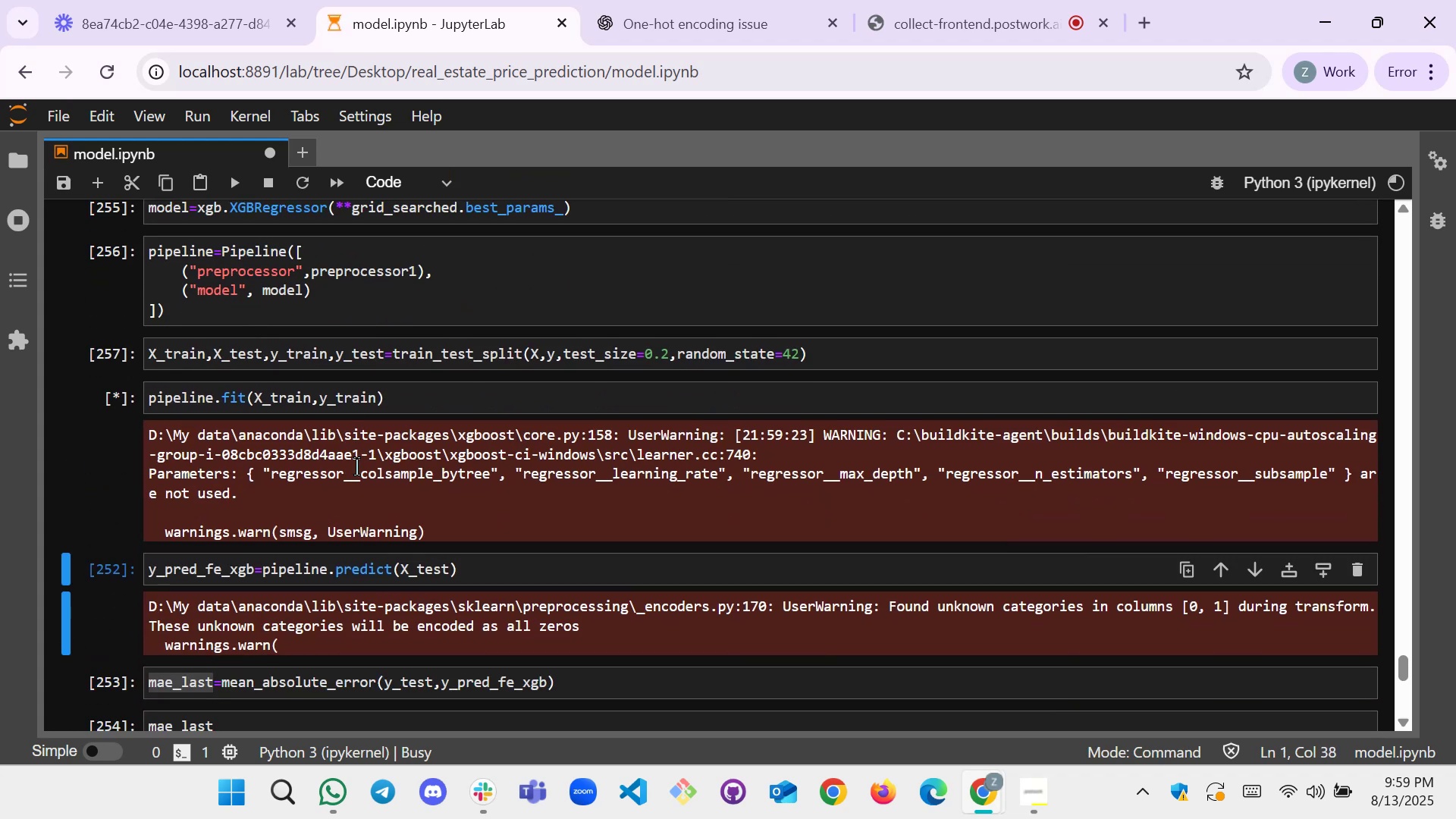 
key(Shift+Enter)
 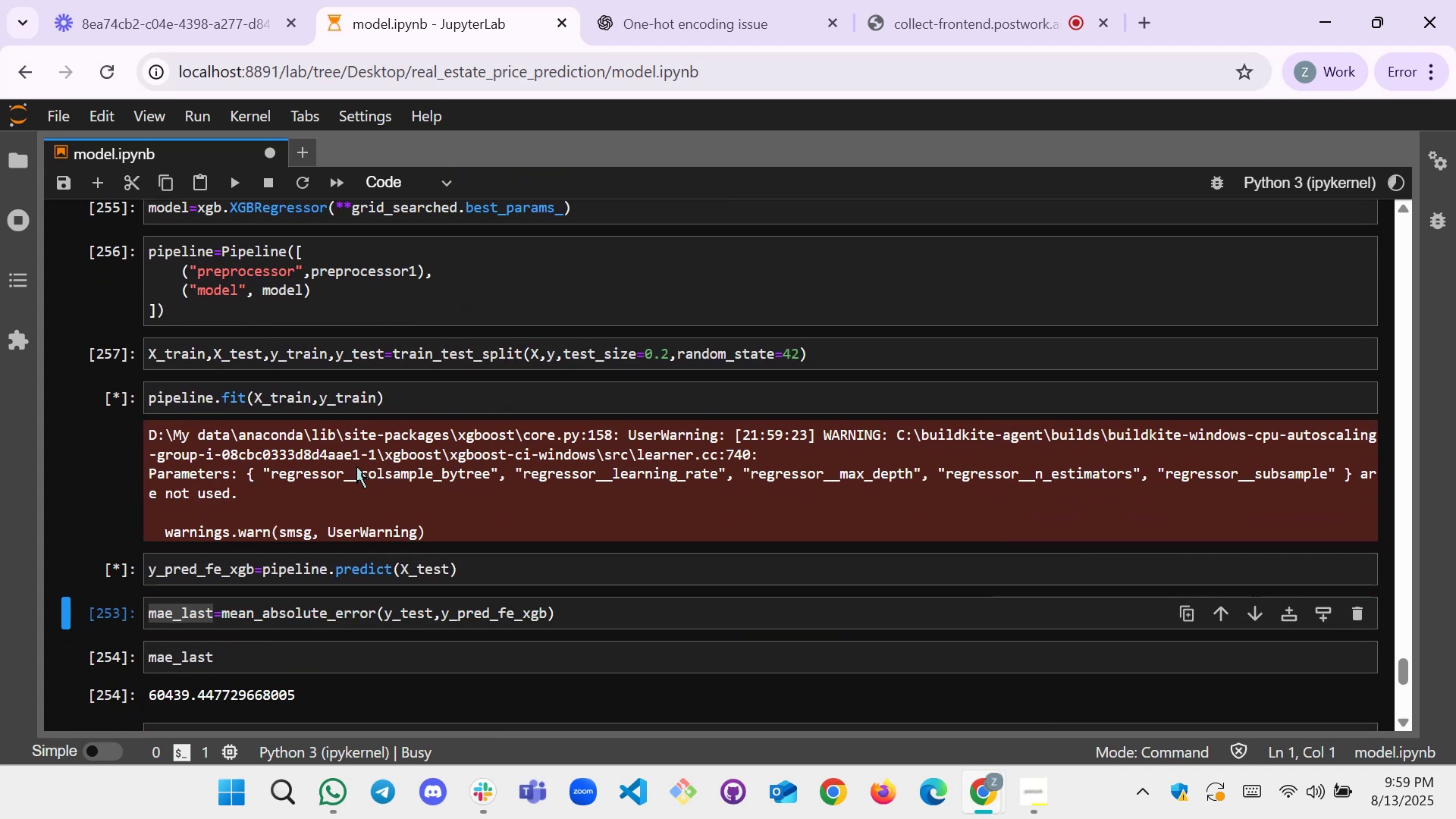 
key(Shift+Enter)
 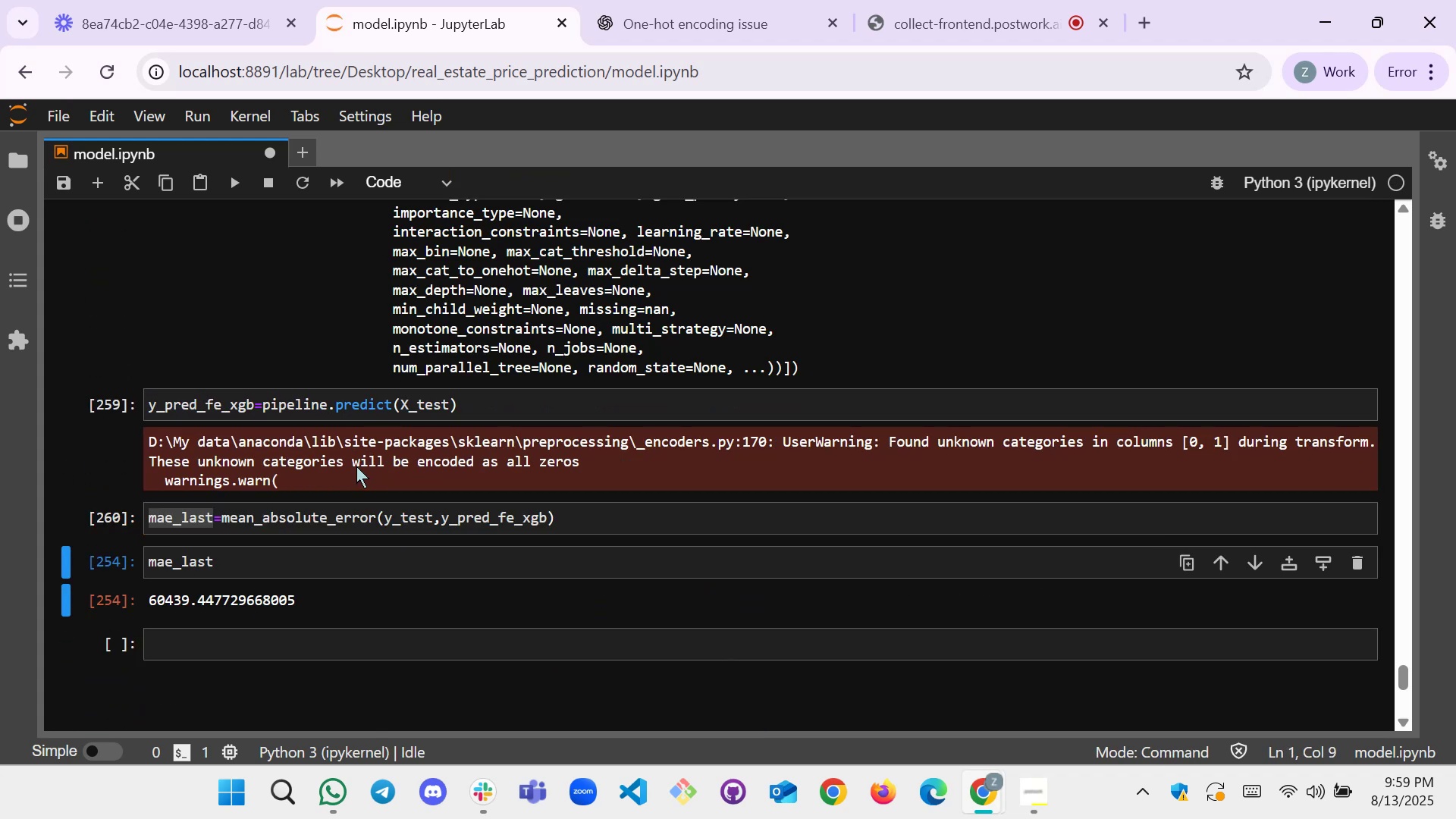 
key(Shift+Enter)
 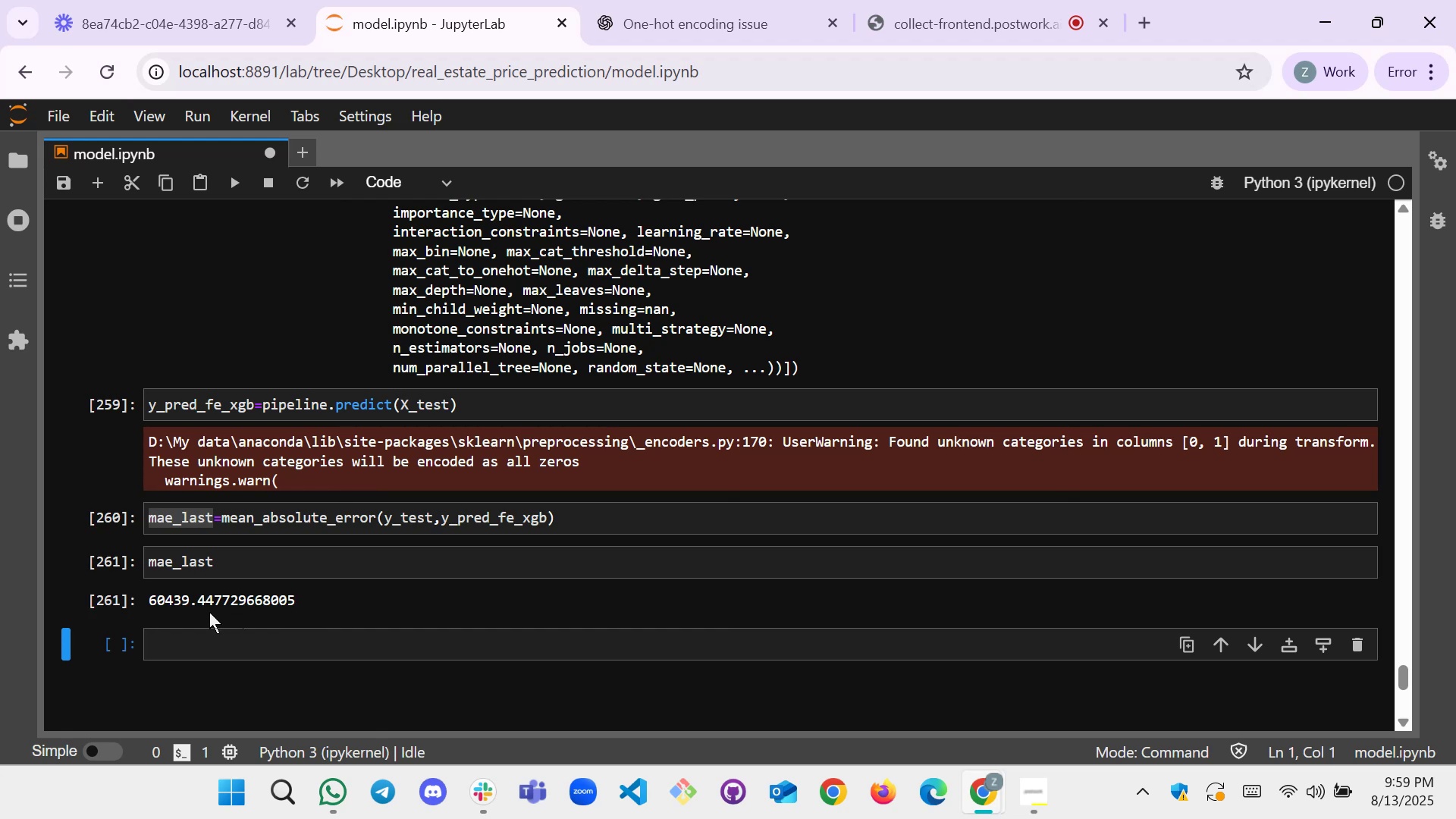 
scroll: coordinate [391, 419], scroll_direction: up, amount: 5.0
 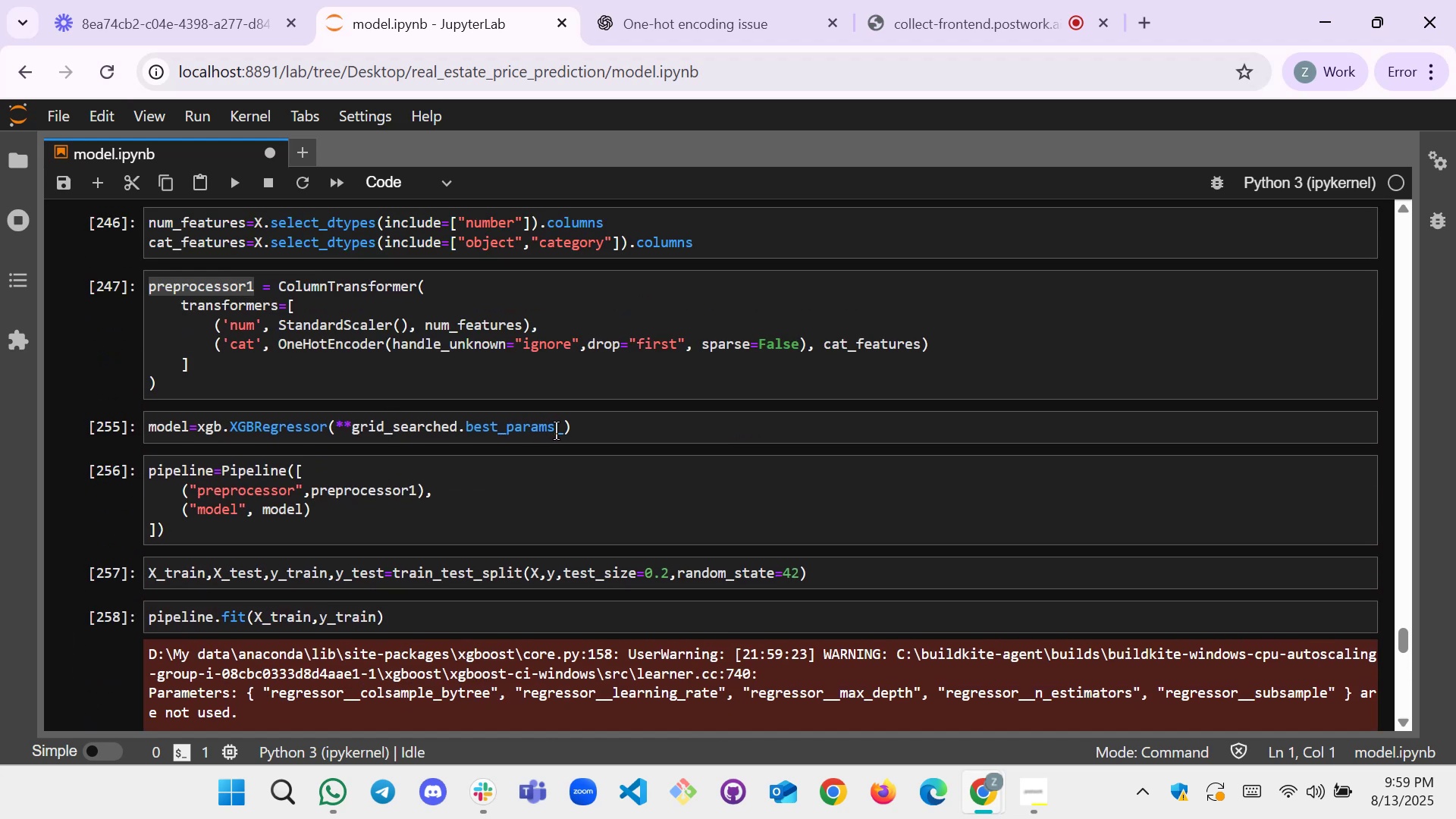 
left_click_drag(start_coordinate=[565, 430], to_coordinate=[338, 431])
 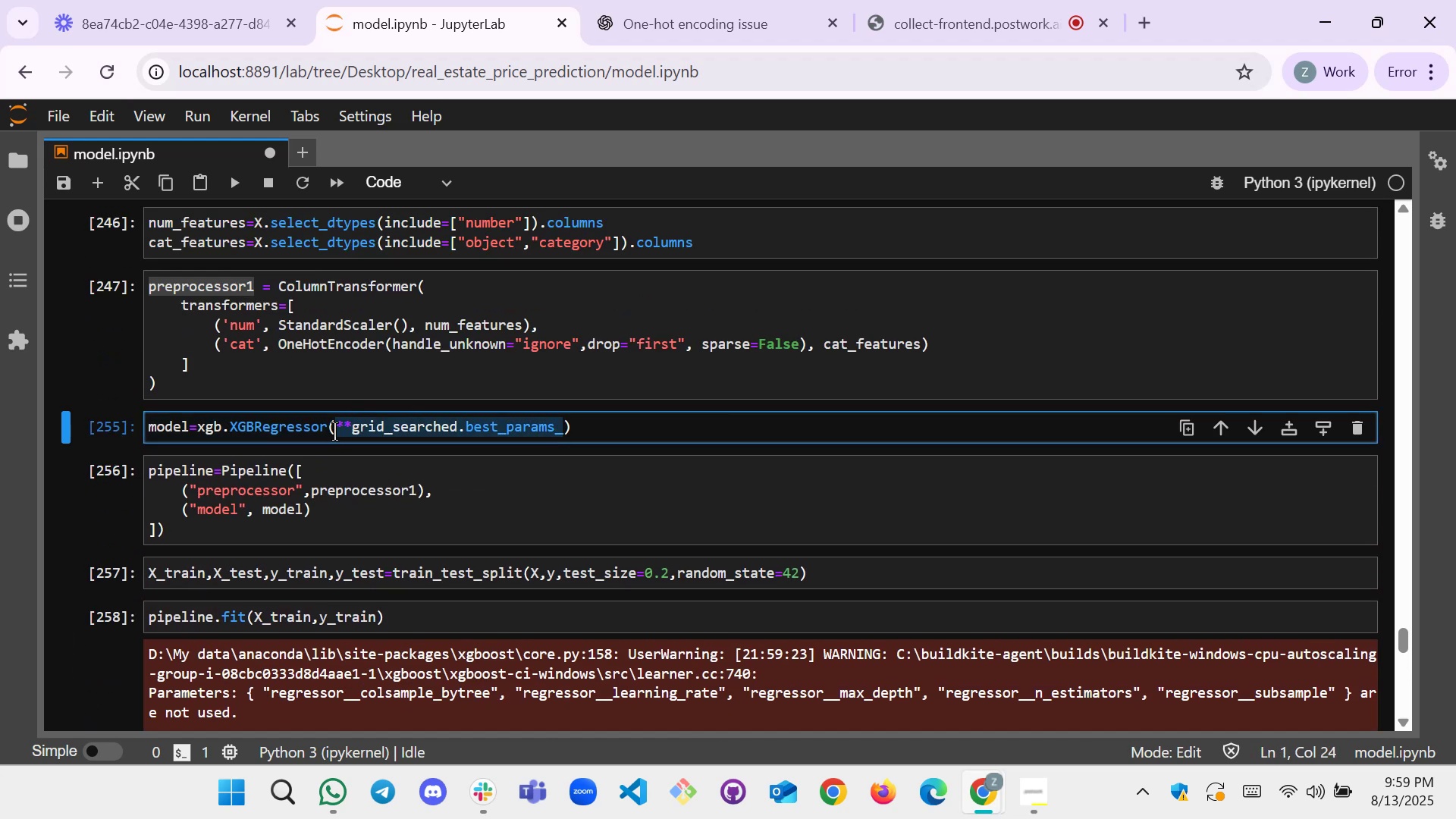 
key(Backspace)
 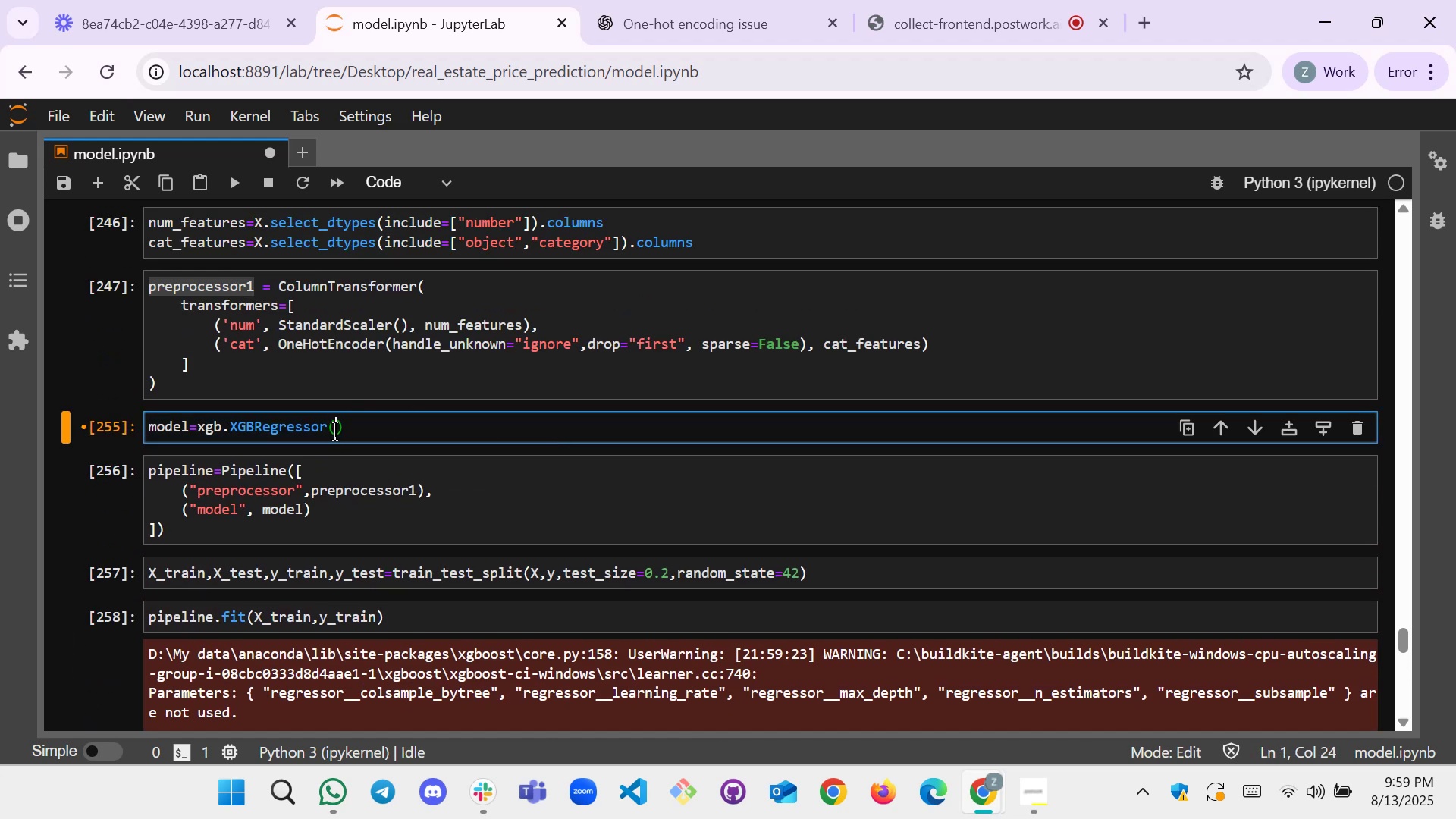 
key(Shift+Enter)
 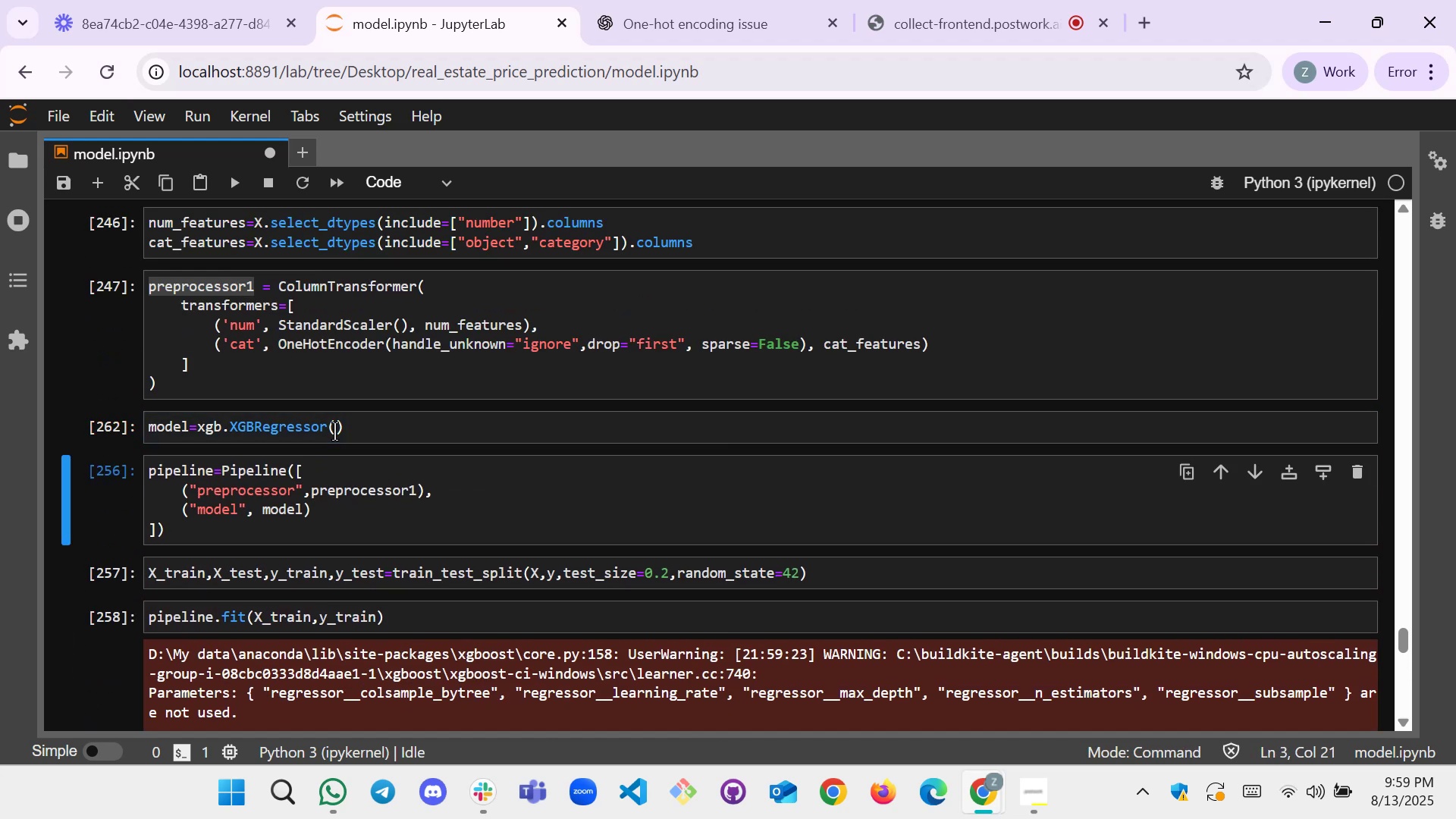 
key(Shift+Enter)
 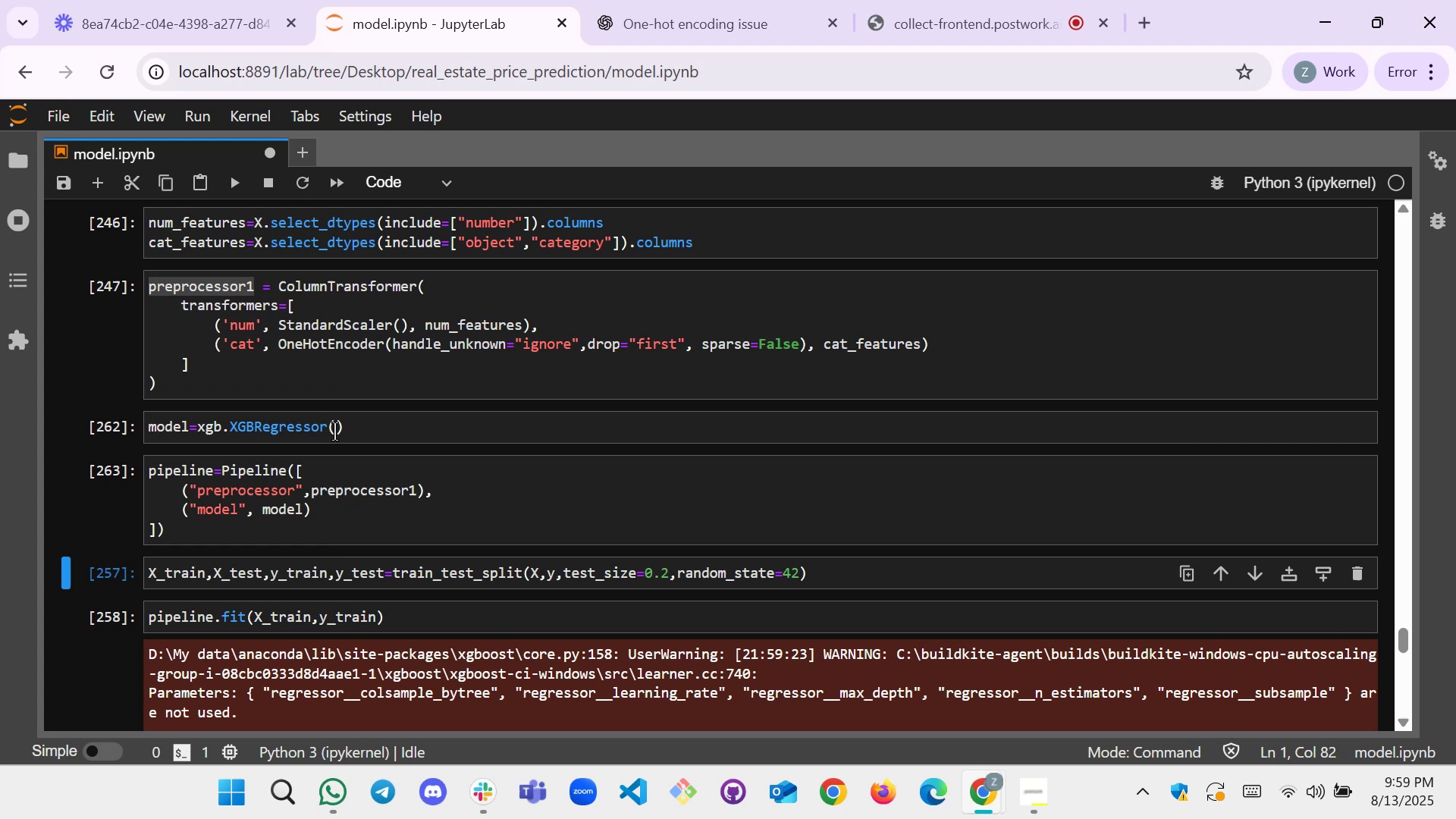 
key(Shift+Enter)
 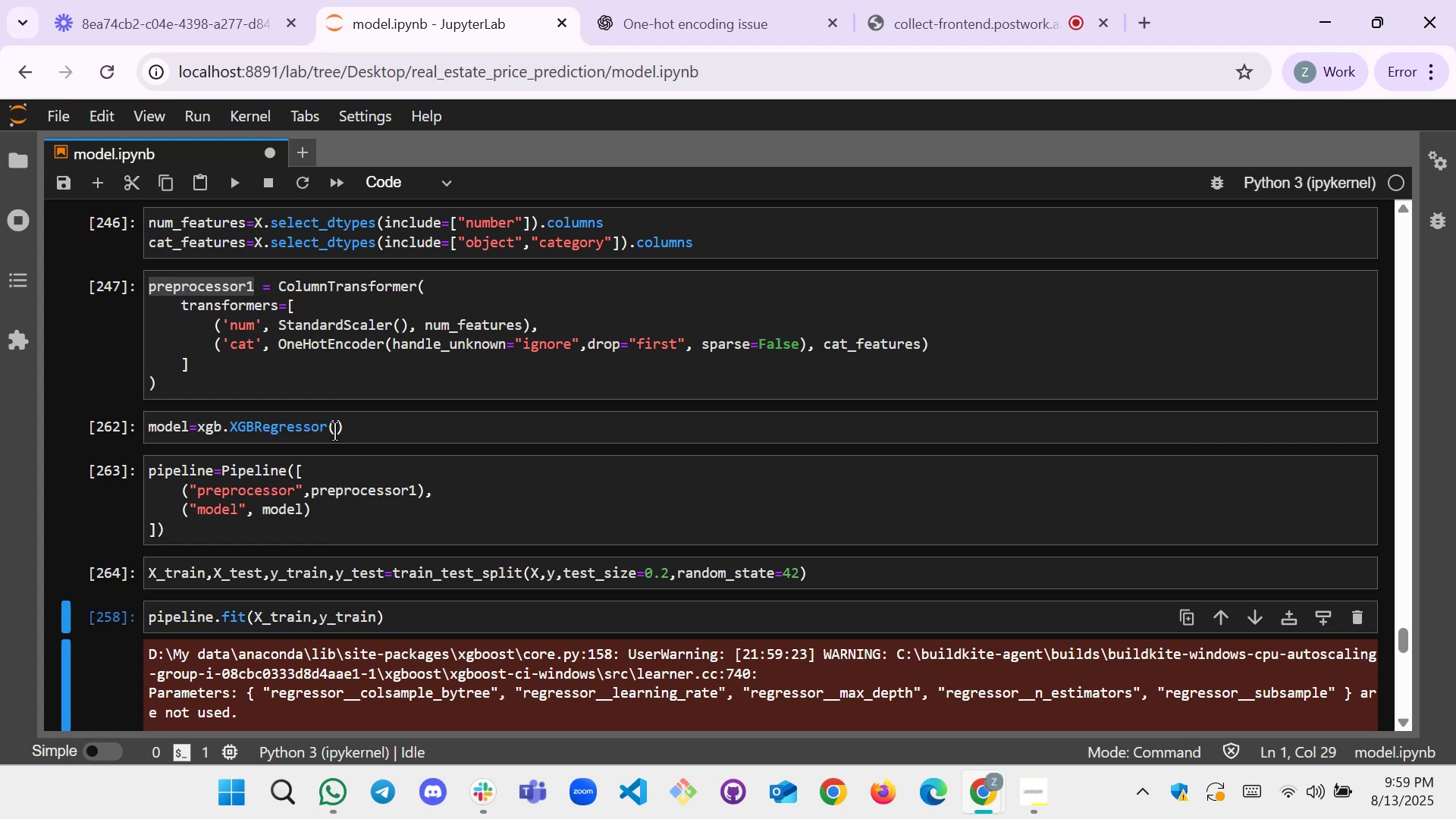 
key(Shift+Enter)
 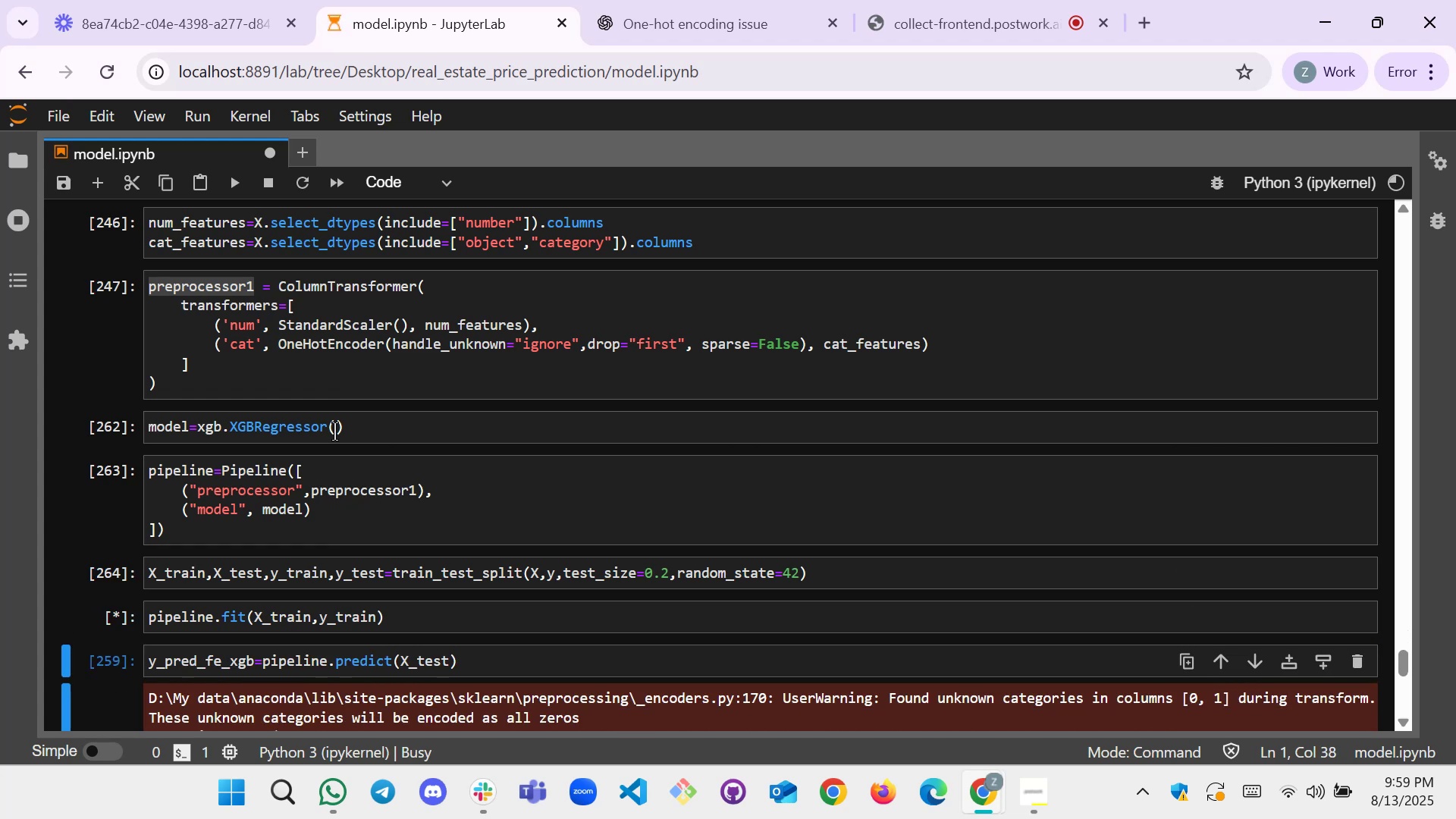 
key(Shift+Enter)
 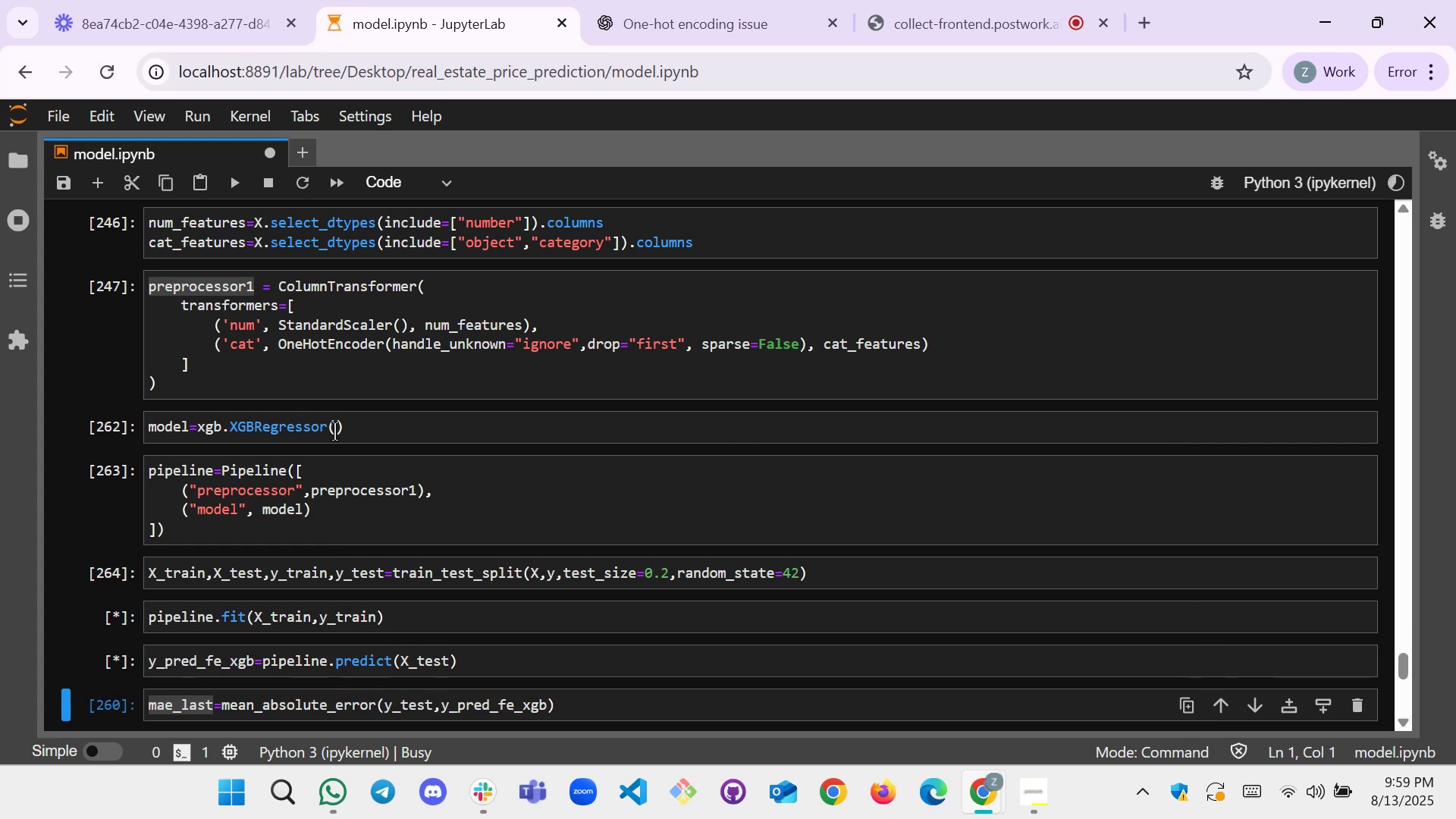 
scroll: coordinate [334, 431], scroll_direction: down, amount: 3.0
 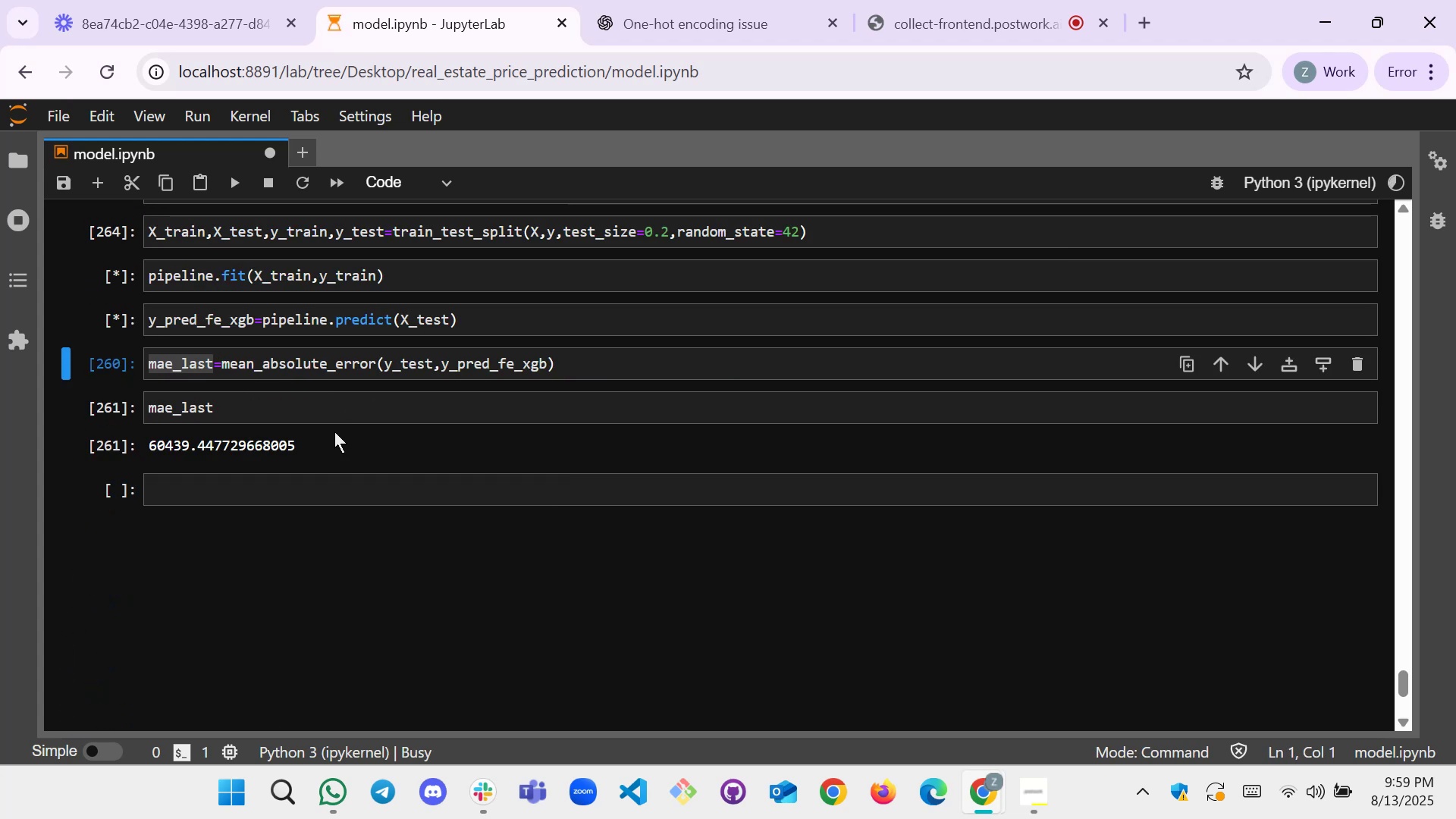 
key(Shift+Enter)
 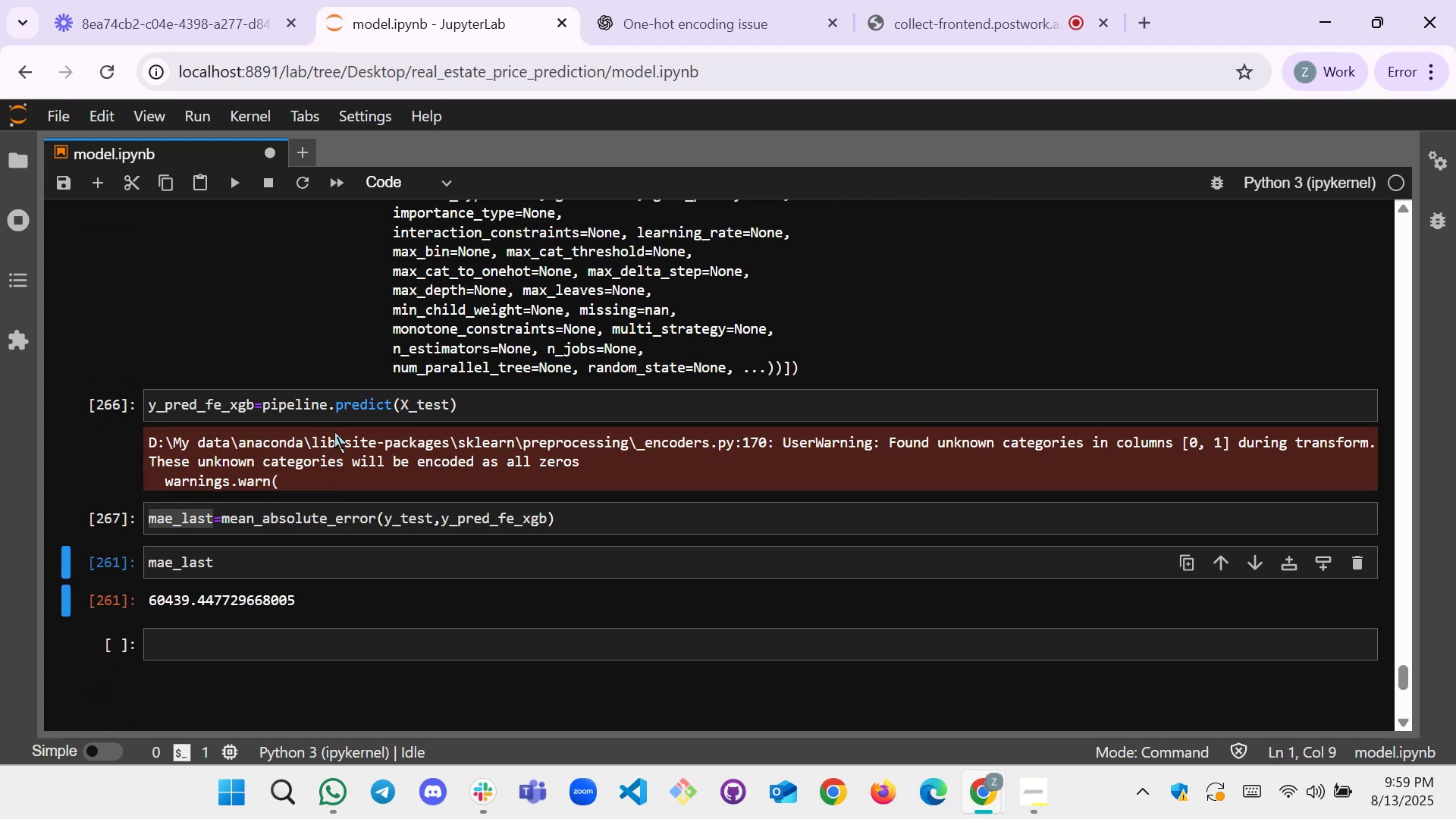 
key(Shift+Enter)
 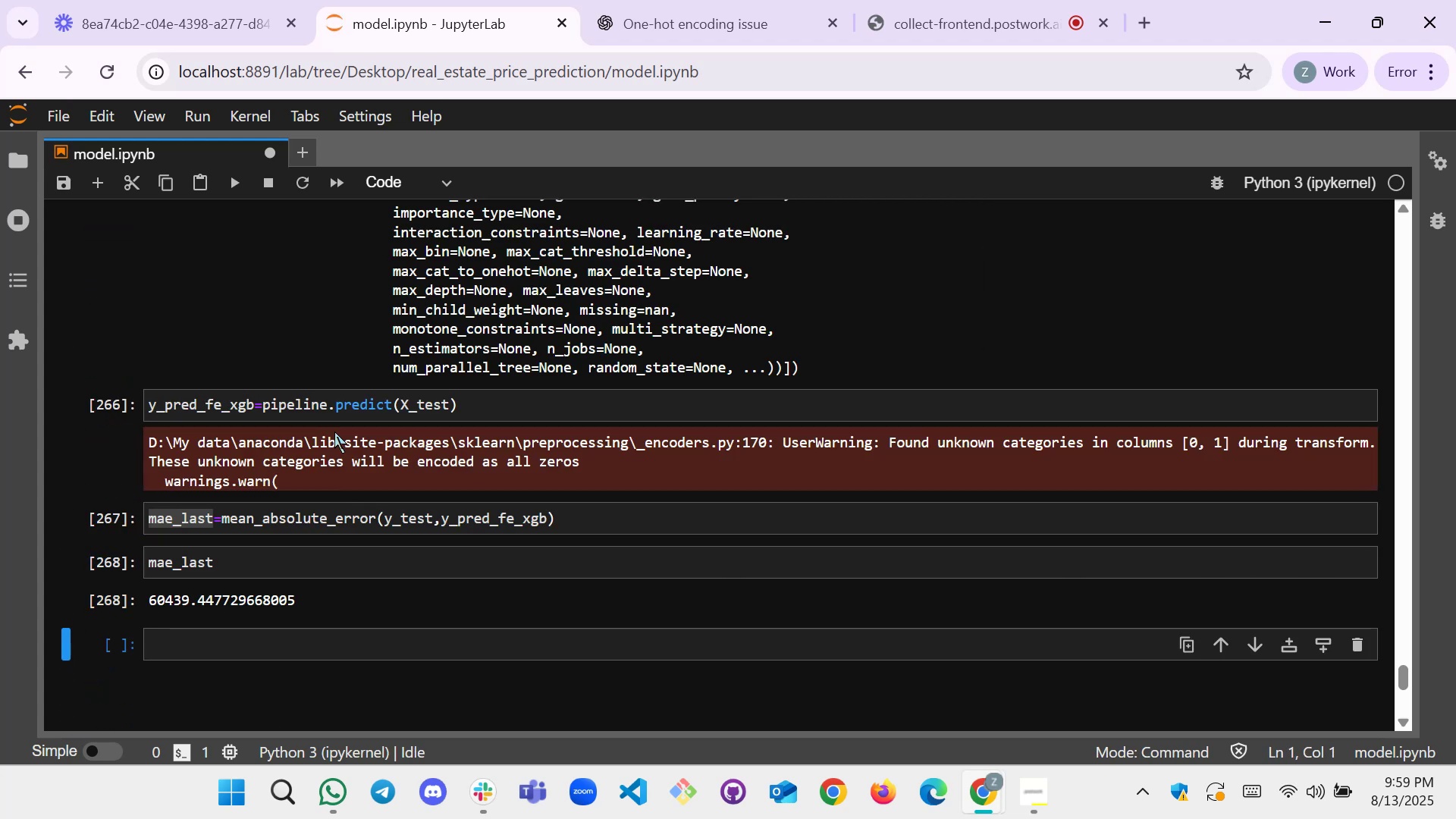 
scroll: coordinate [321, 452], scroll_direction: up, amount: 7.0
 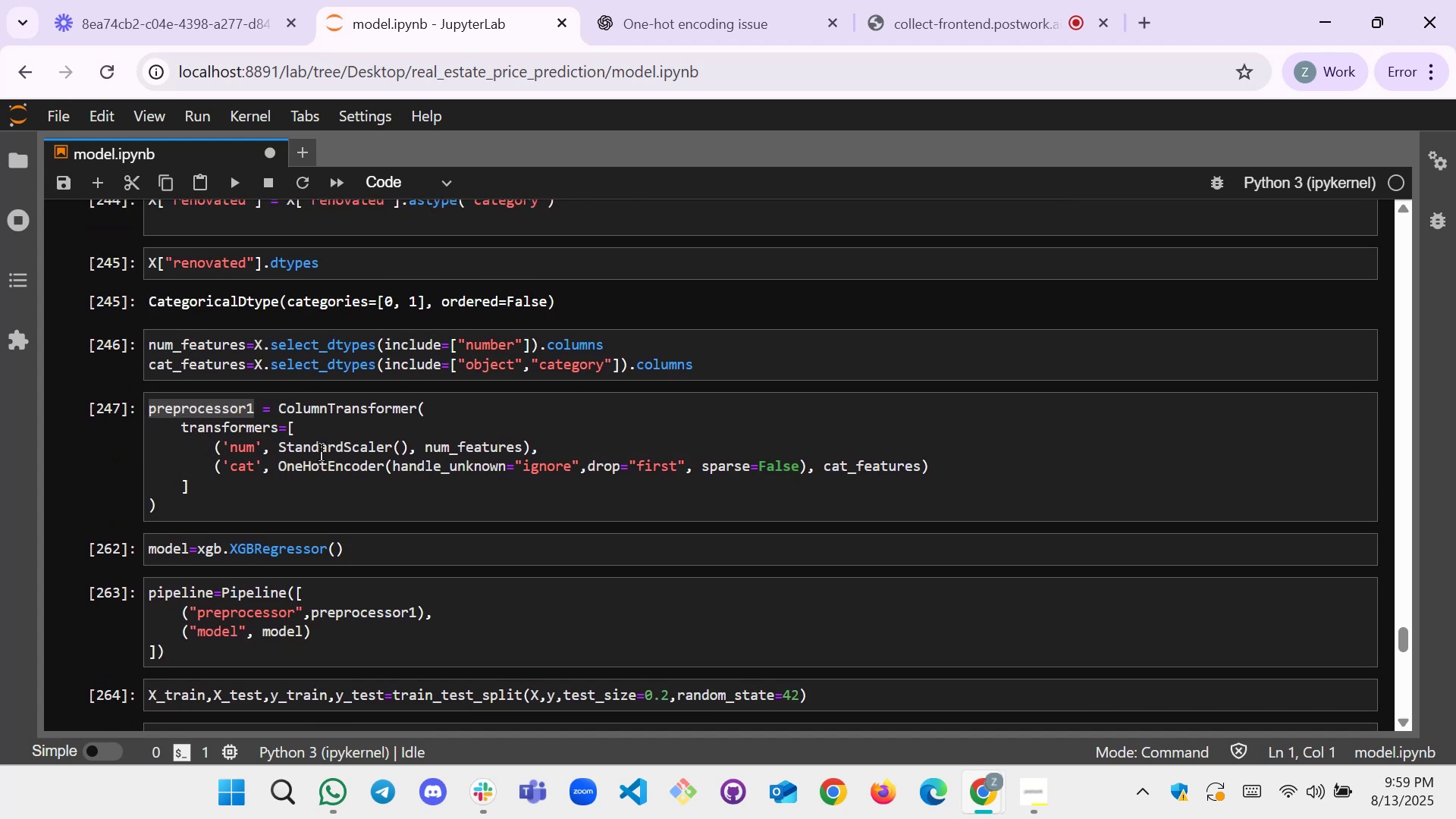 
scroll: coordinate [192, 444], scroll_direction: none, amount: 0.0
 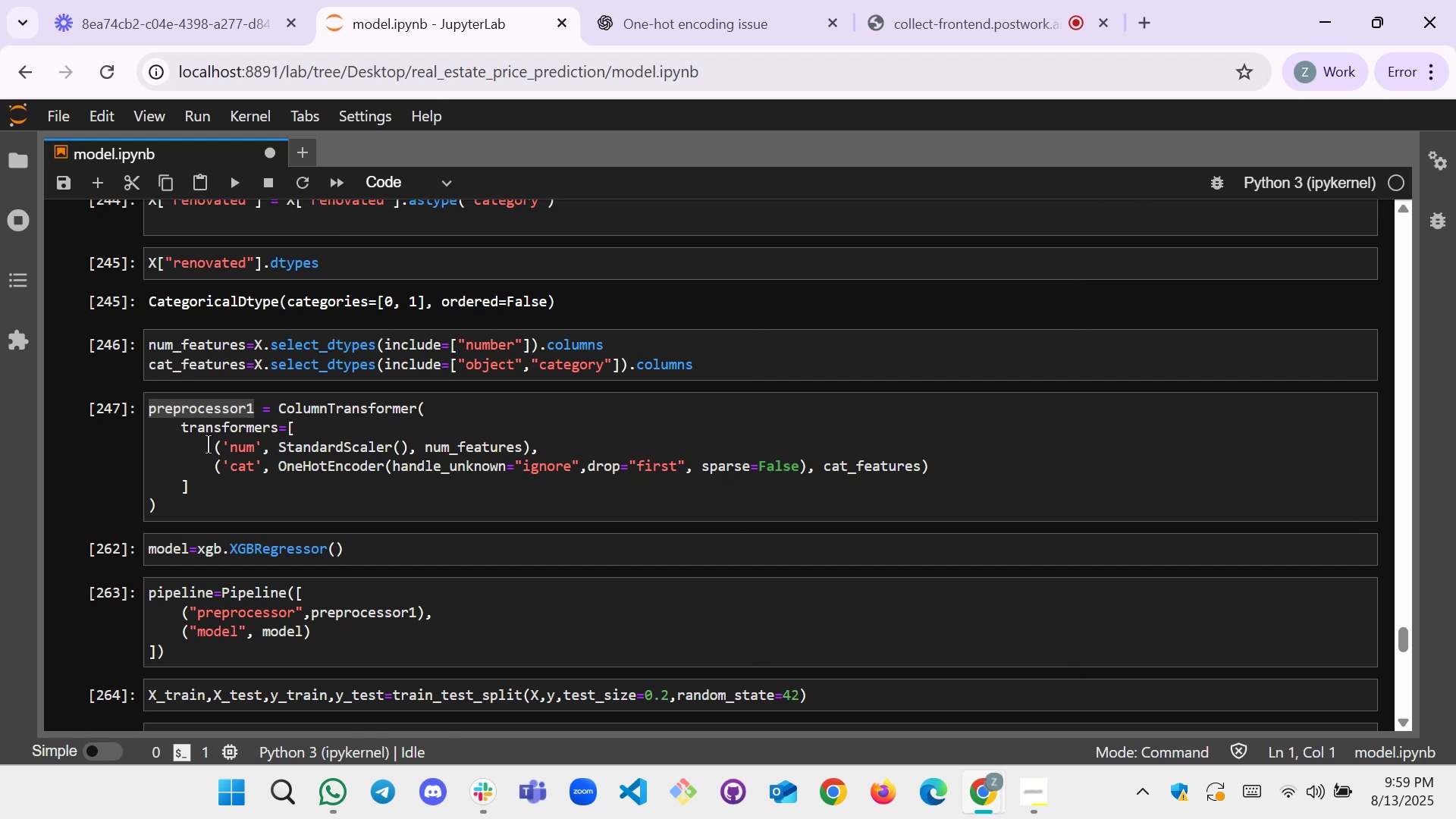 
scroll: coordinate [216, 444], scroll_direction: up, amount: 3.0
 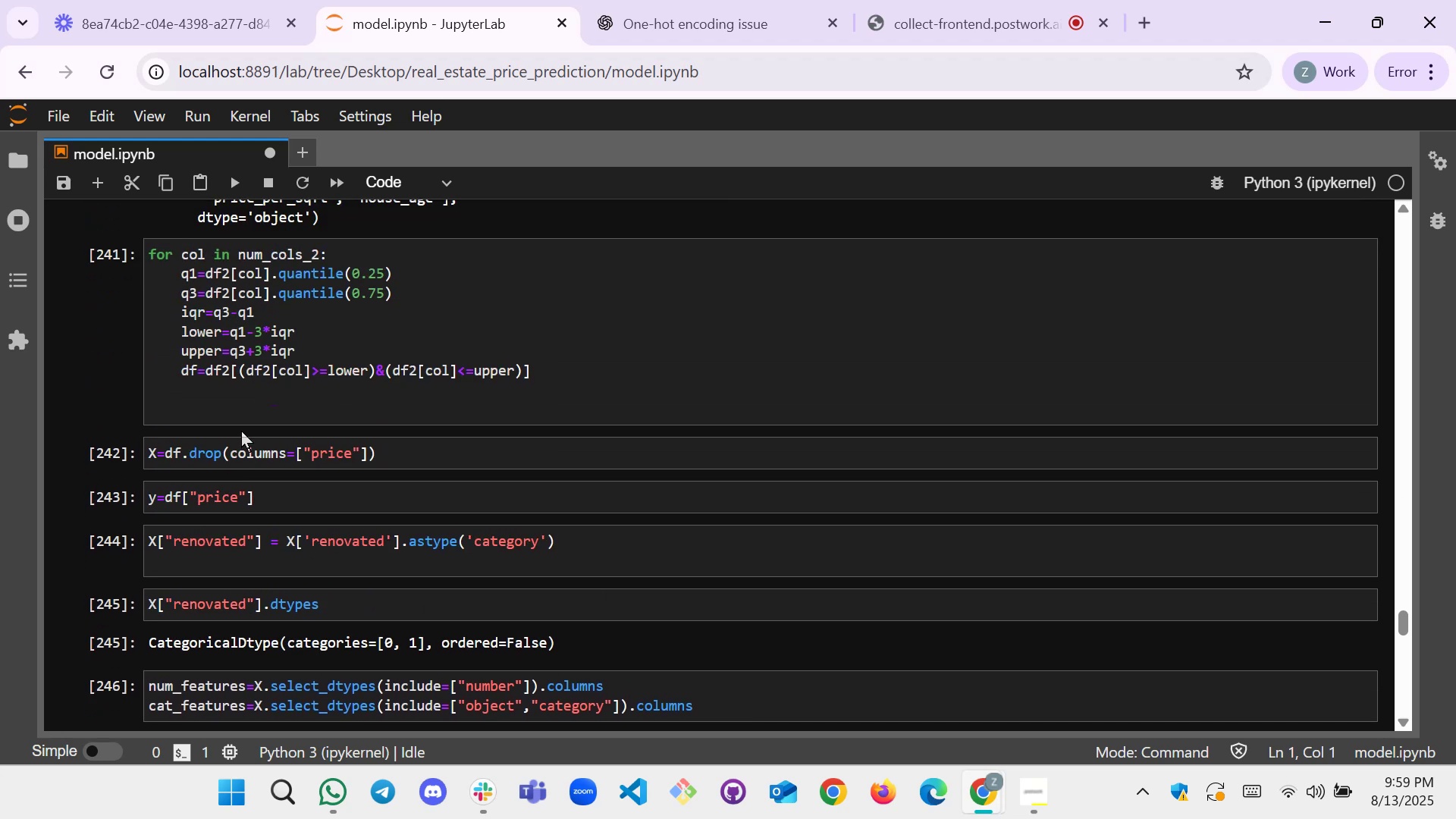 
scroll: coordinate [241, 431], scroll_direction: down, amount: 1.0
 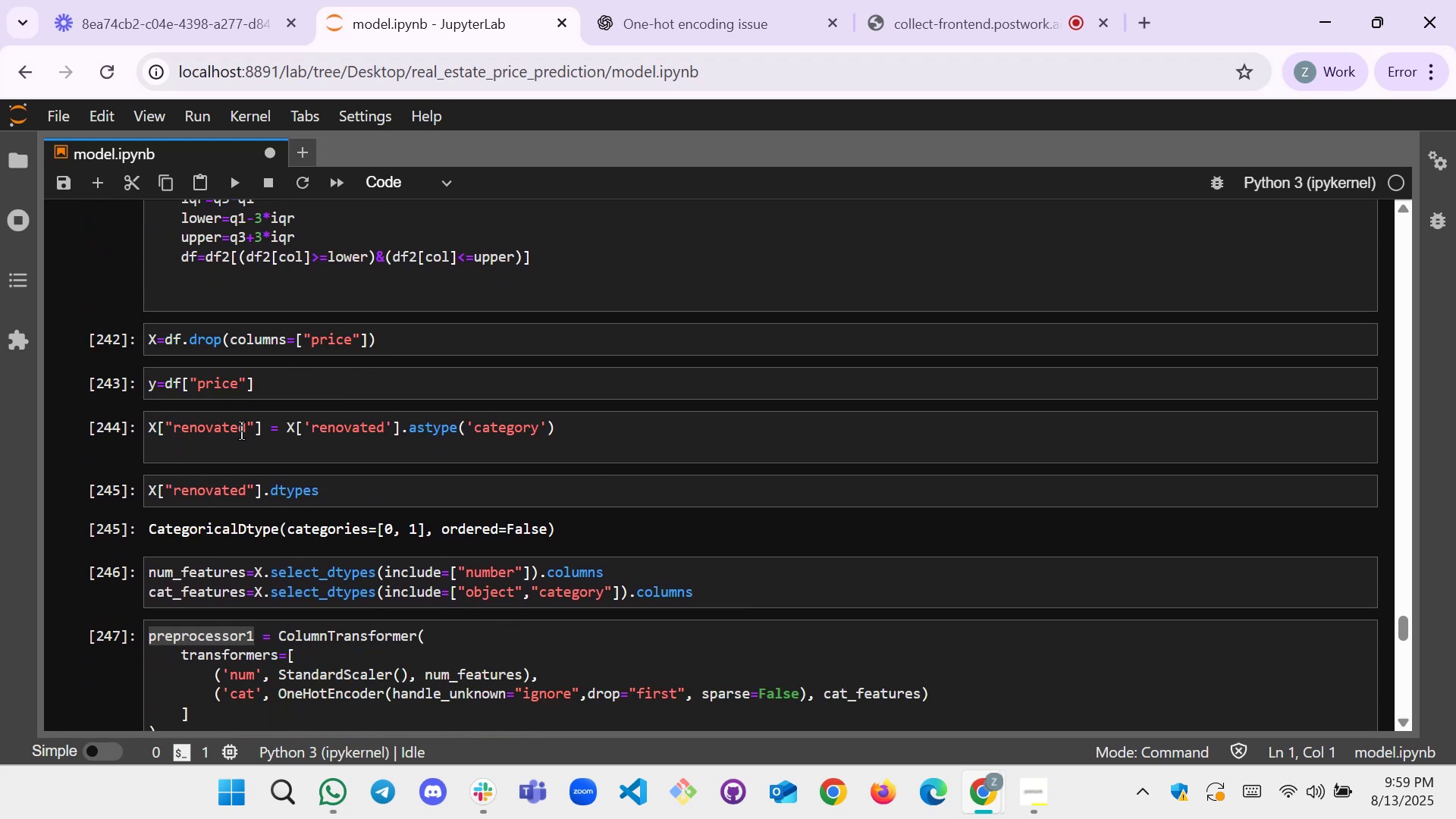 
wait(10.15)
 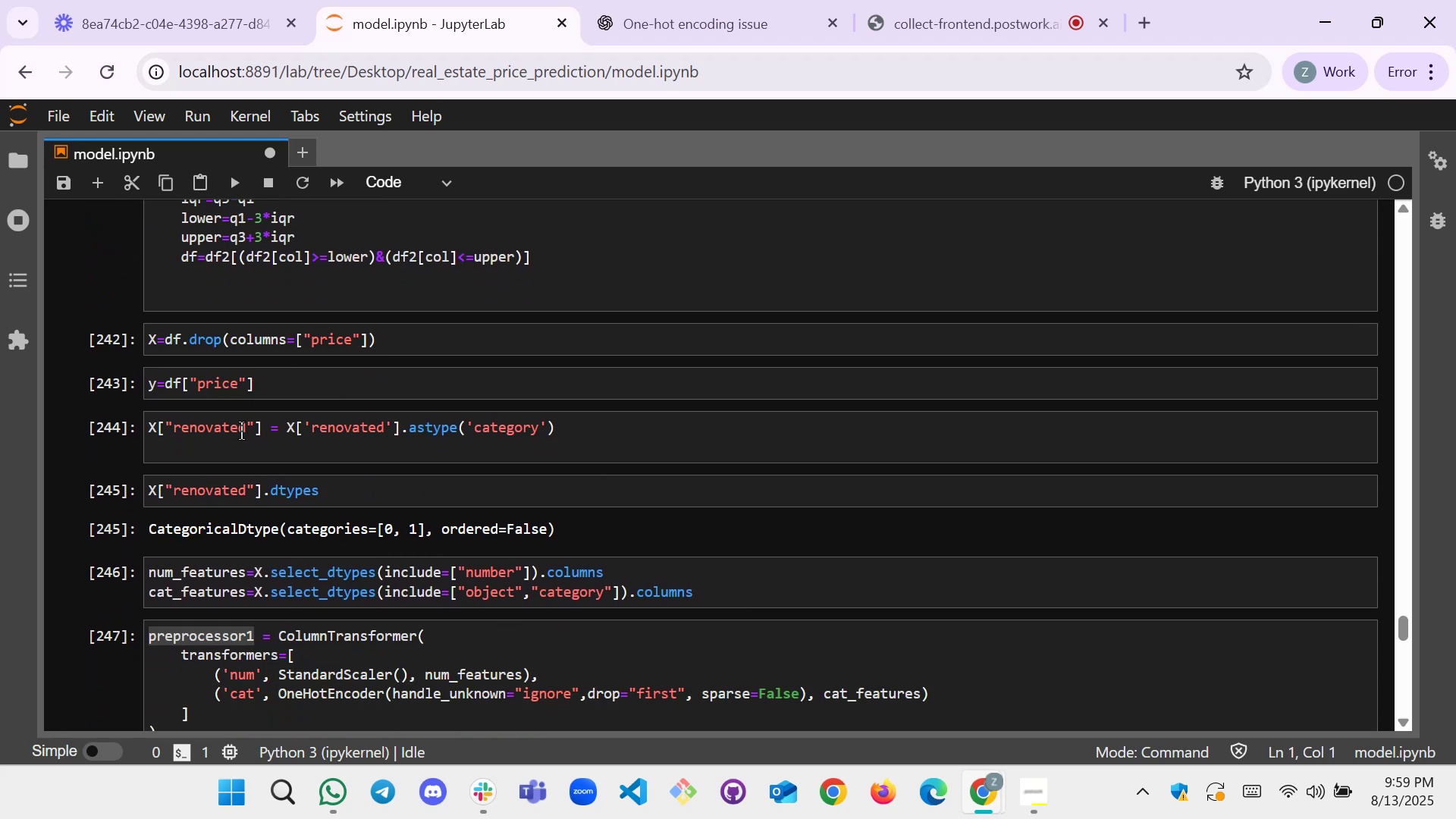 
scroll: coordinate [350, 509], scroll_direction: down, amount: 1.0
 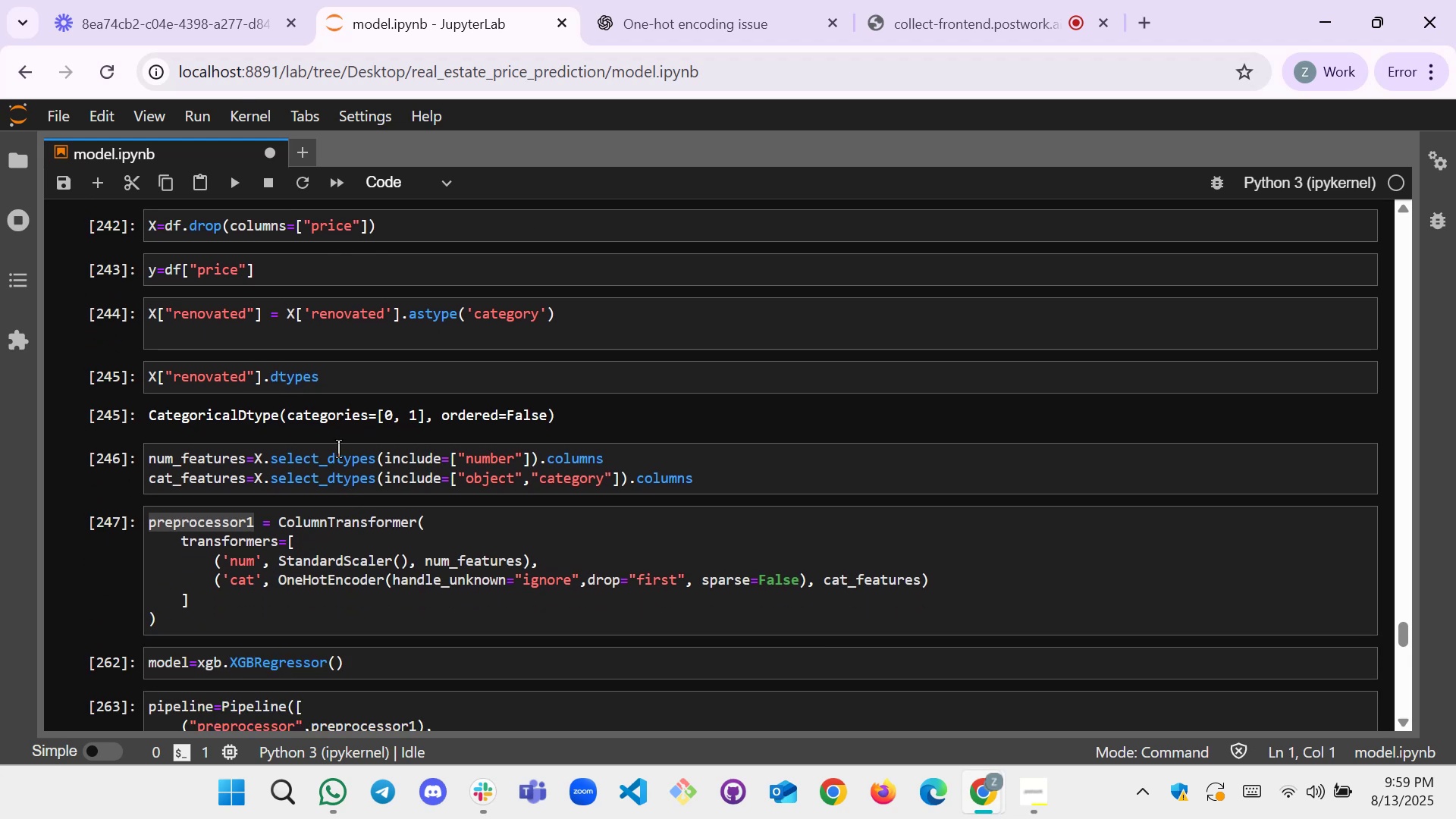 
scroll: coordinate [324, 409], scroll_direction: up, amount: 1.0
 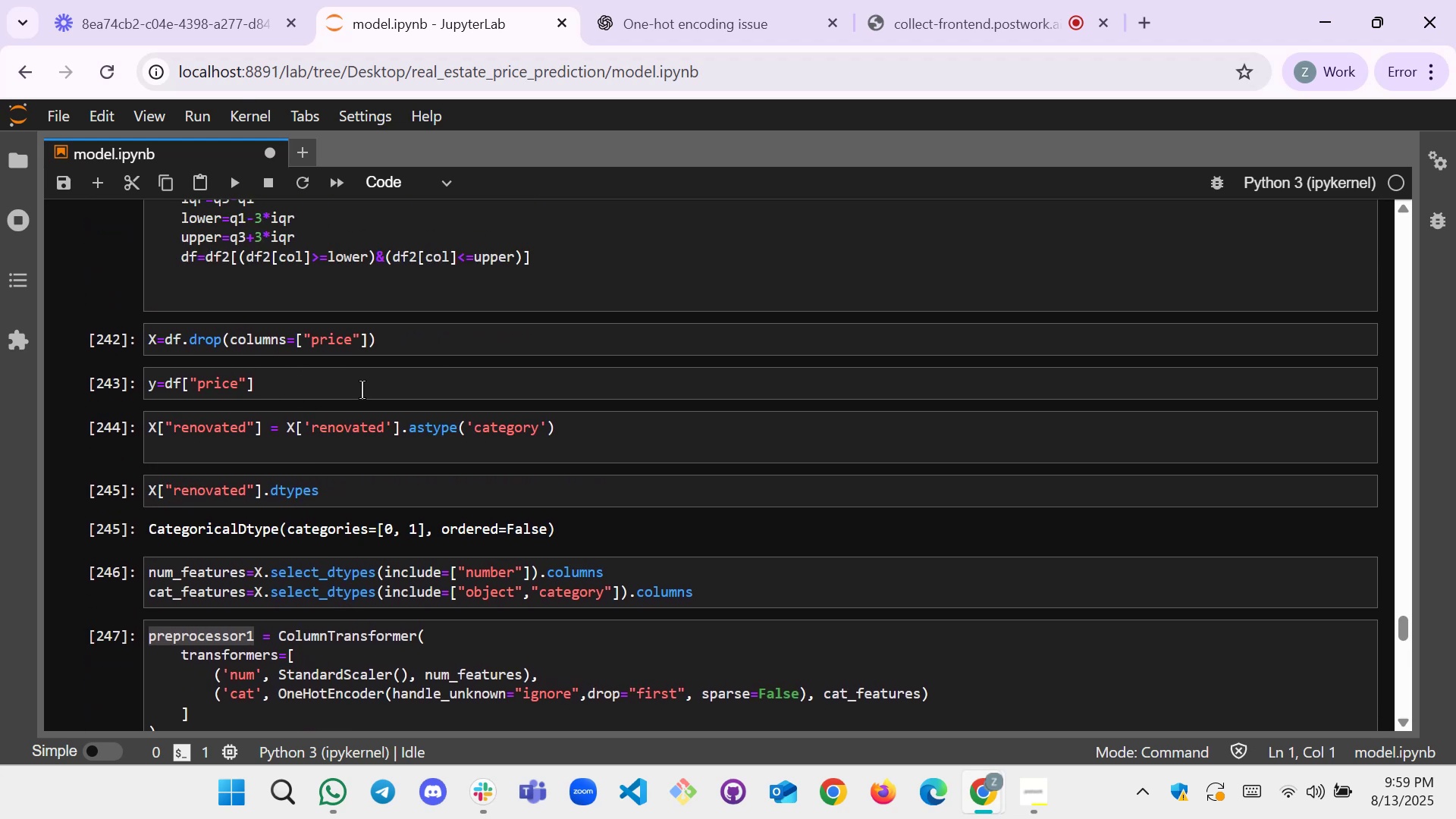 
scroll: coordinate [397, 374], scroll_direction: down, amount: 1.0
 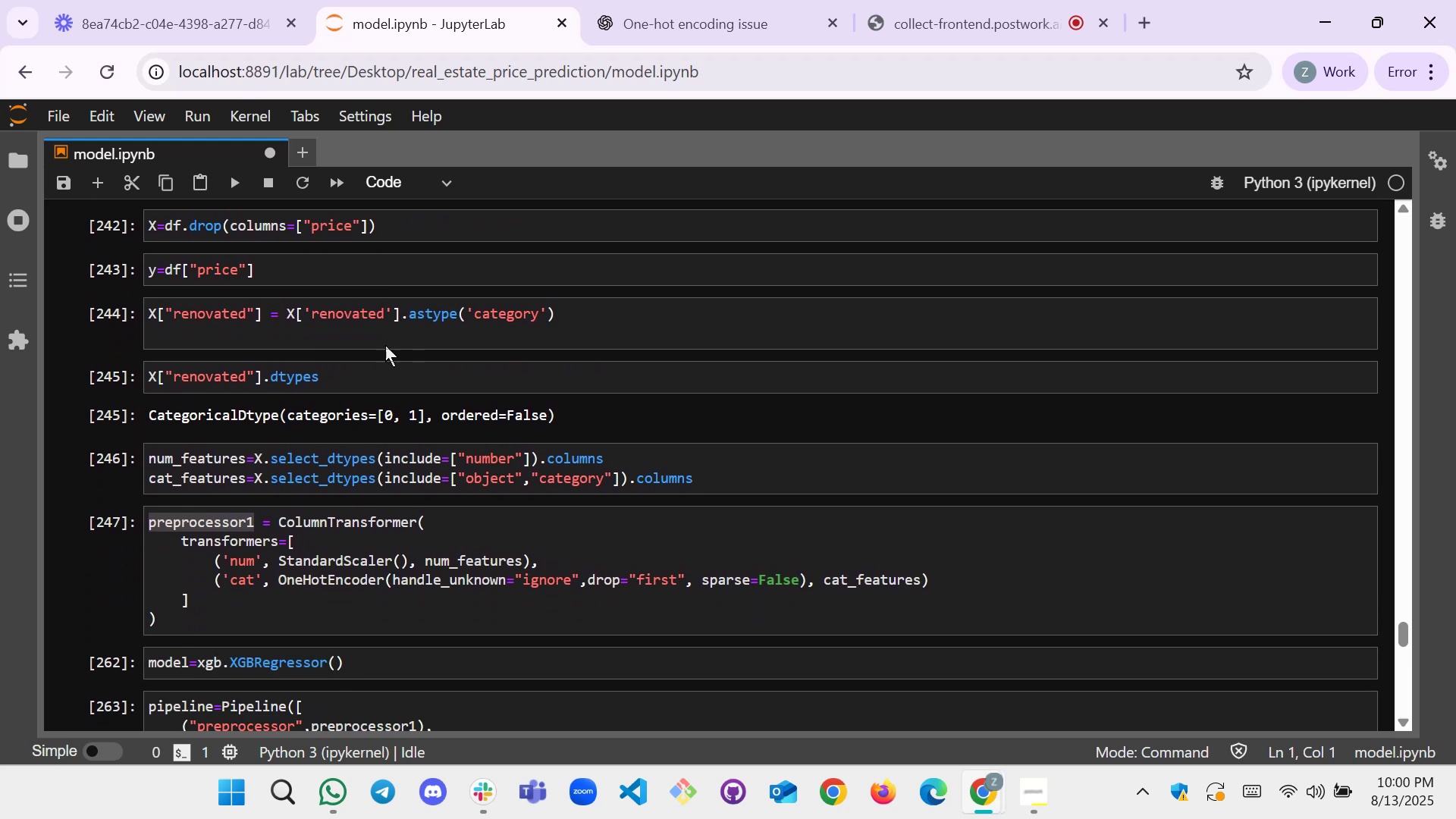 
wait(5.03)
 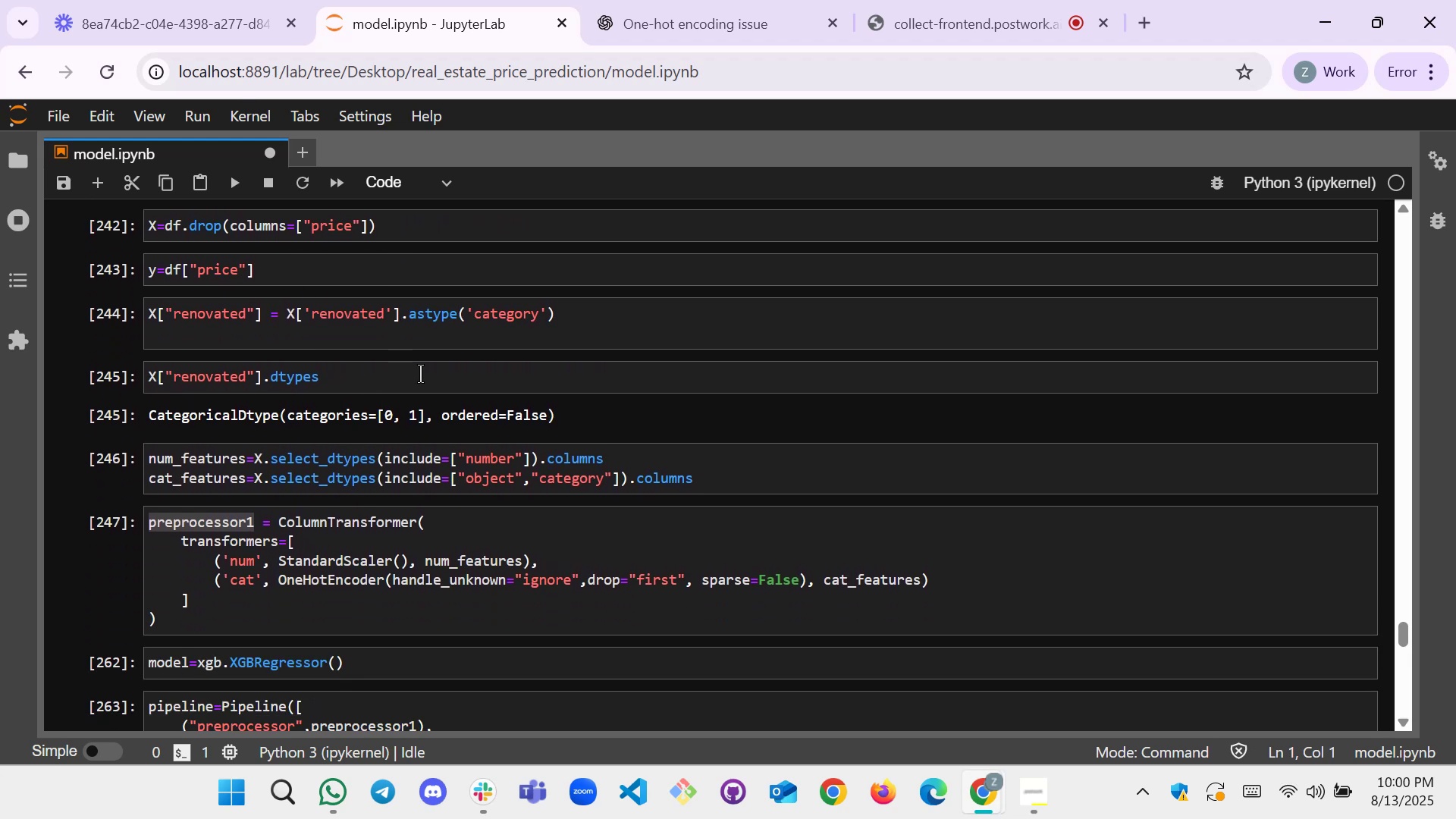 
scroll: coordinate [376, 345], scroll_direction: down, amount: 1.0
 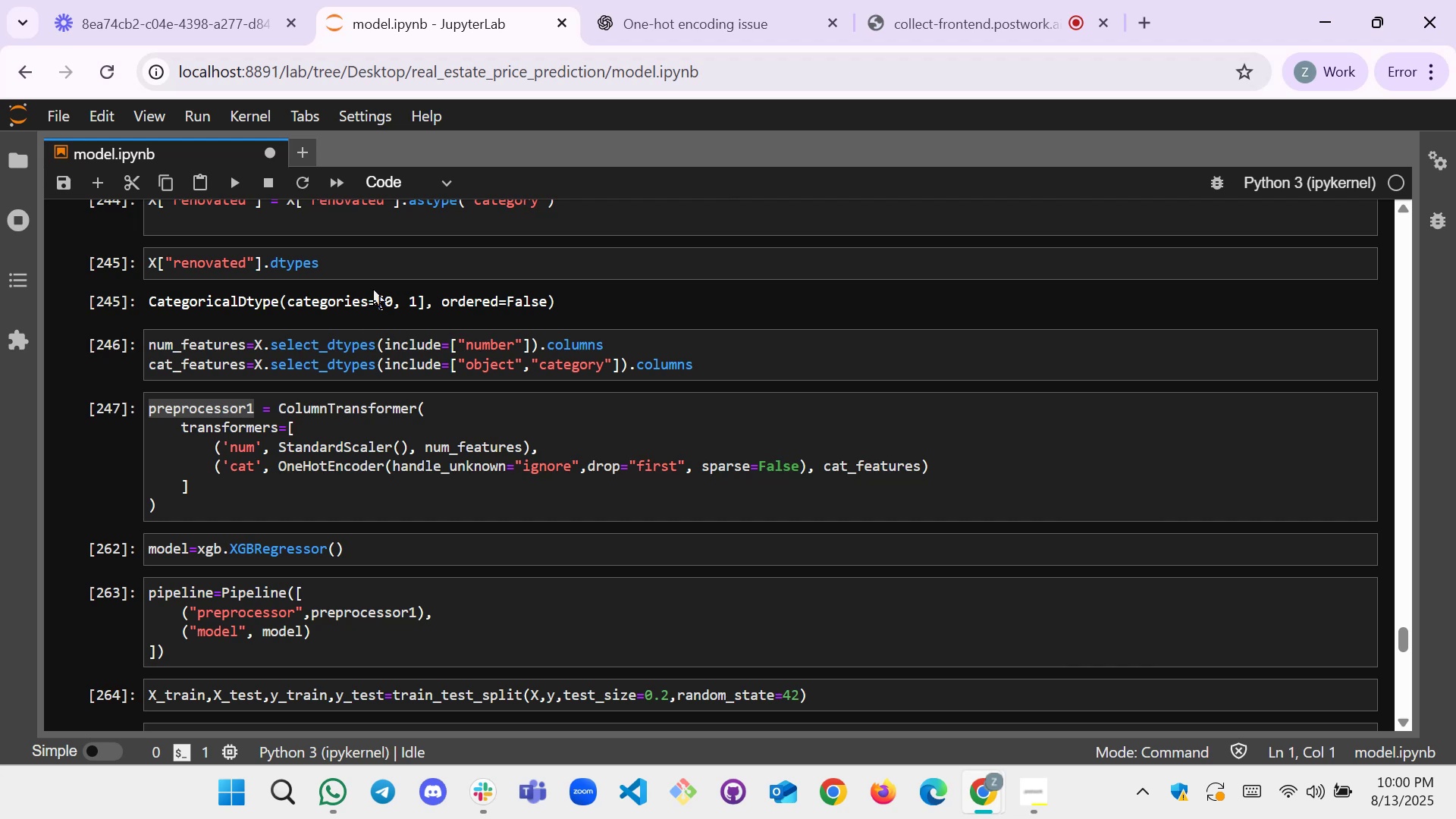 
scroll: coordinate [373, 289], scroll_direction: up, amount: 1.0
 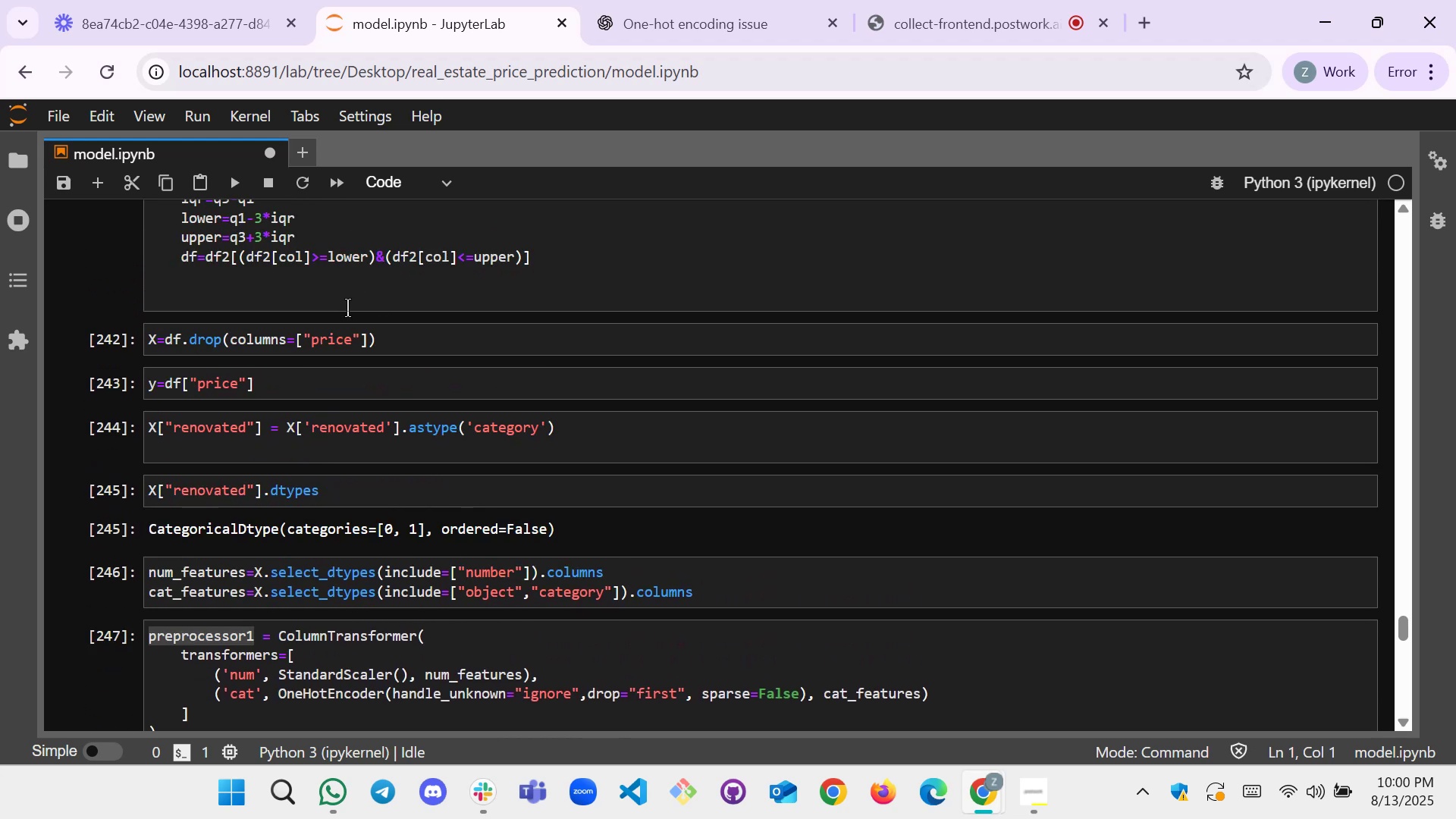 
wait(10.65)
 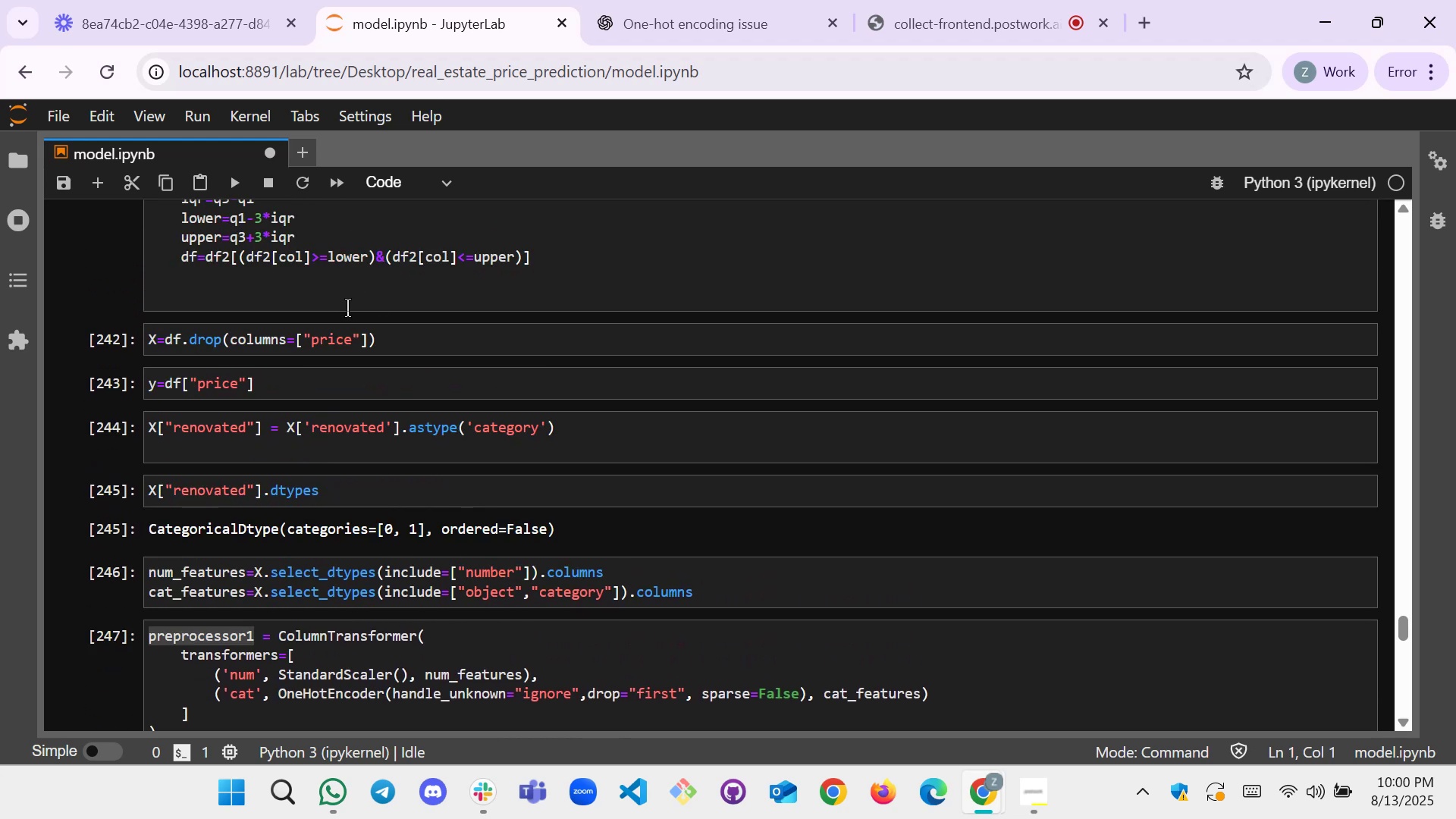 
scroll: coordinate [280, 365], scroll_direction: up, amount: 7.0
 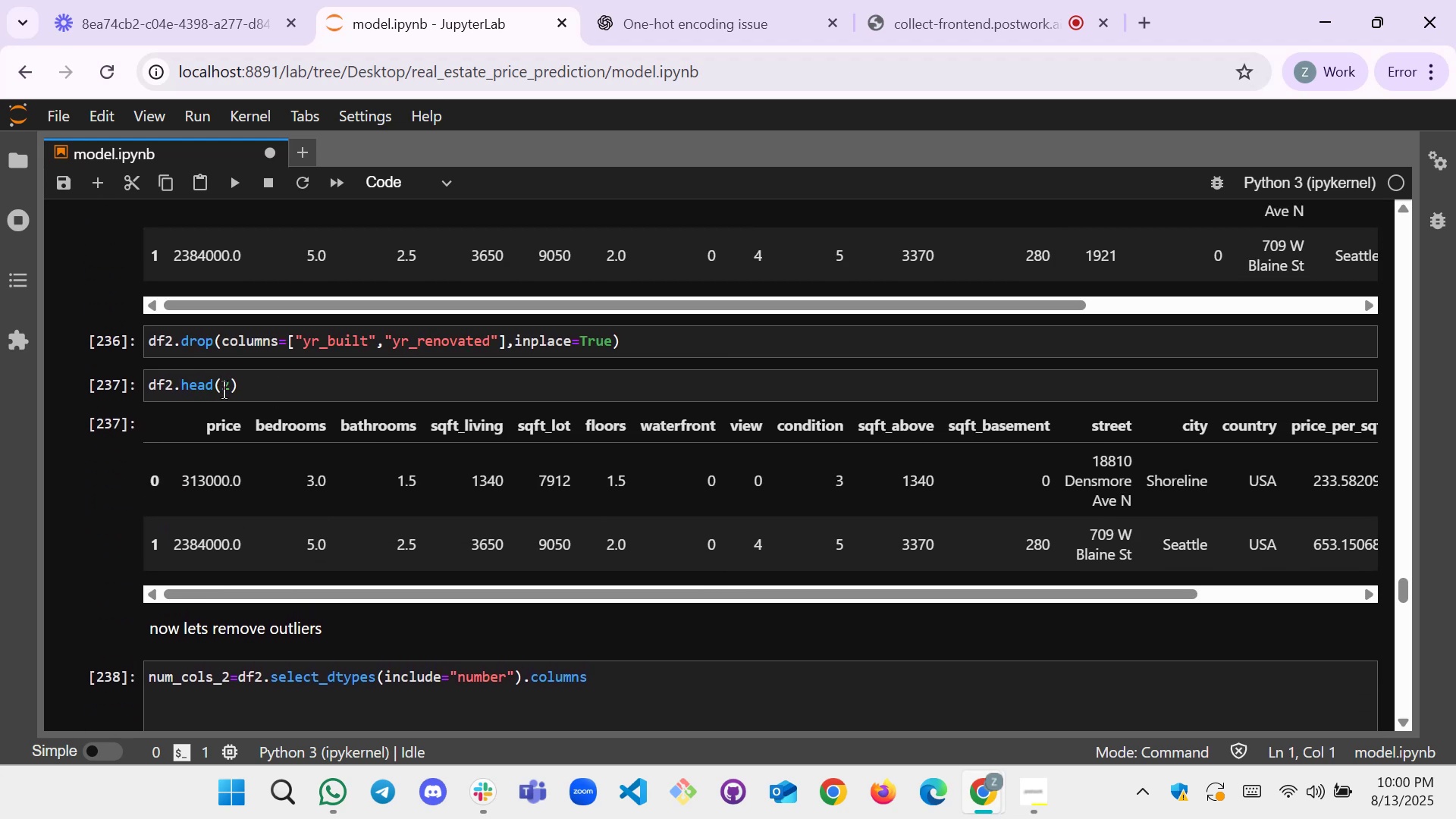 
scroll: coordinate [329, 388], scroll_direction: down, amount: 6.0
 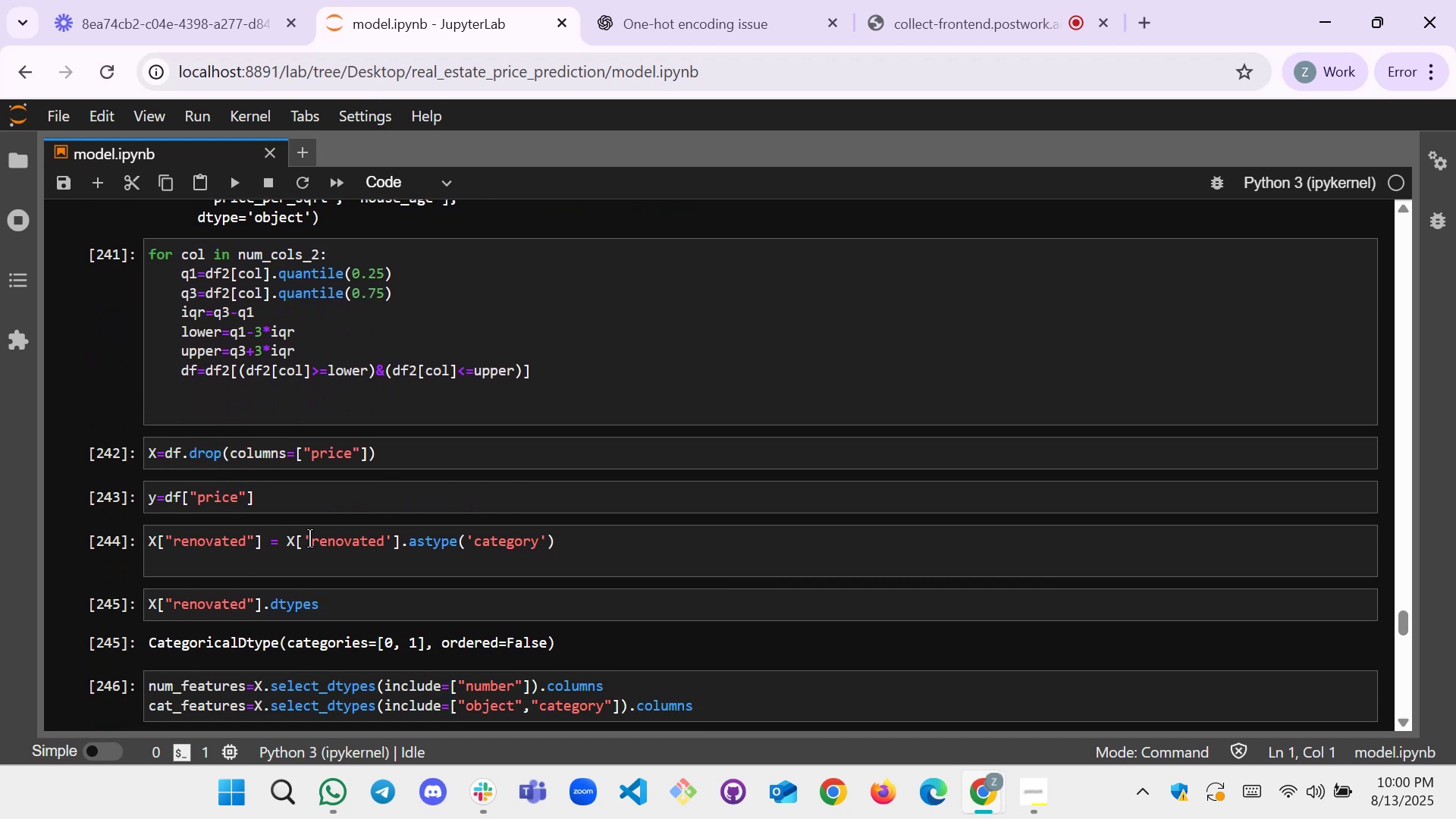 
scroll: coordinate [228, 417], scroll_direction: up, amount: 10.0
 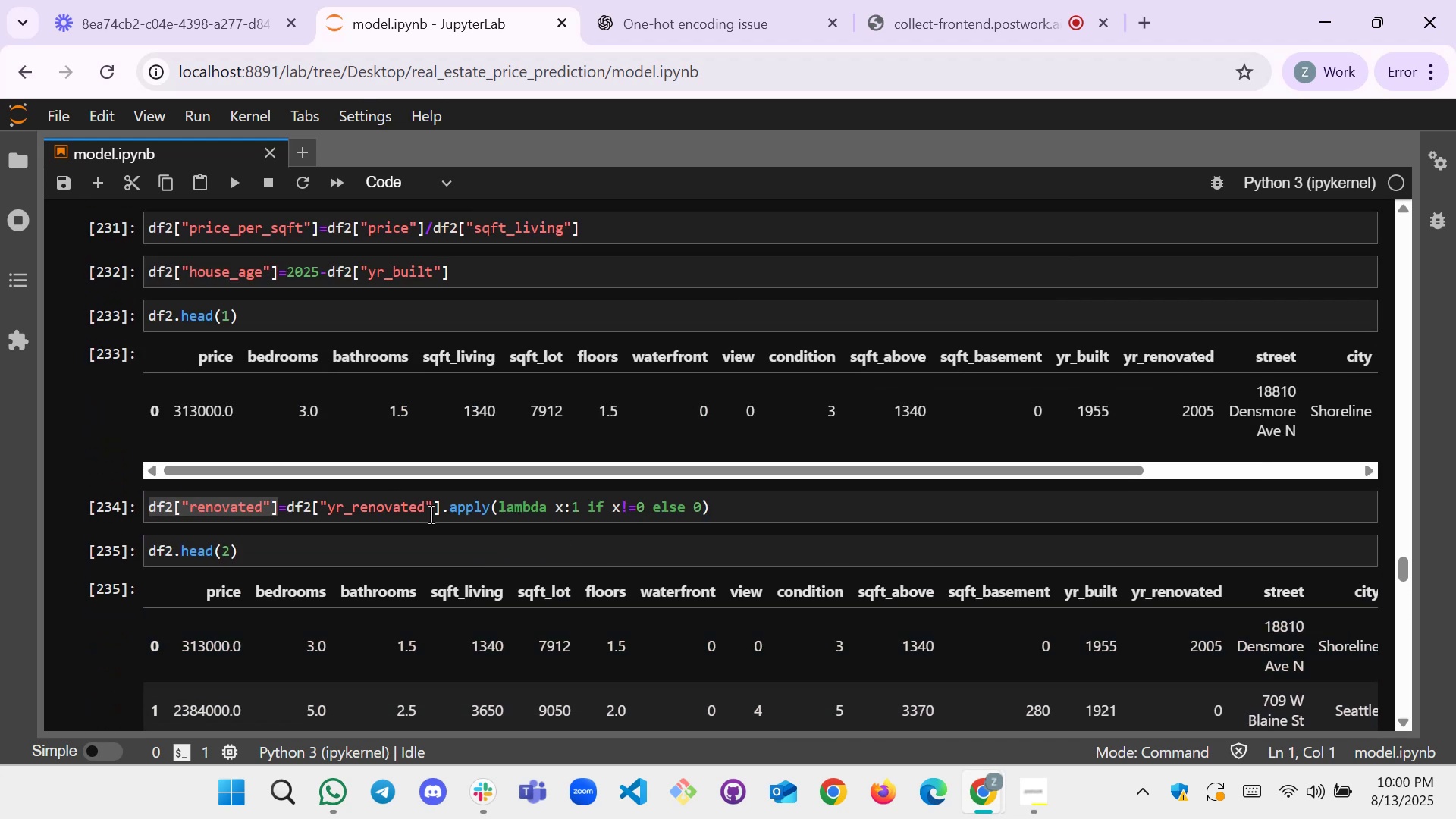 
scroll: coordinate [212, 528], scroll_direction: down, amount: 2.0
 